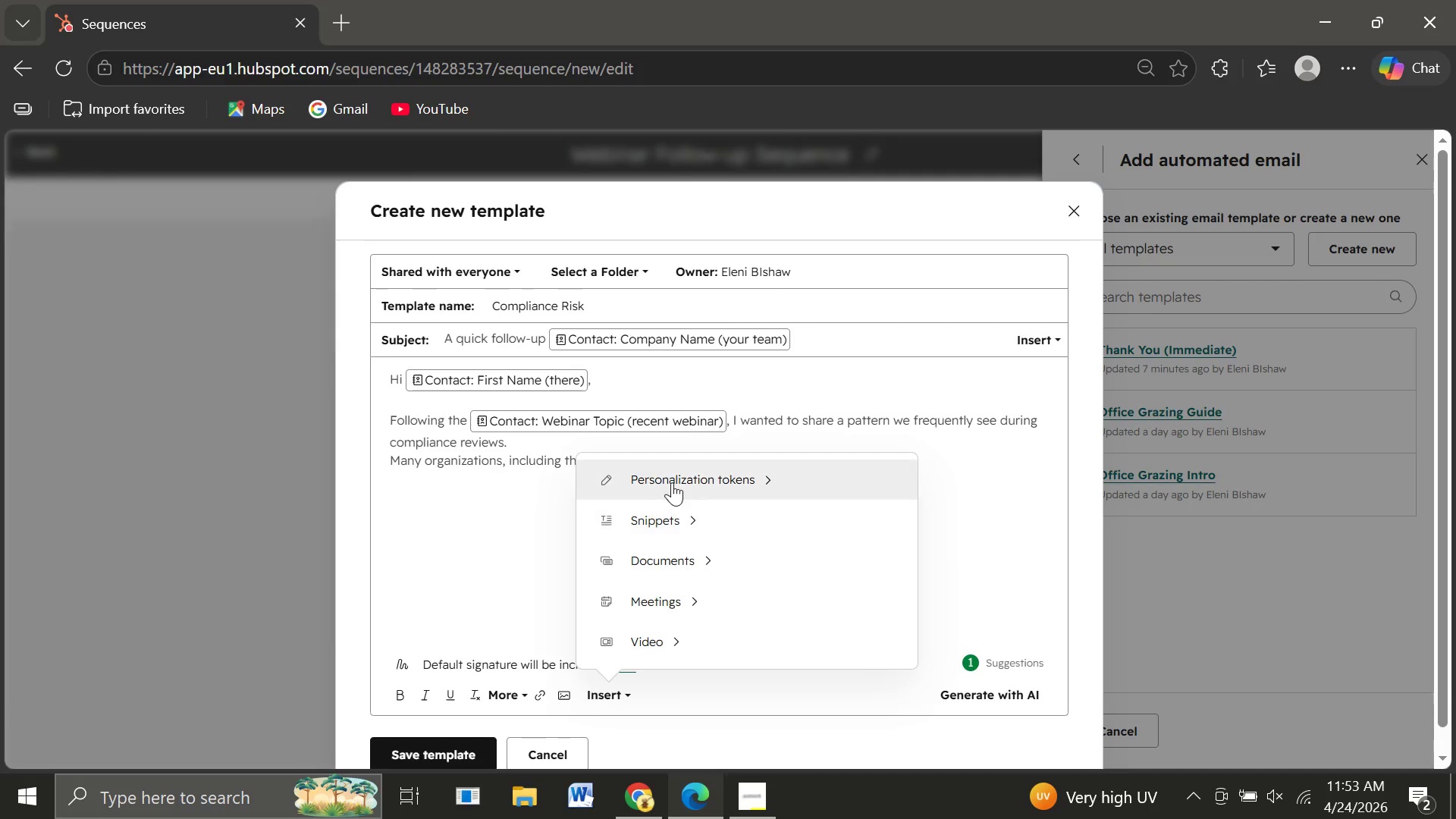 
left_click([672, 481])
 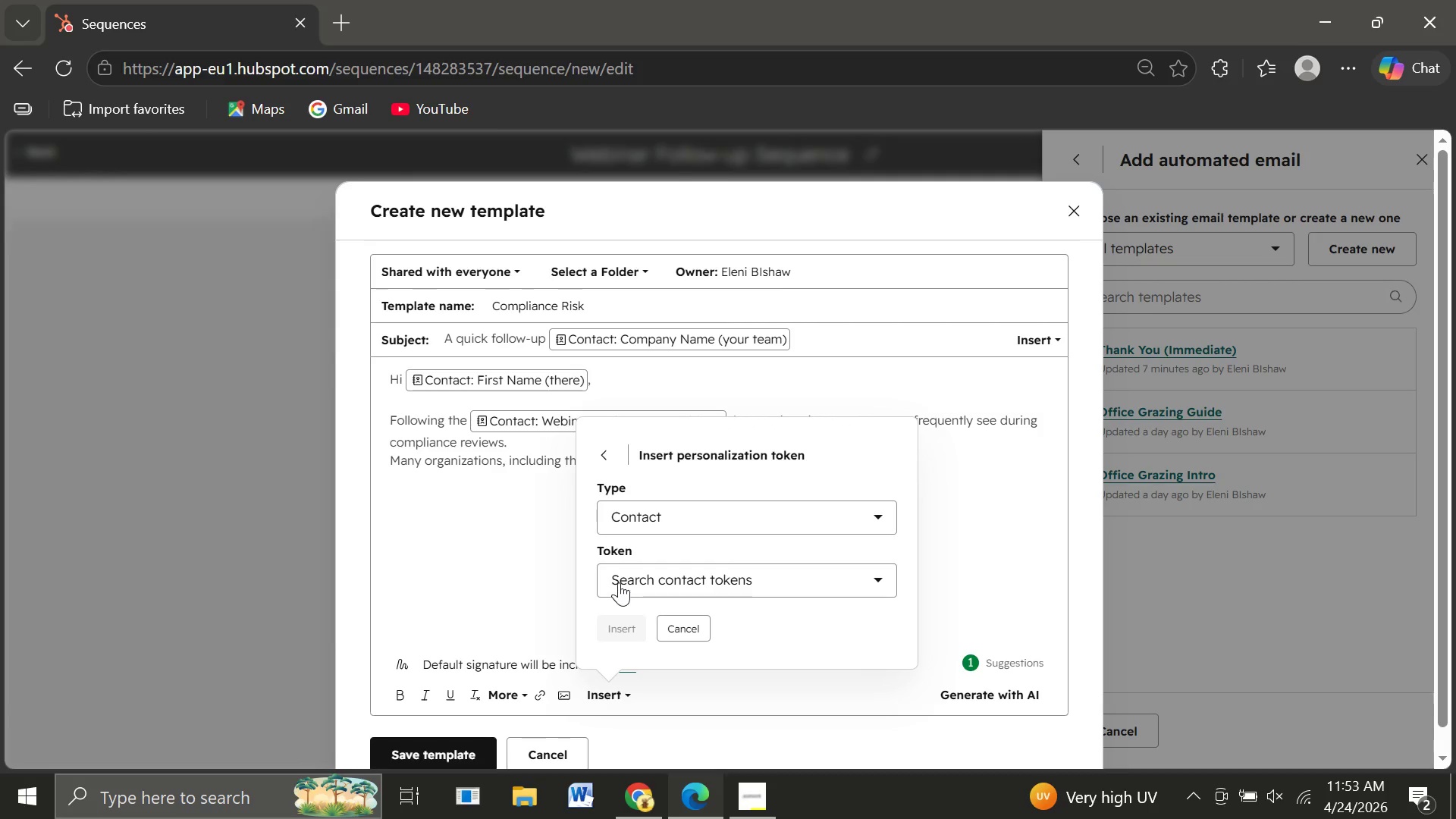 
left_click([619, 579])
 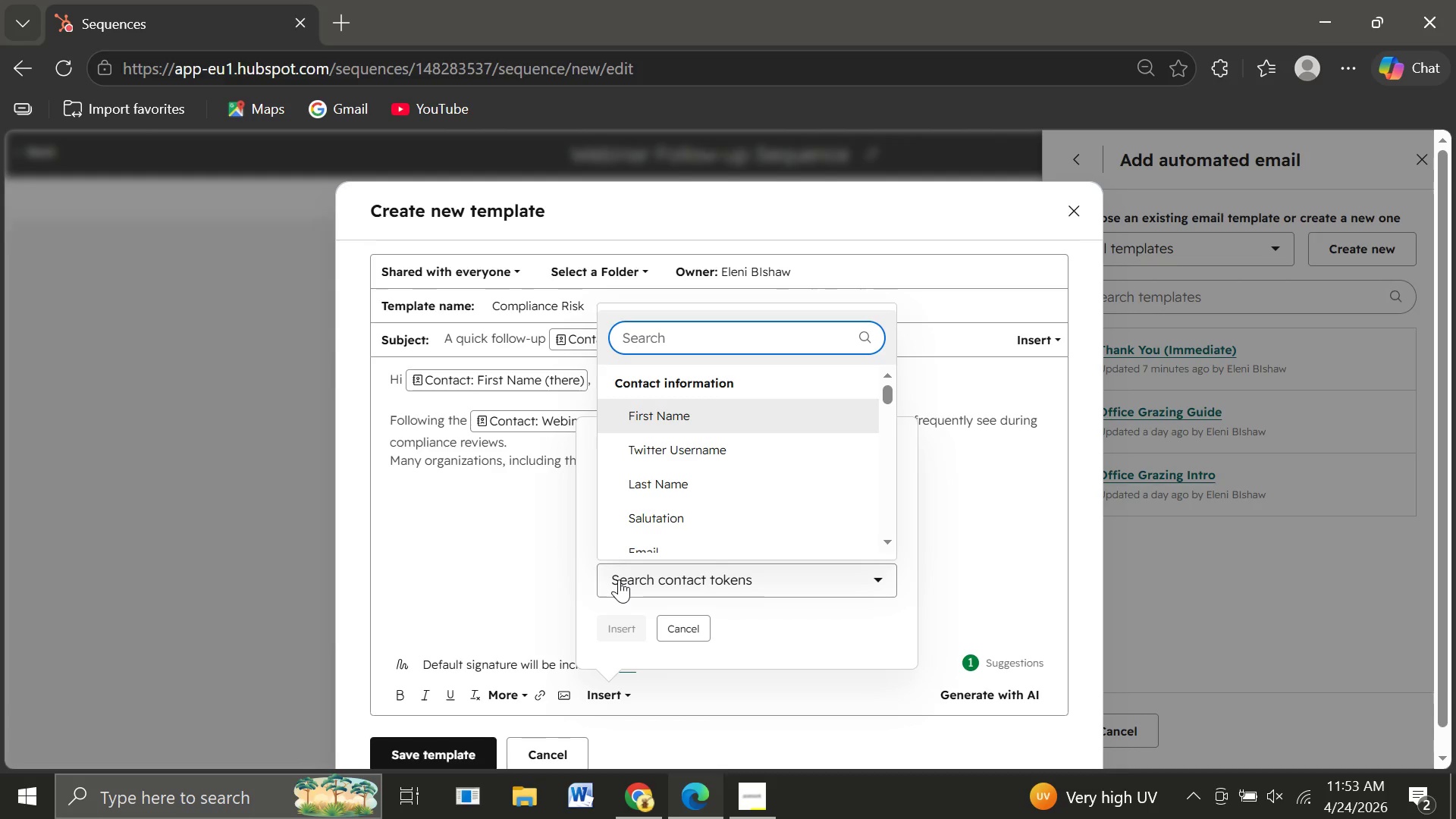 
type(compa)
 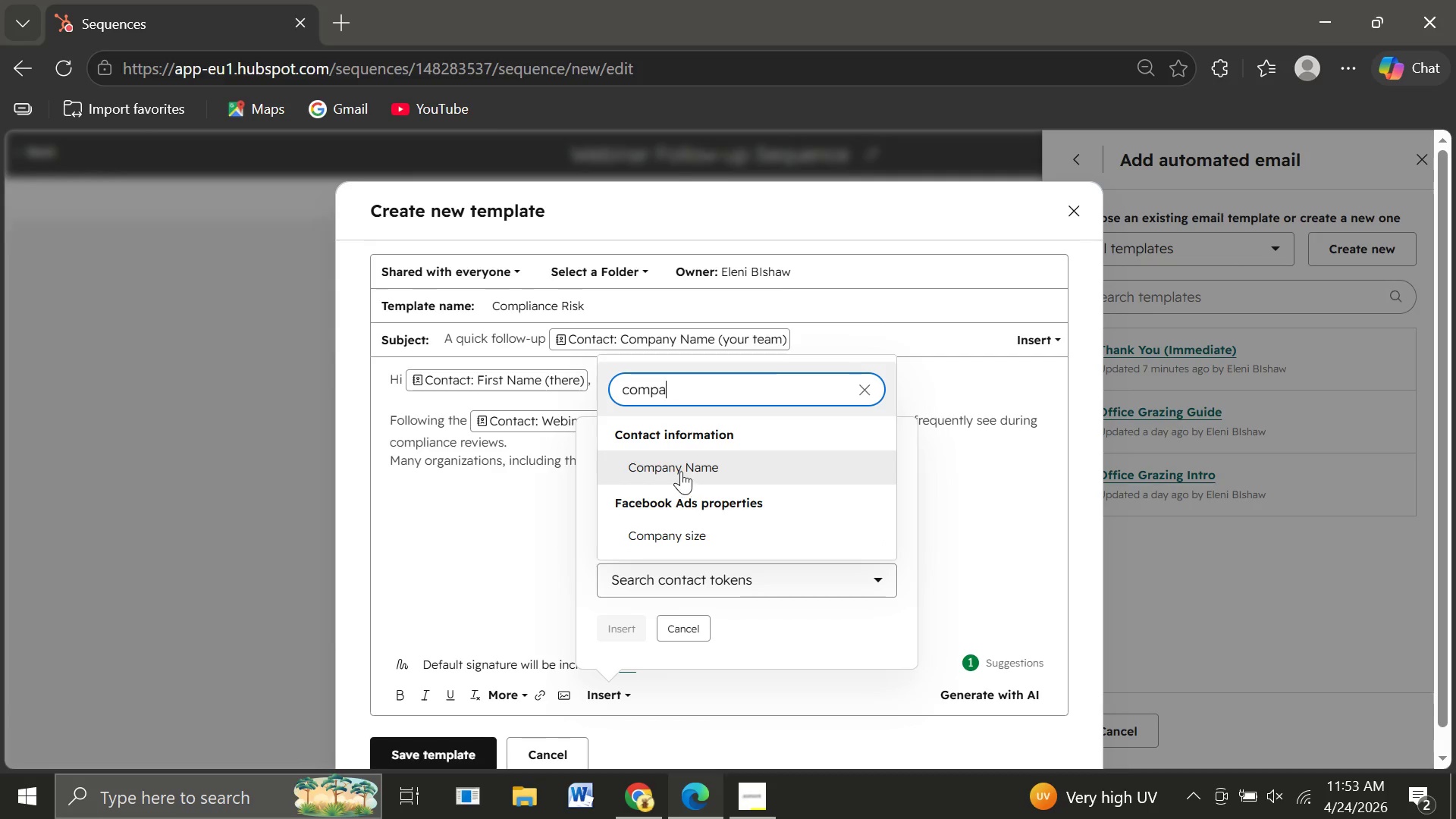 
left_click([692, 465])
 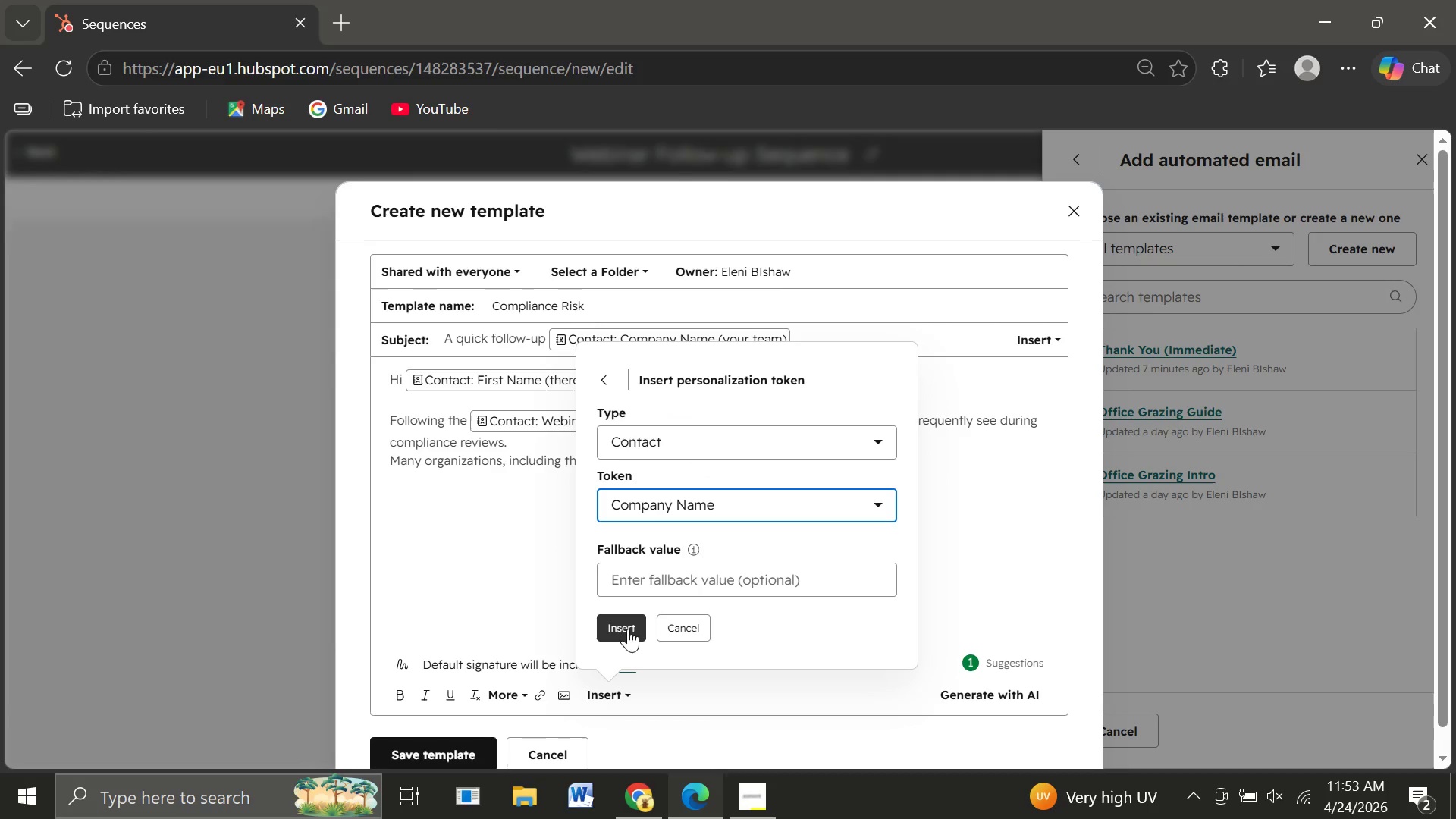 
left_click([628, 629])
 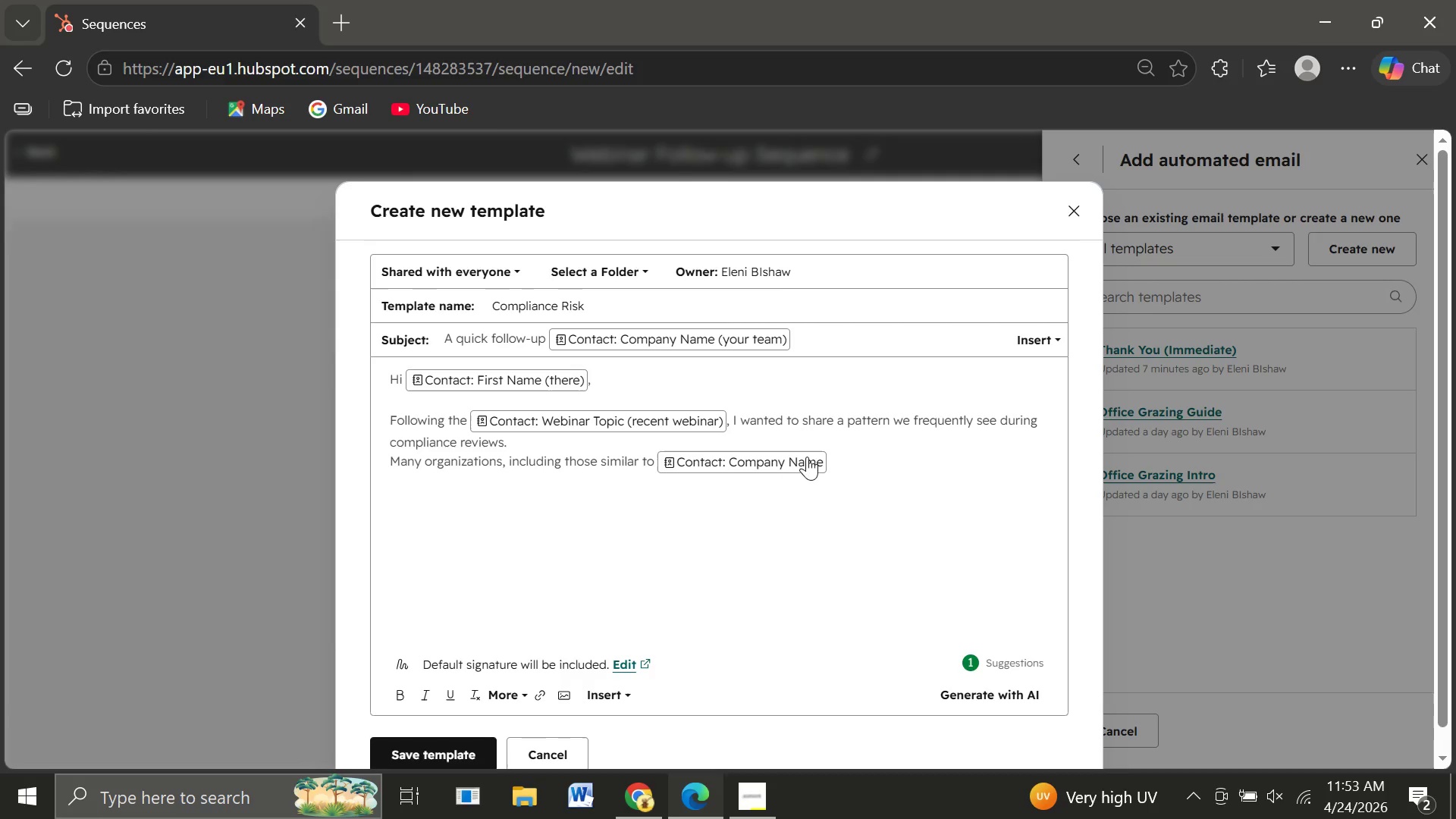 
left_click([811, 463])
 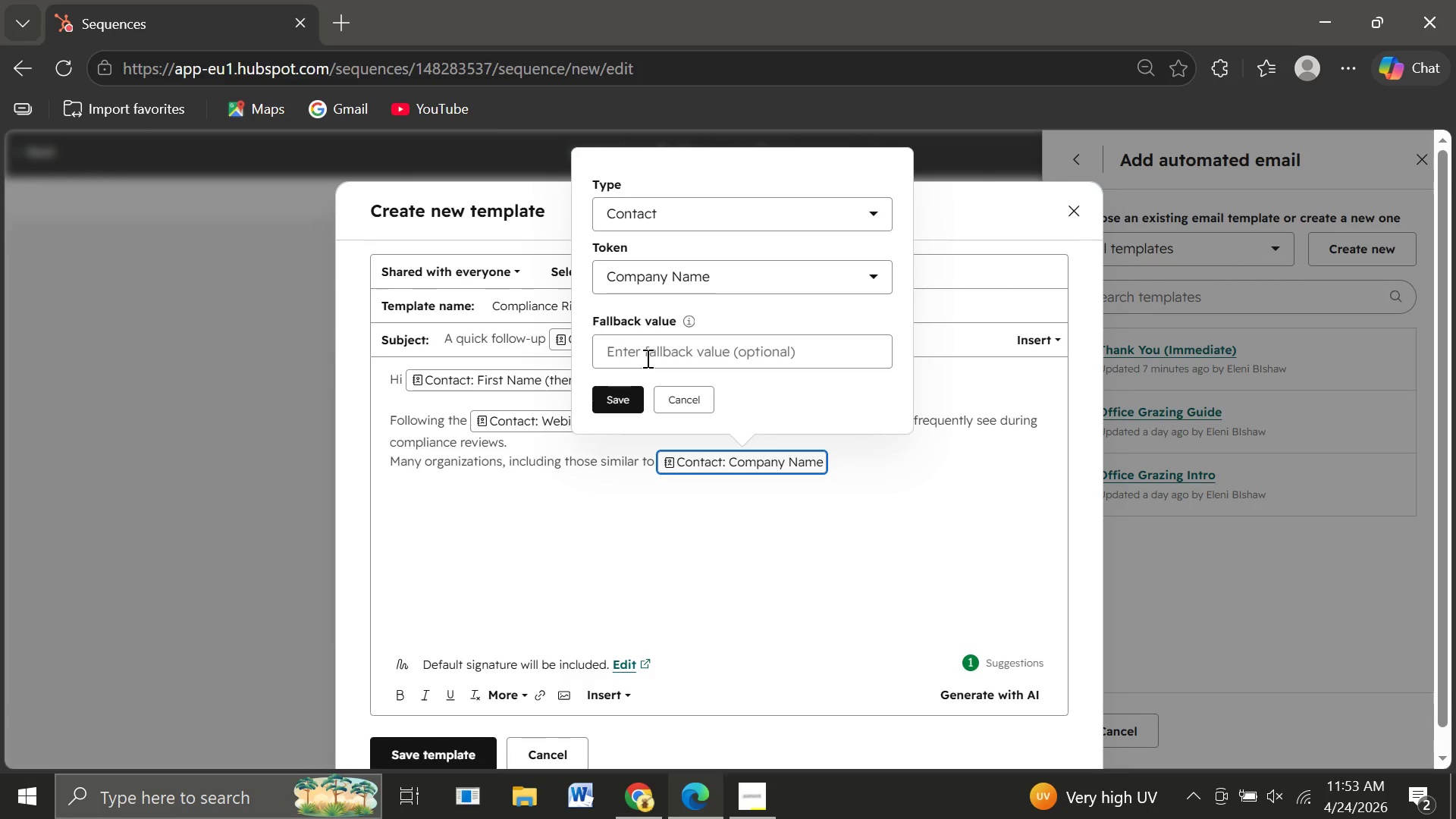 
left_click([646, 357])
 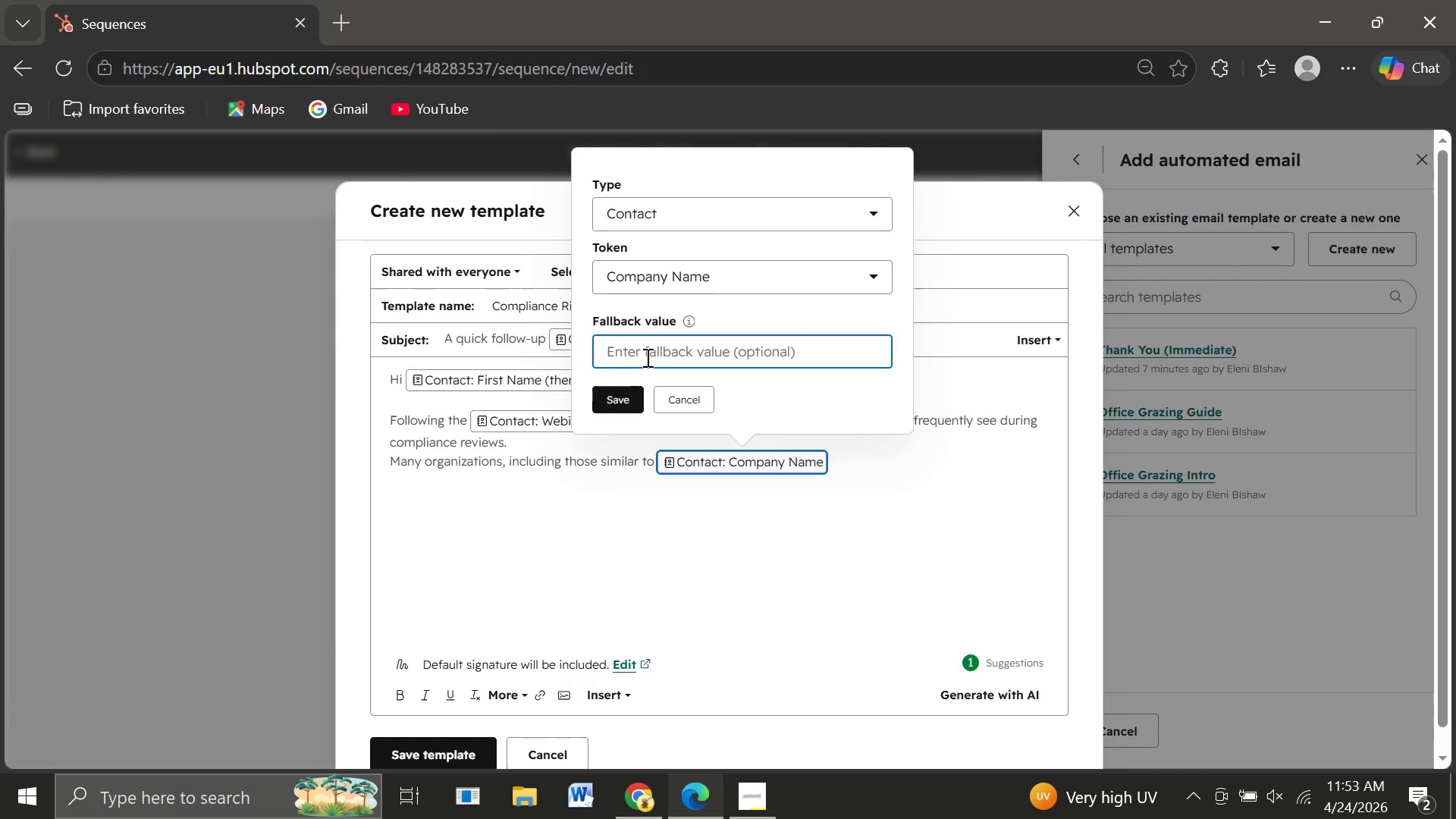 
type(your team)
 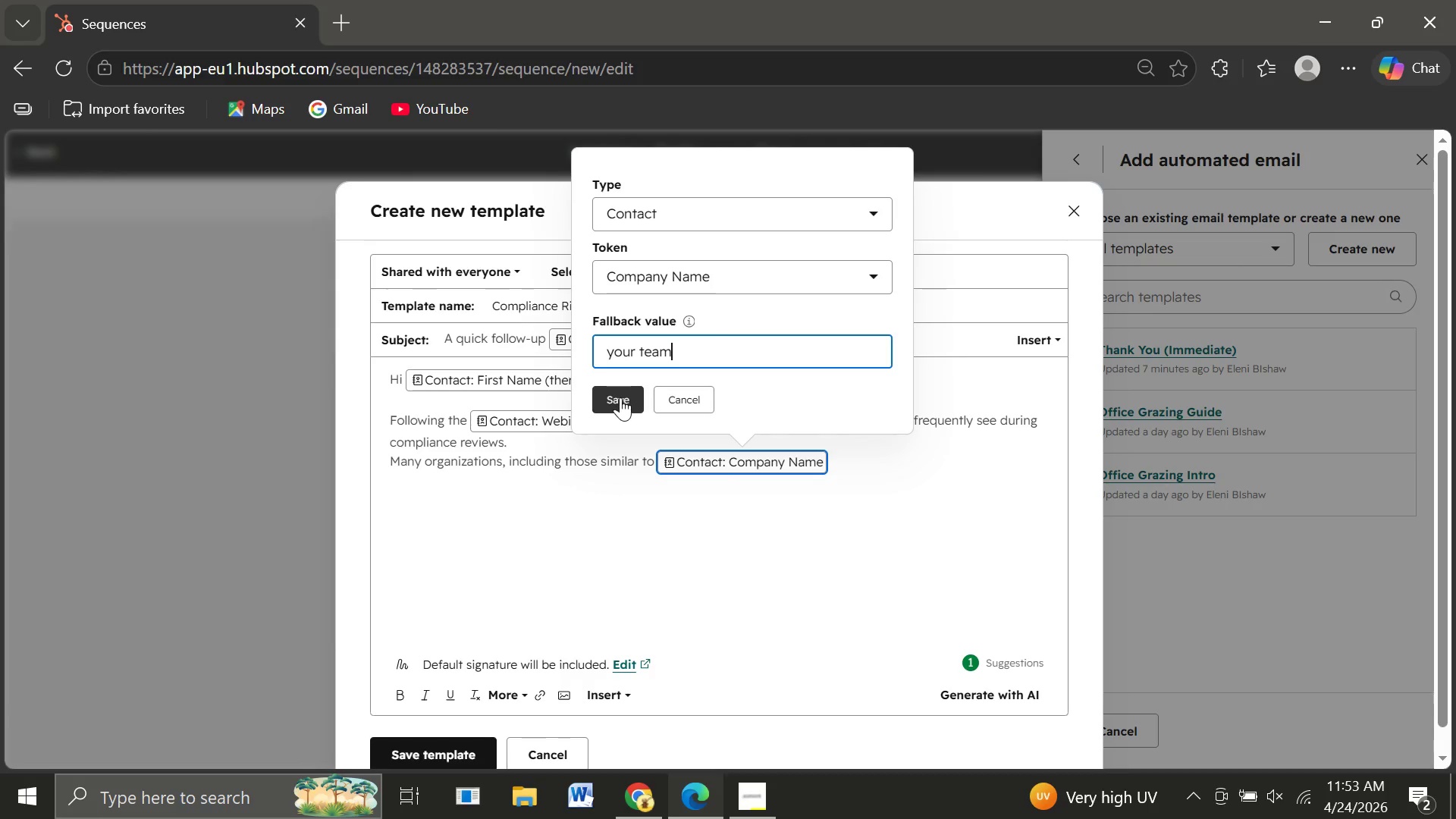 
left_click([620, 397])
 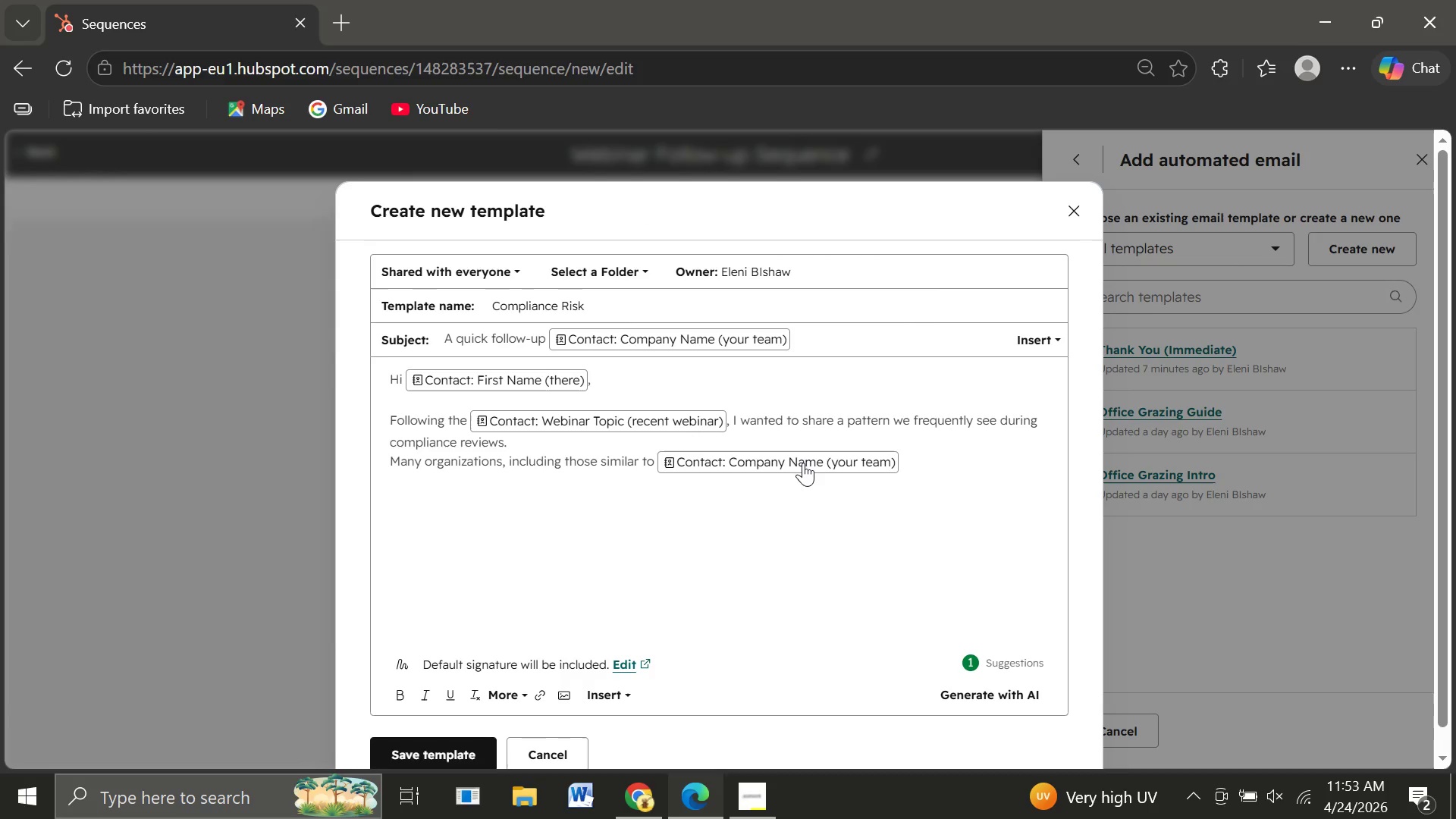 
wait(10.91)
 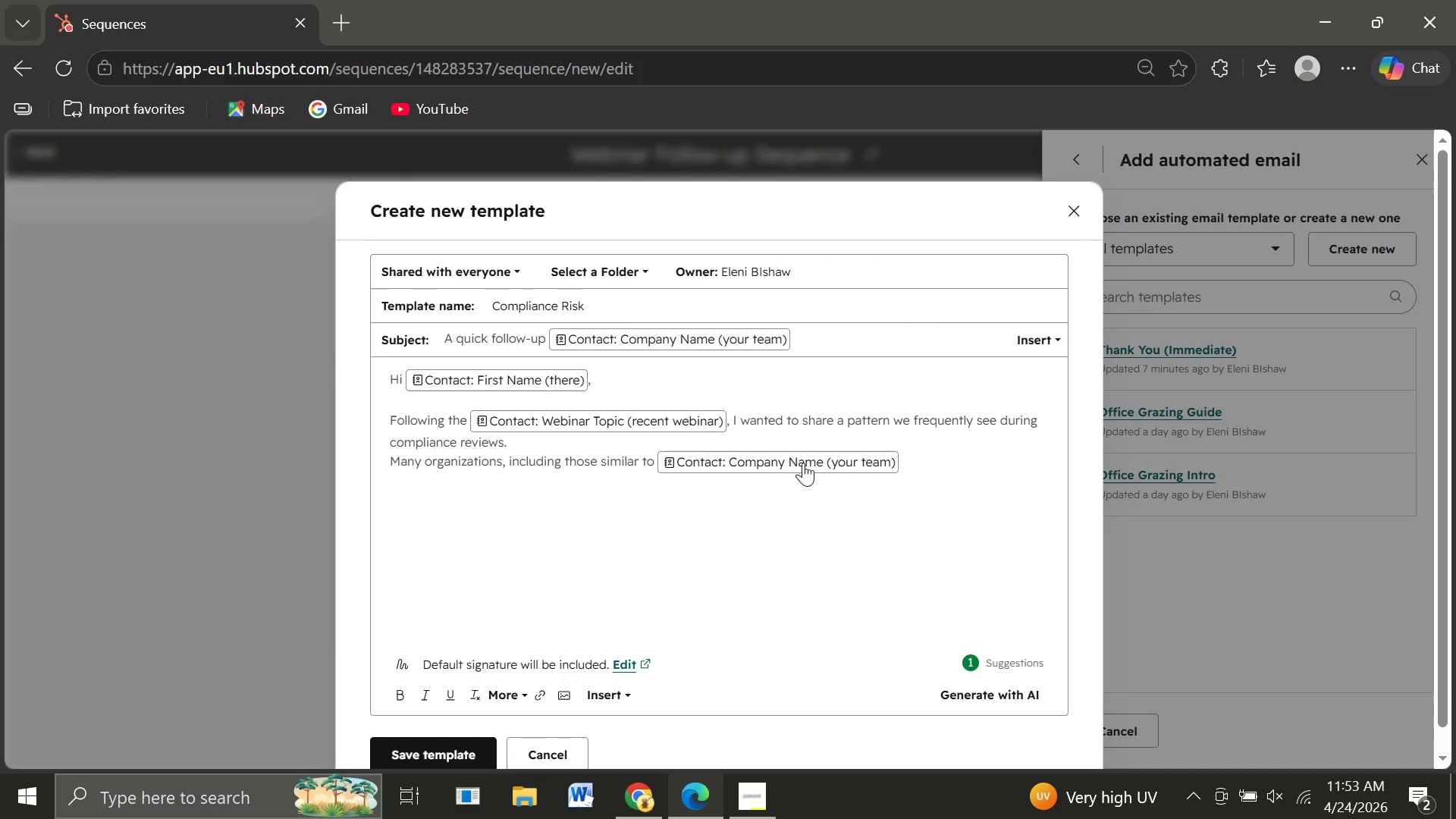 
type(, appear compliant on the surface but have small documentationor repo)
 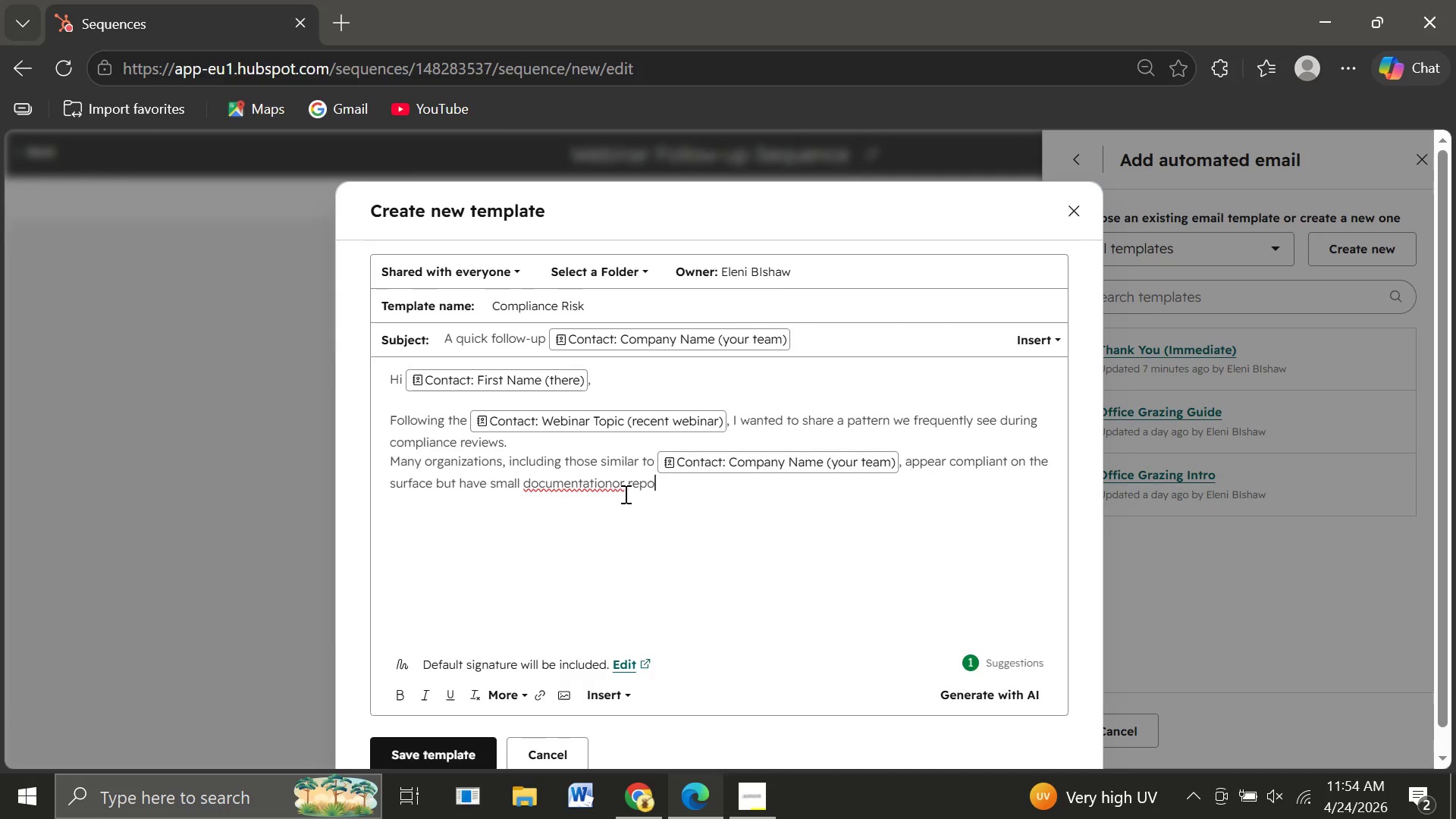 
left_click([626, 485])
 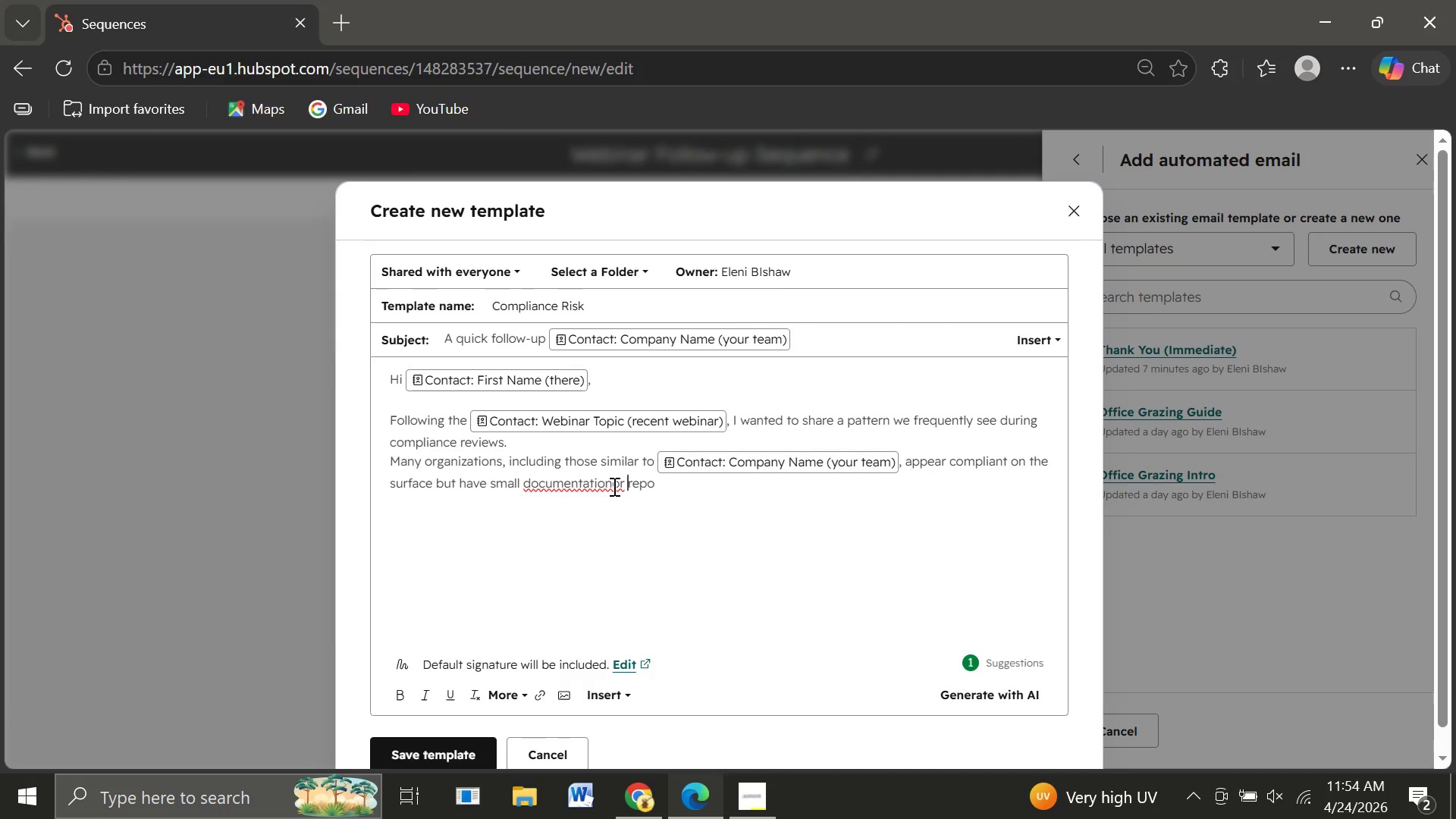 
left_click([613, 486])
 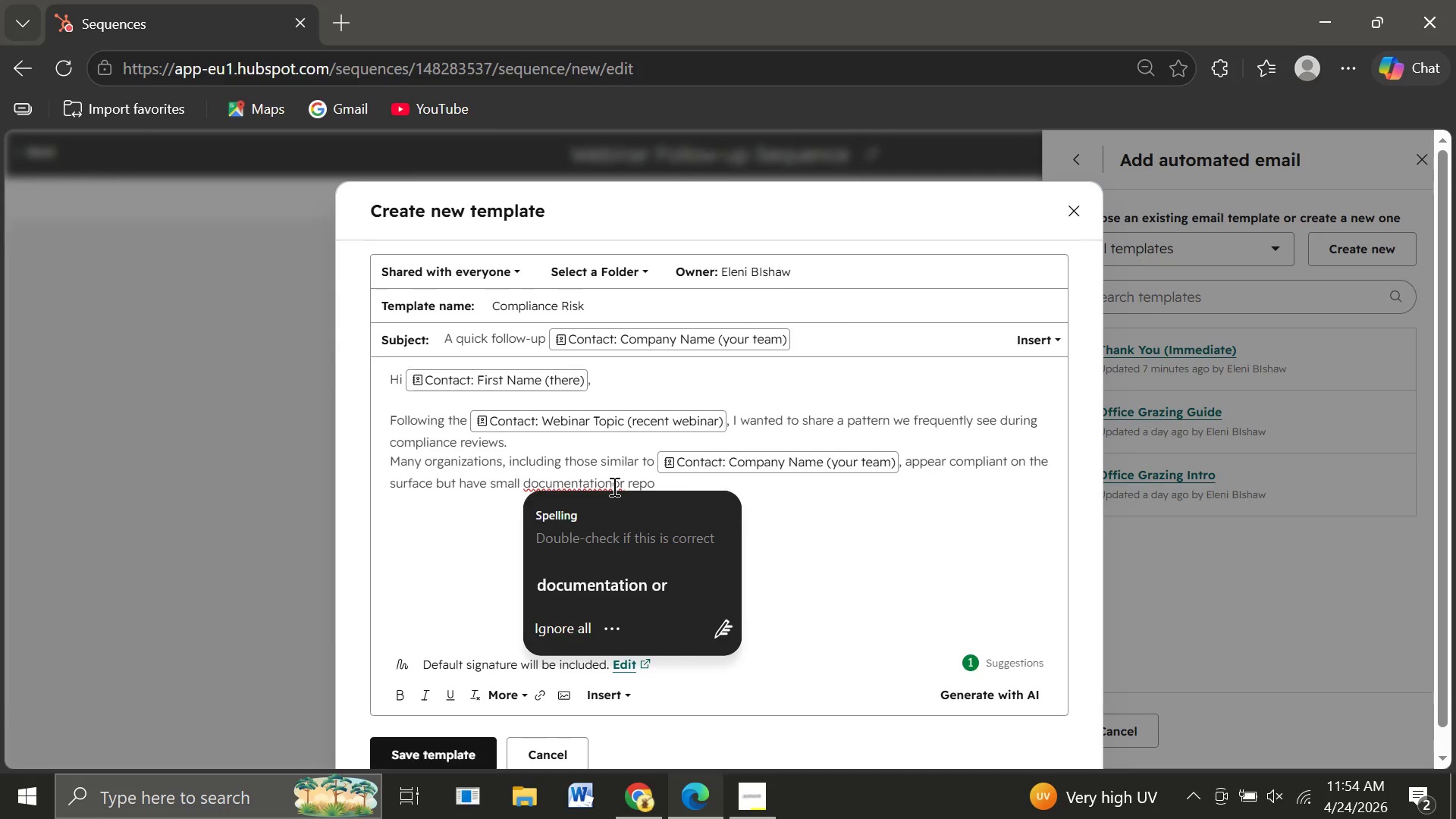 
key(Space)
 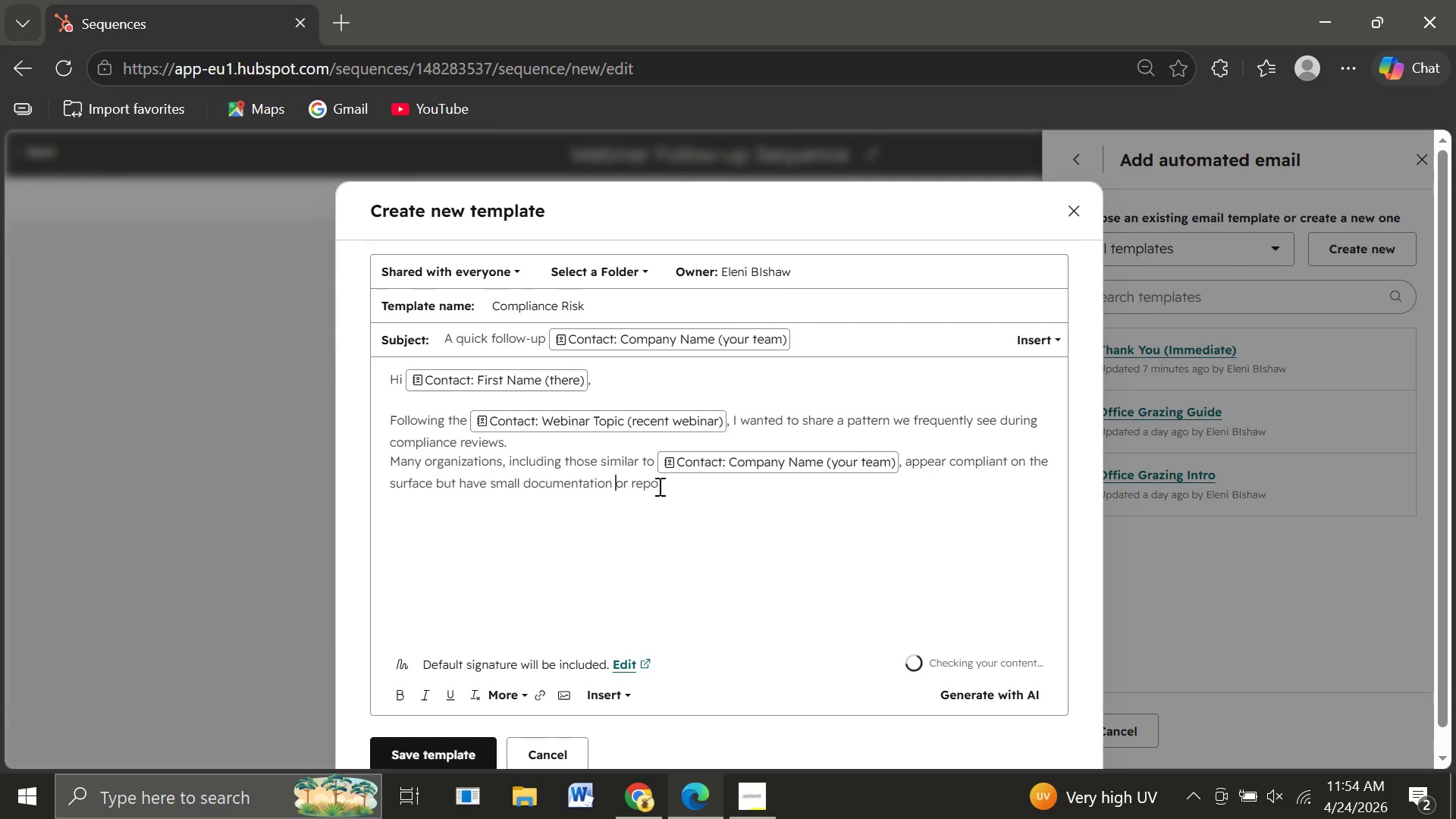 
left_click([658, 486])
 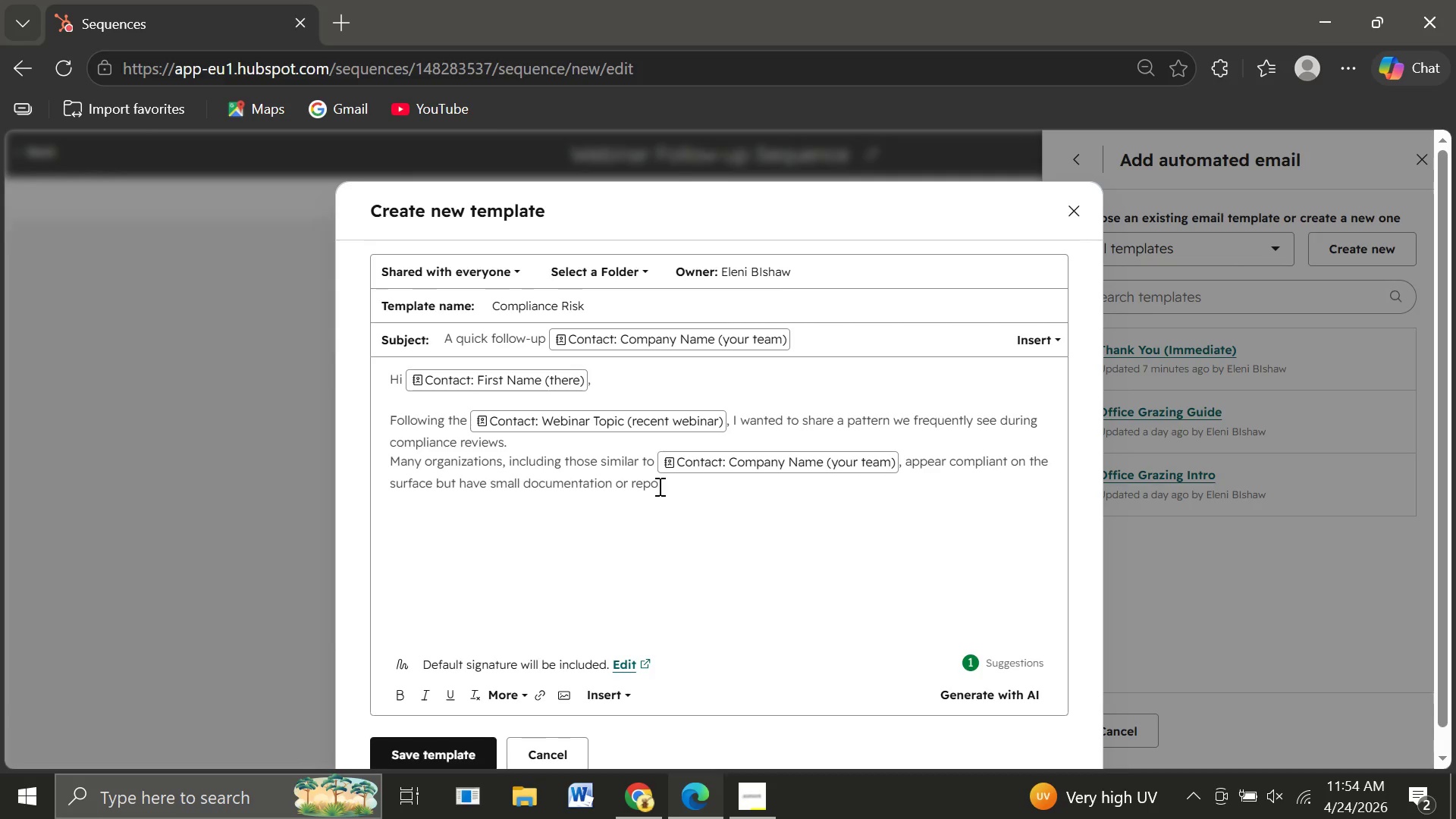 
type(rting gaps that only become c)
key(Backspace)
type(visible durim)
key(Backspace)
type(ng an audit.)
 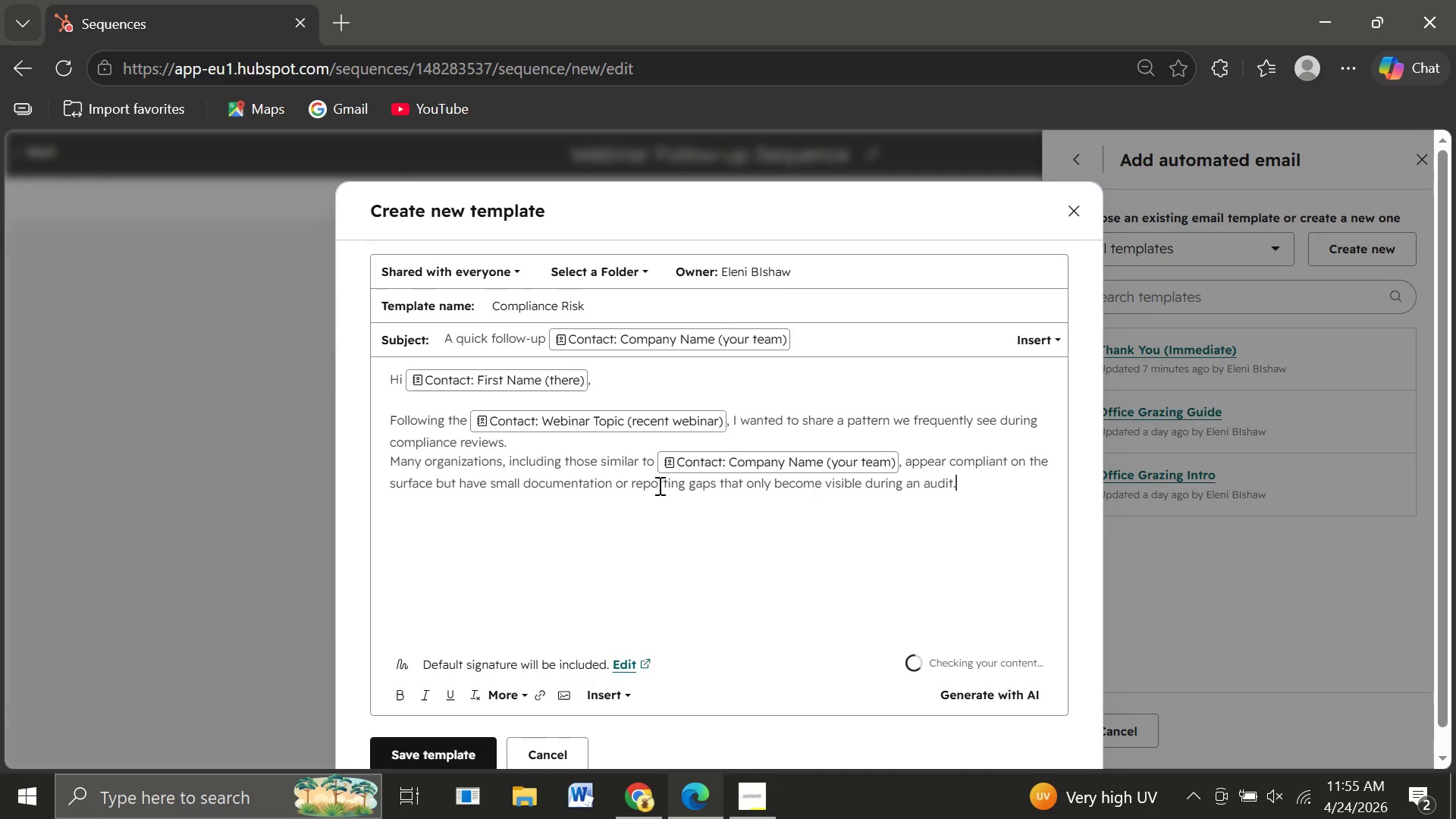 
key(Enter)
 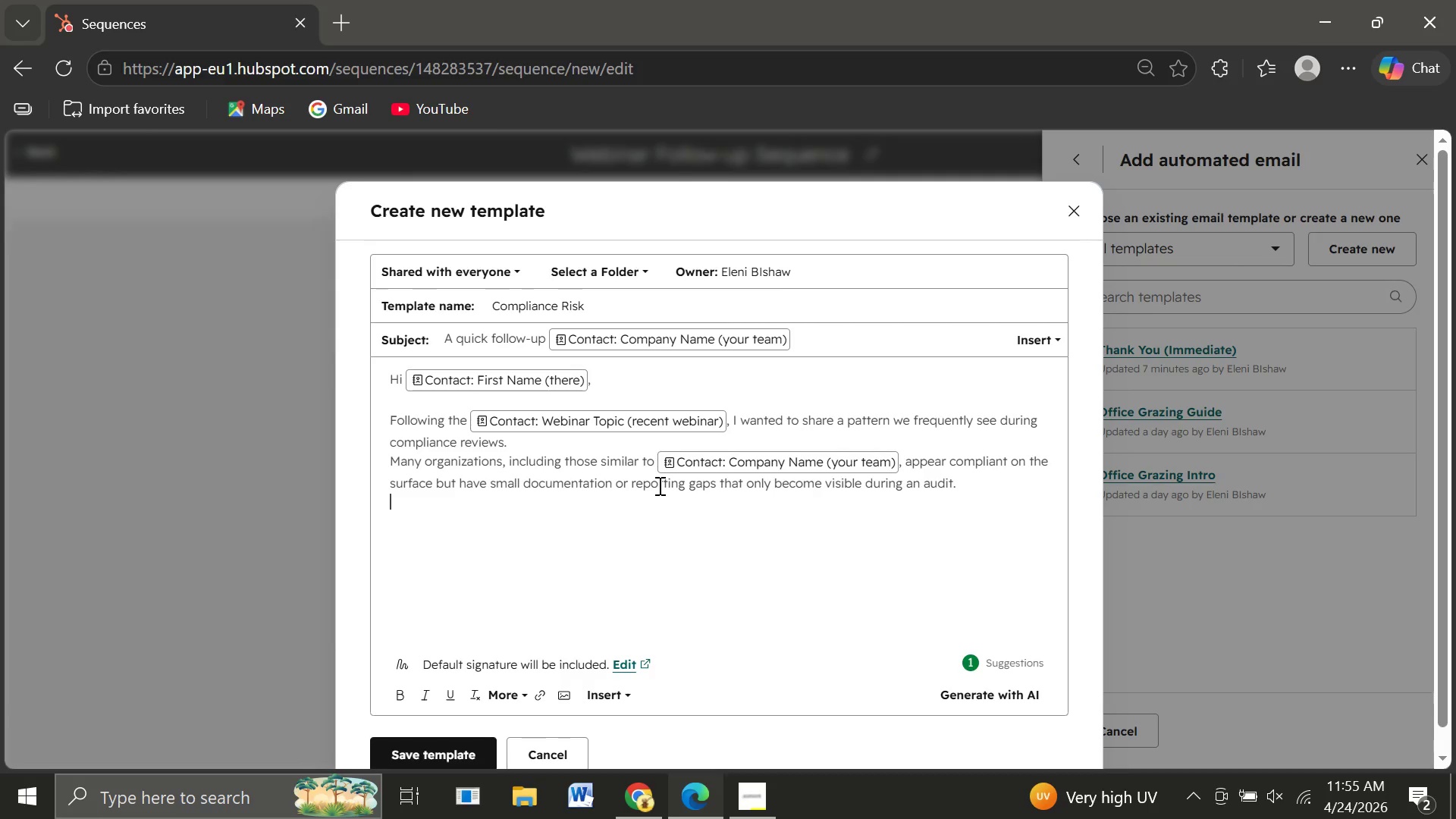 
key(Enter)
 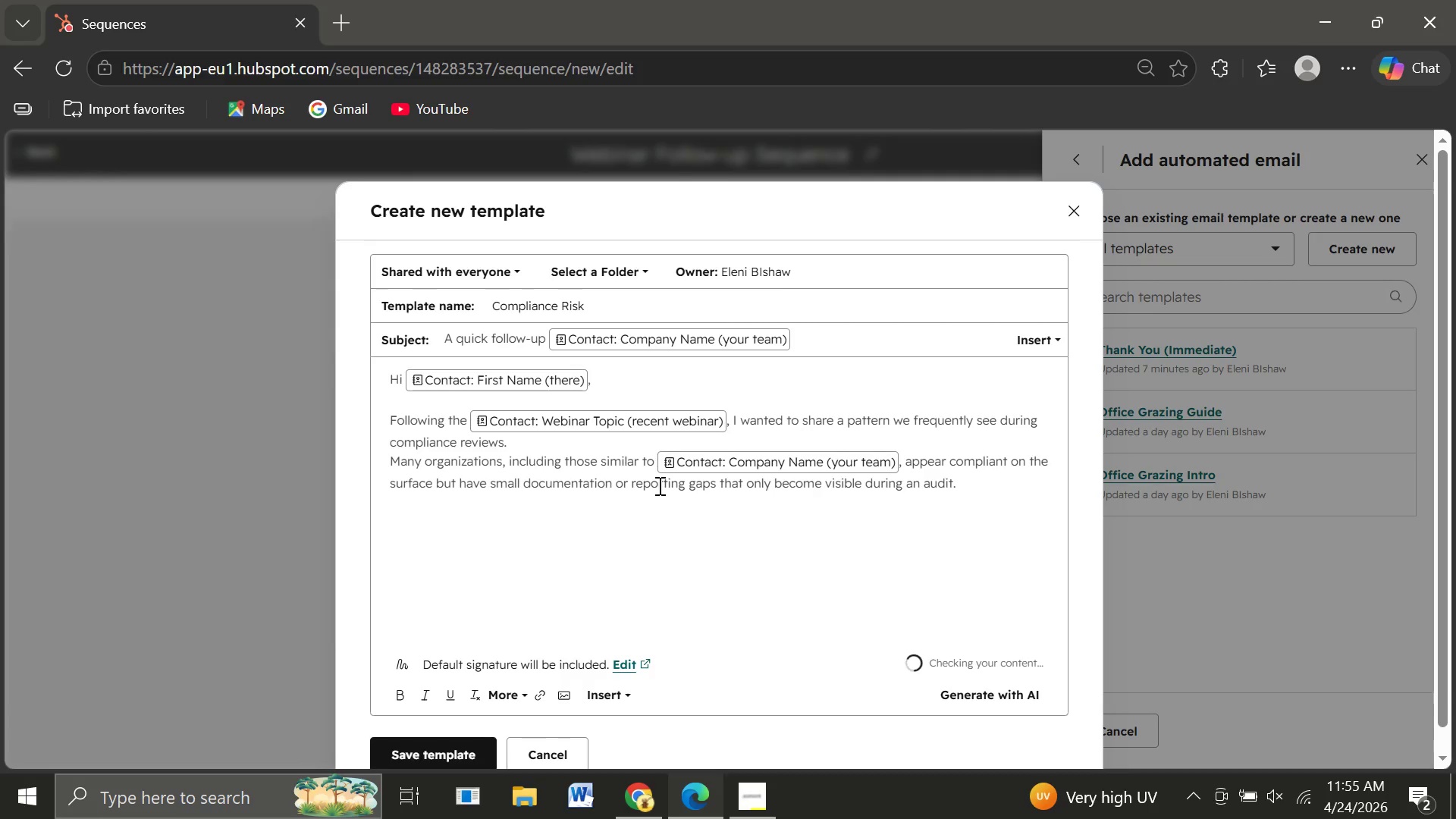 
type(These gaps can lead to:)
 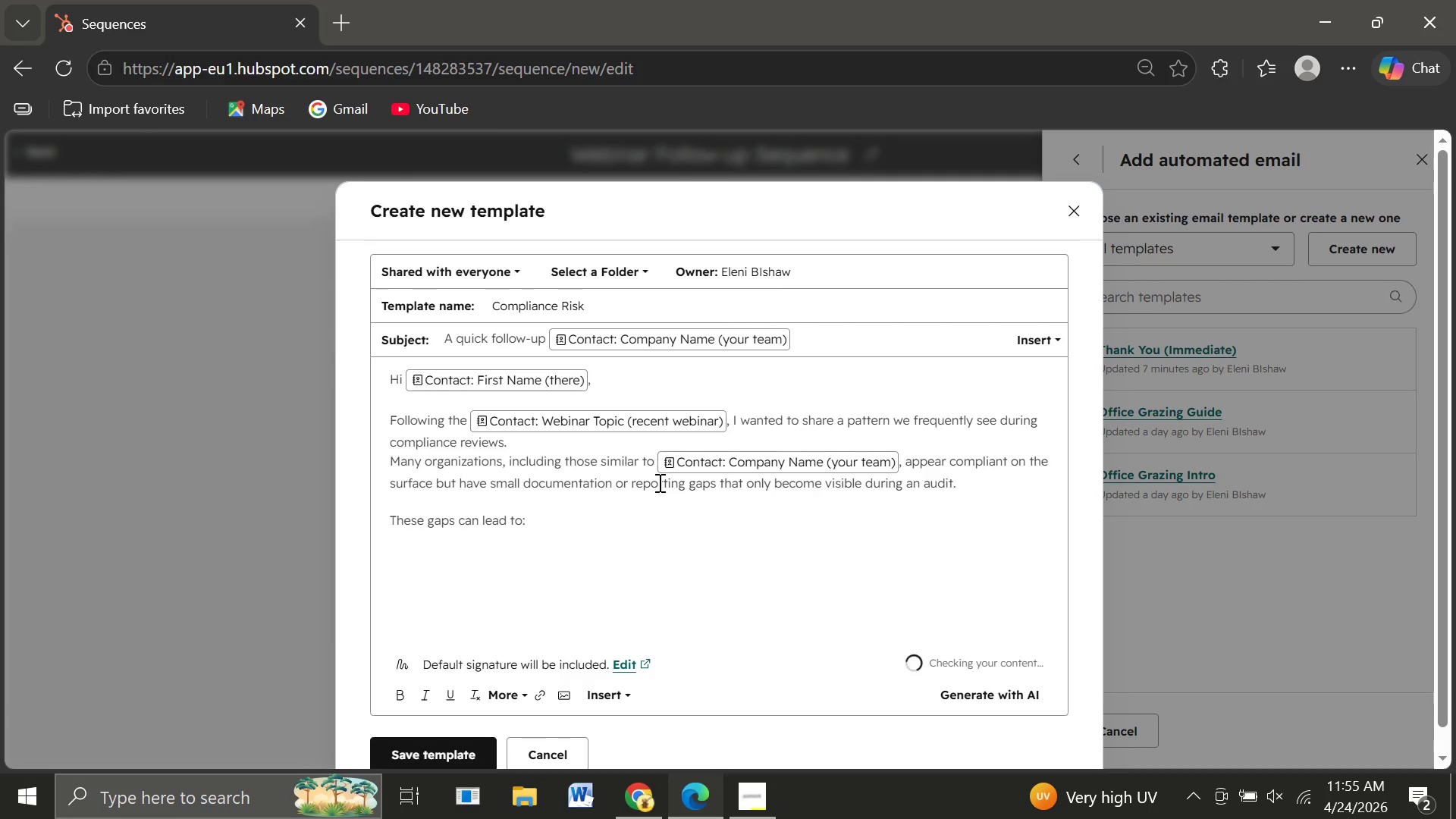 
key(Enter)
 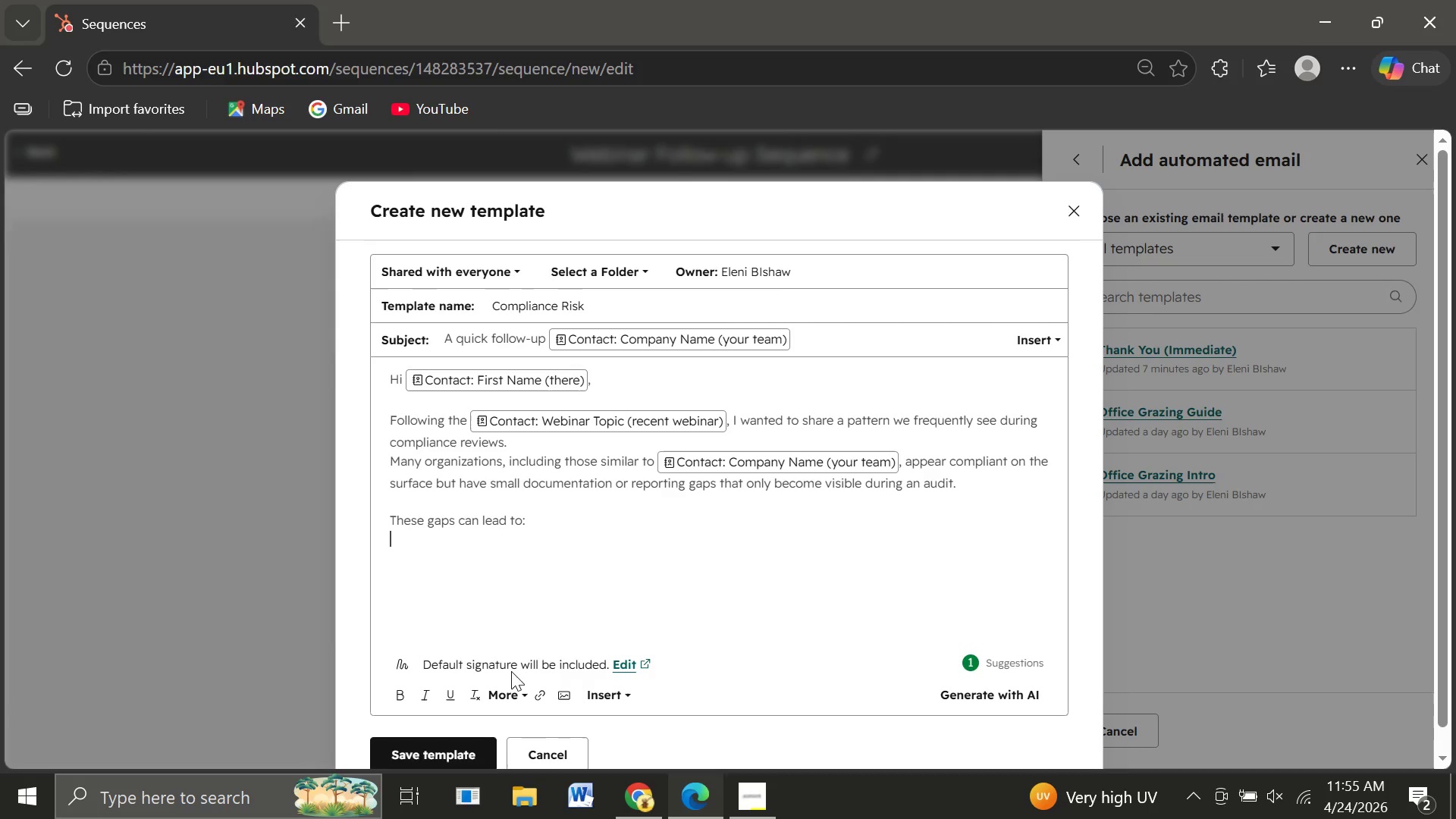 
wait(5.67)
 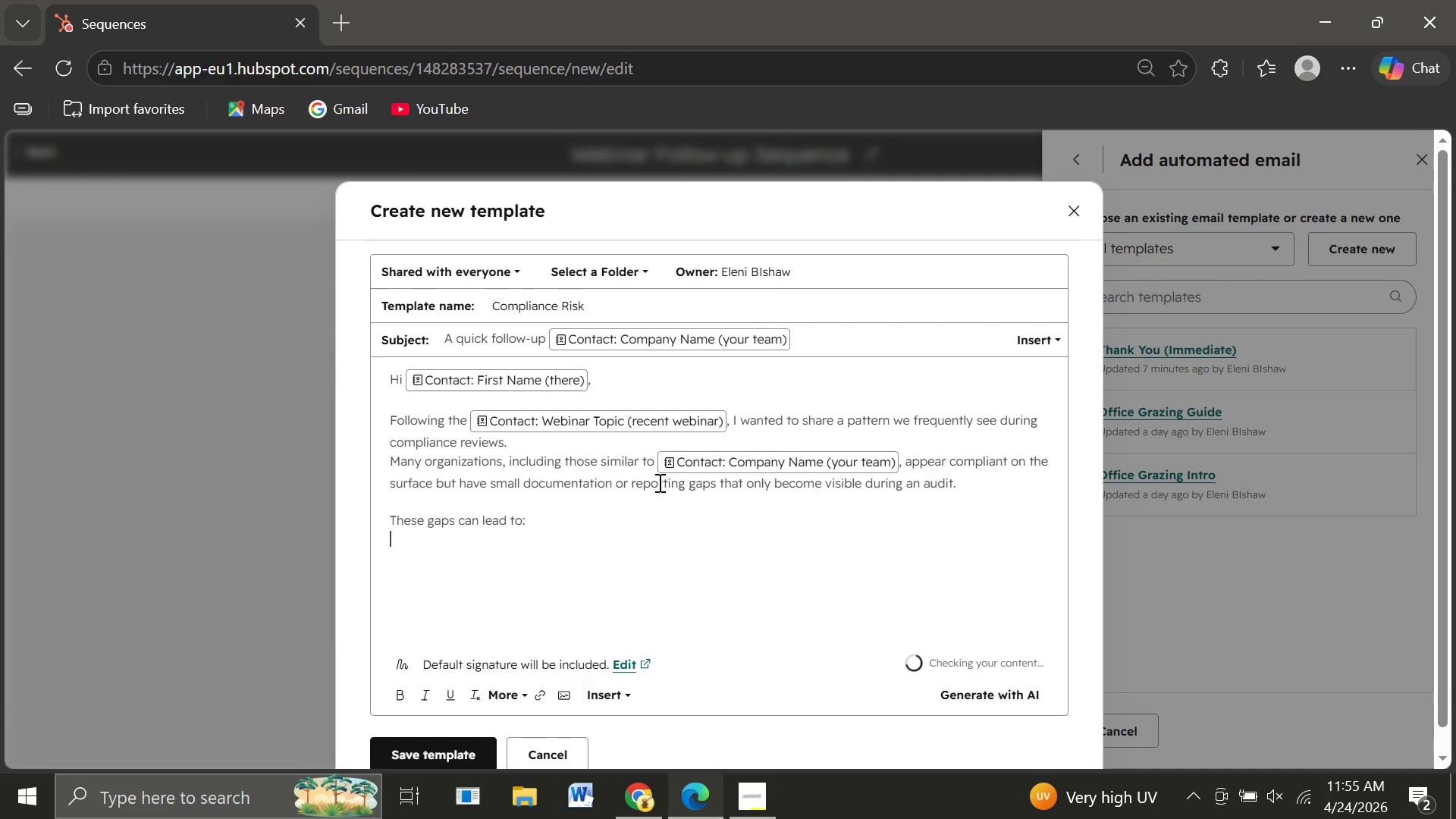 
left_click([519, 695])
 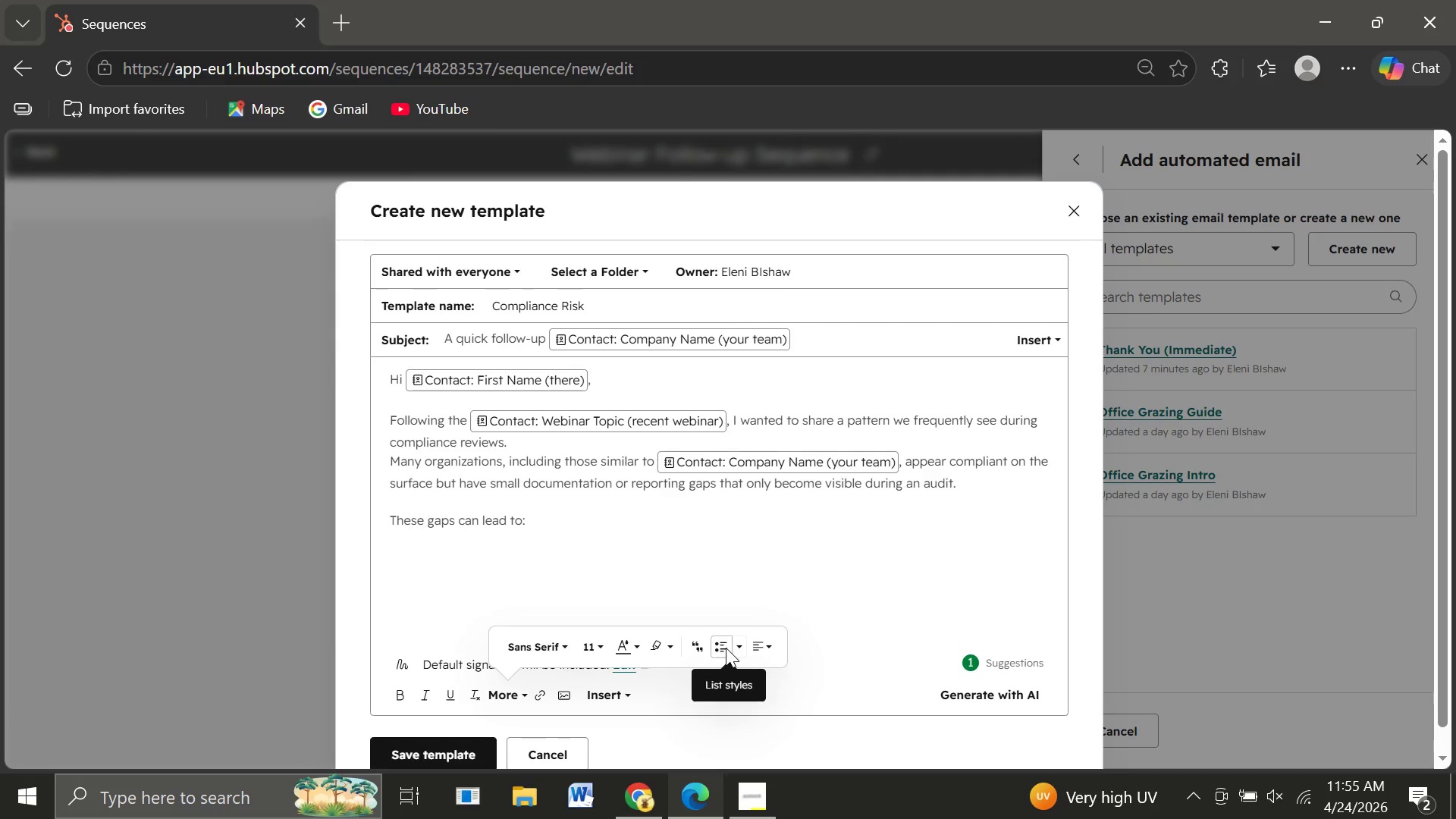 
wait(5.41)
 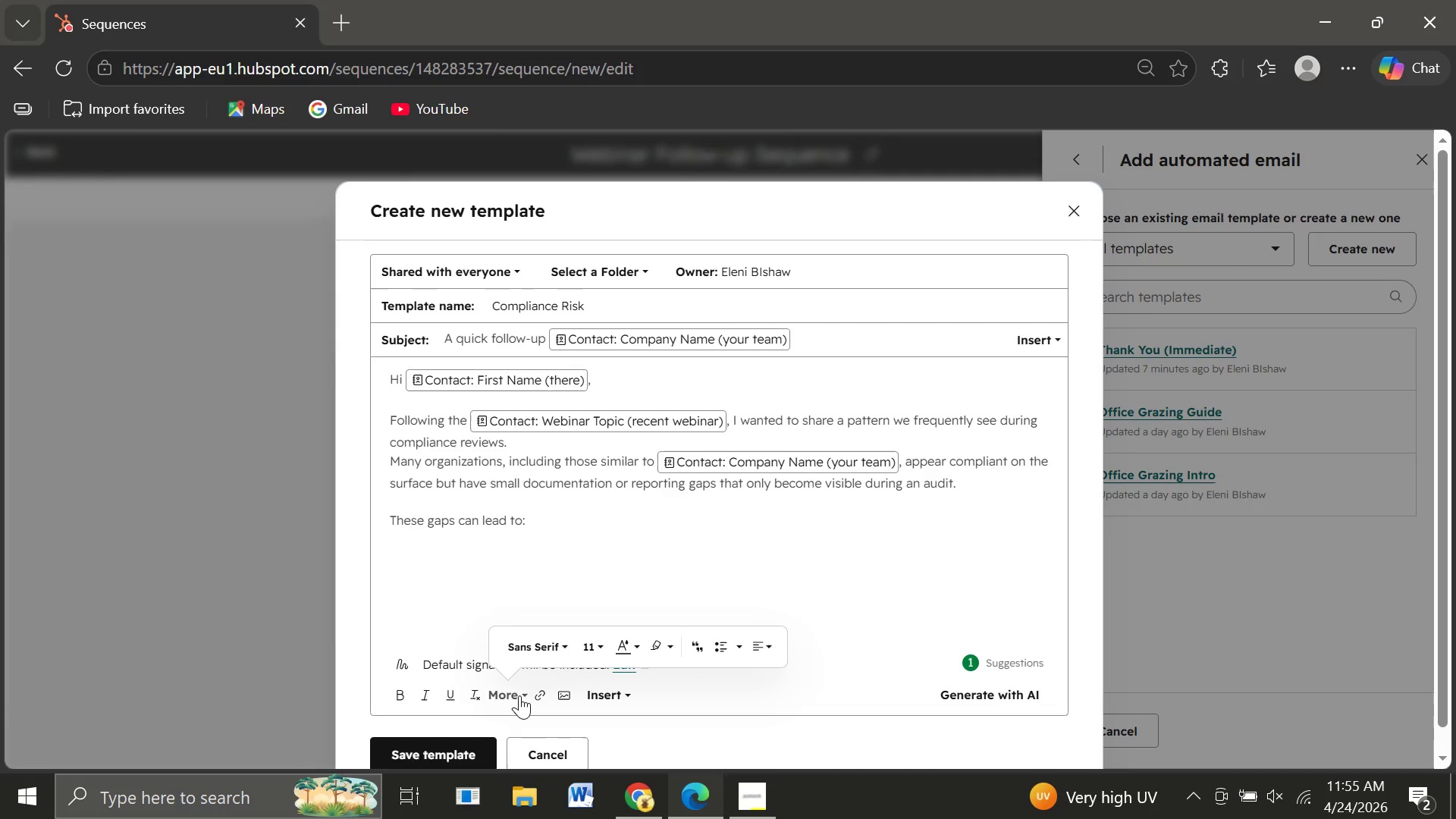 
left_click([734, 648])
 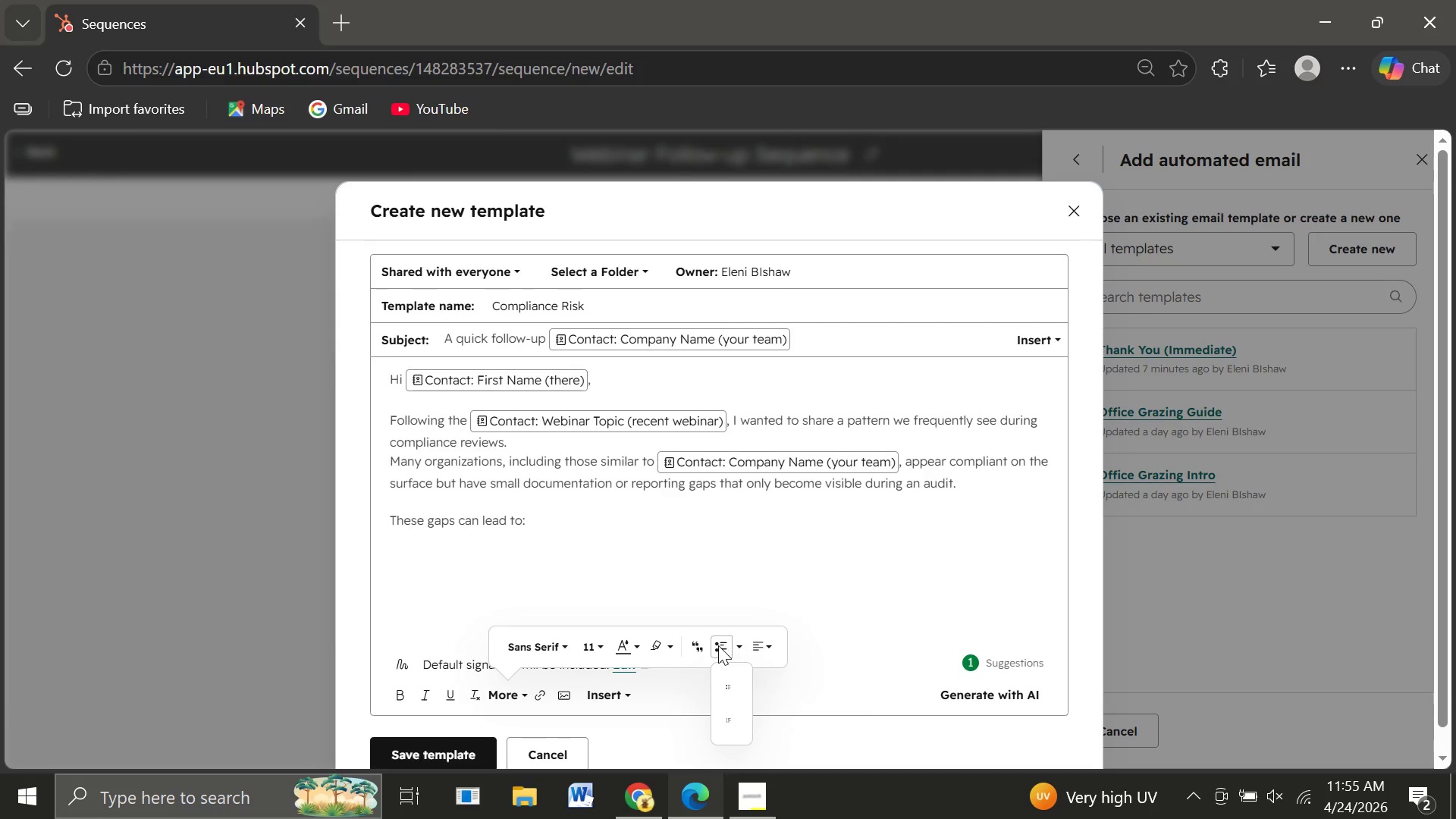 
left_click([717, 645])
 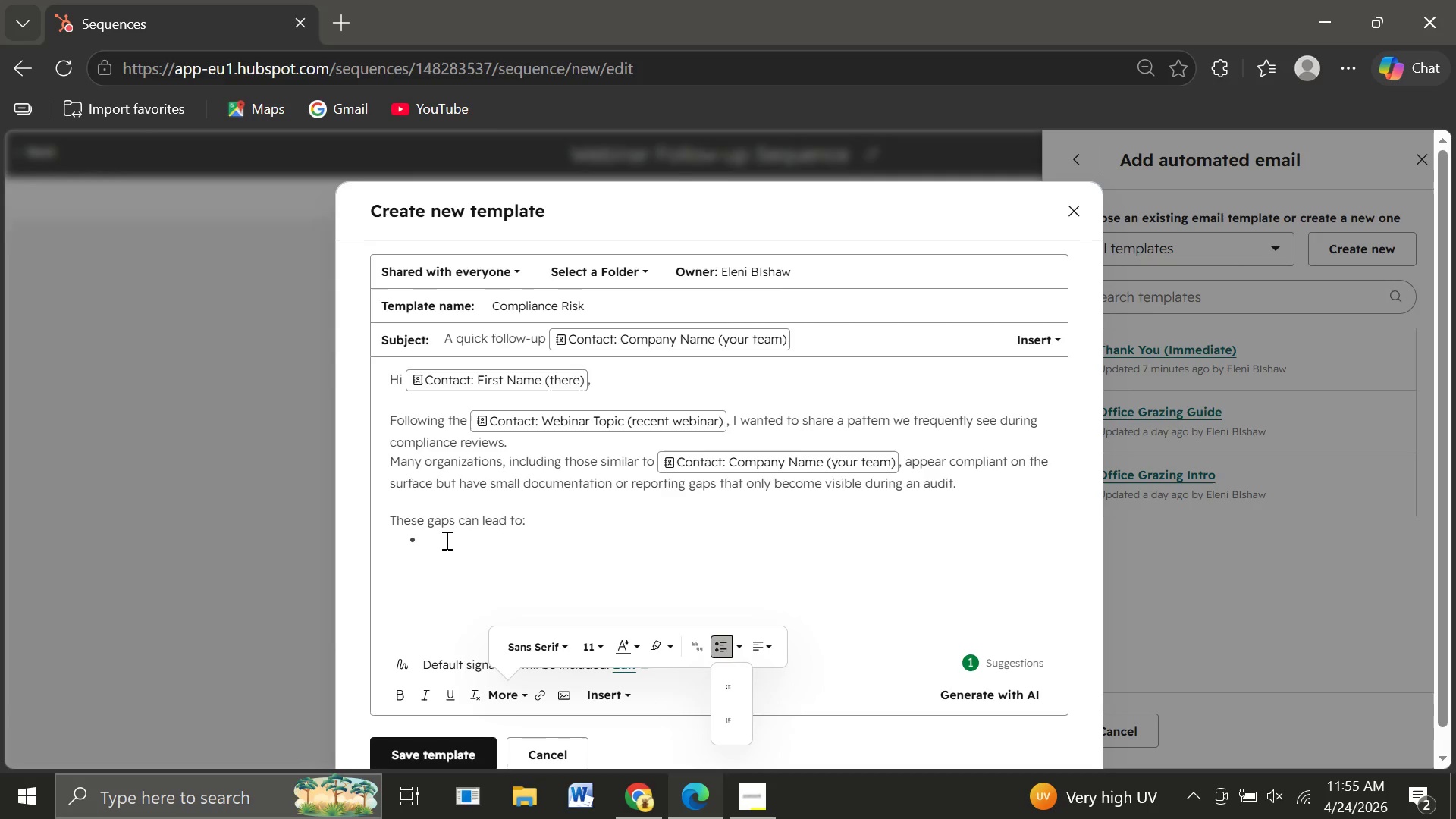 
left_click([436, 540])
 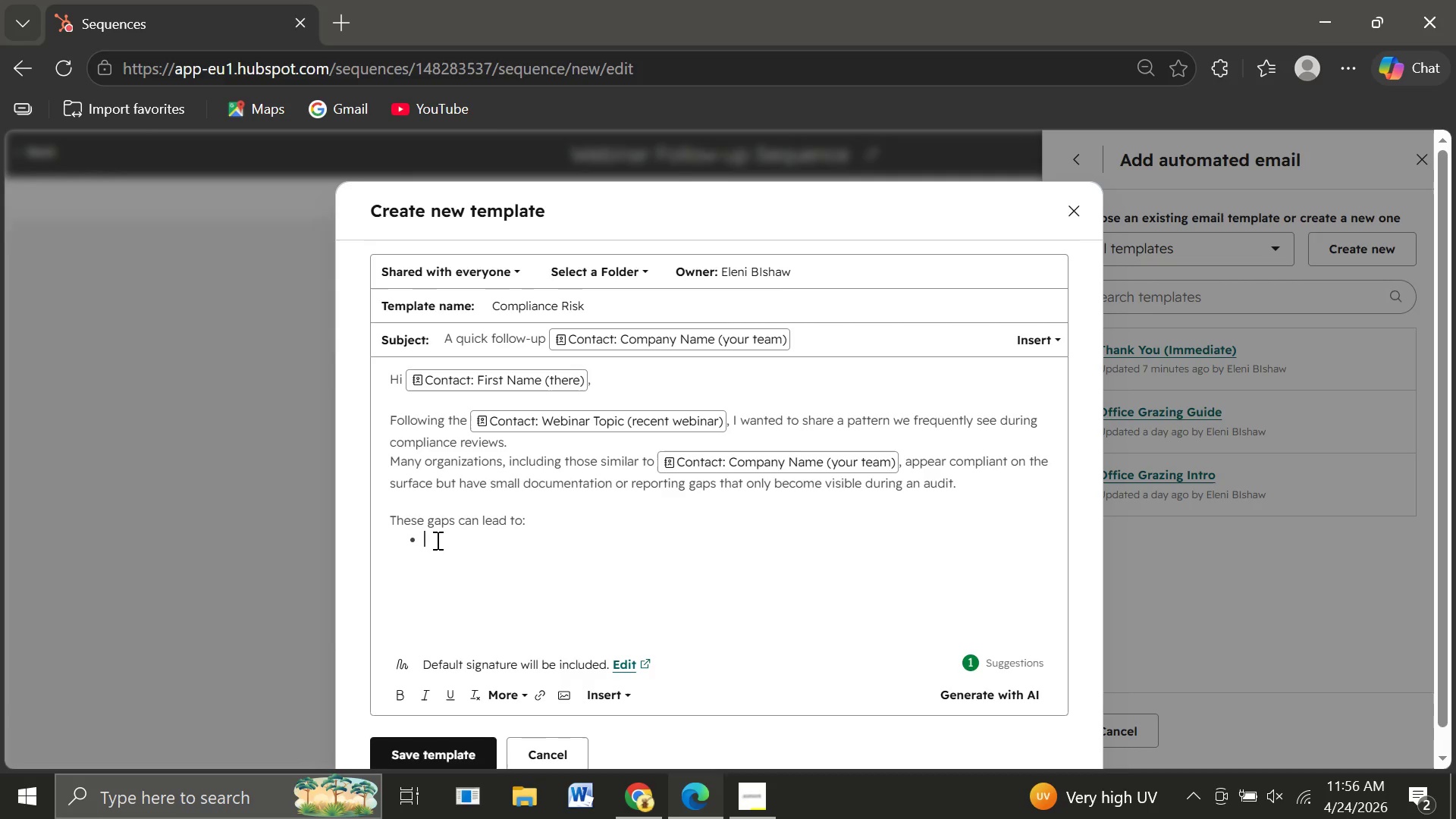 
type(Un )
 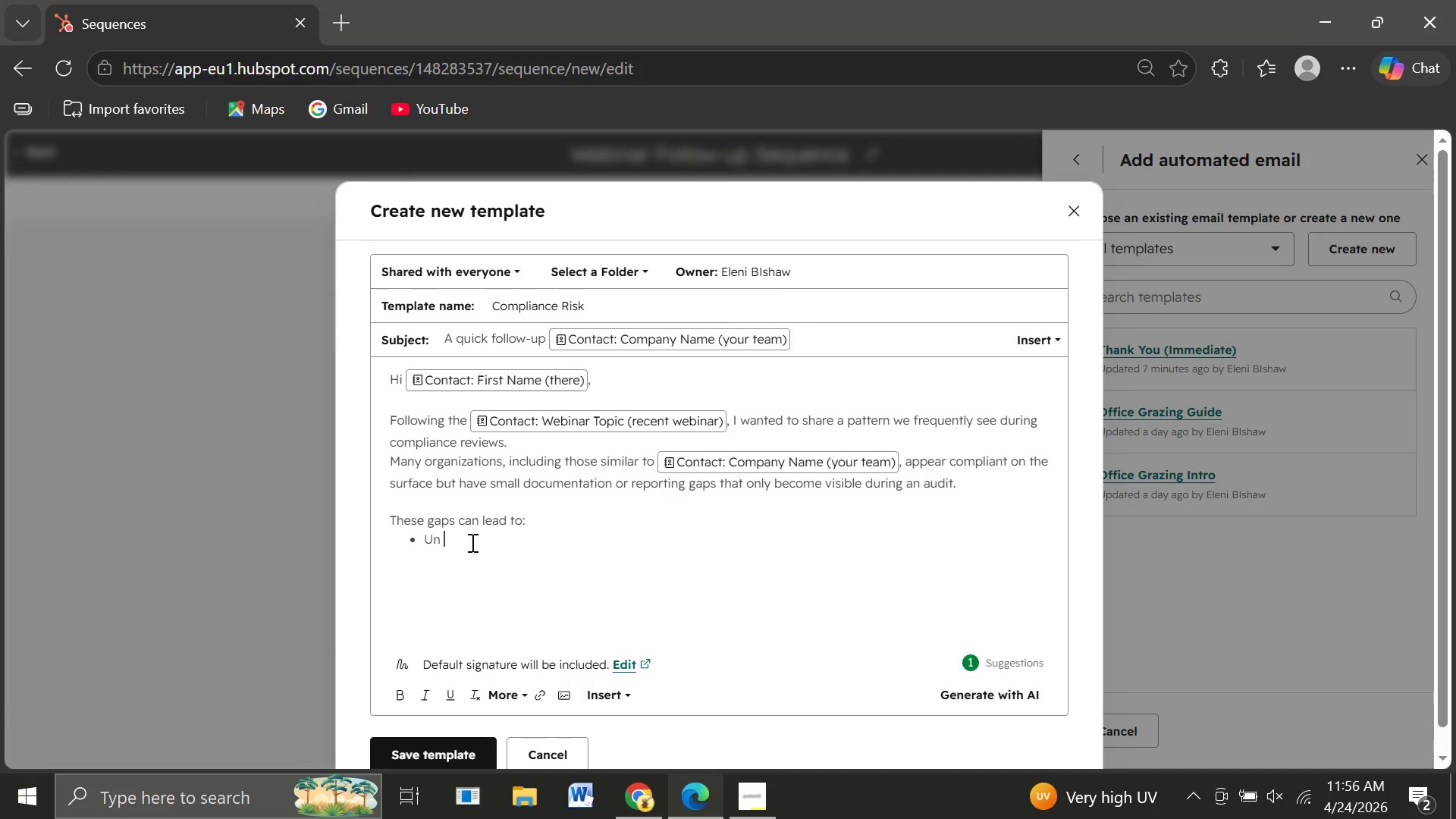 
key(Backspace)
type(expected )
 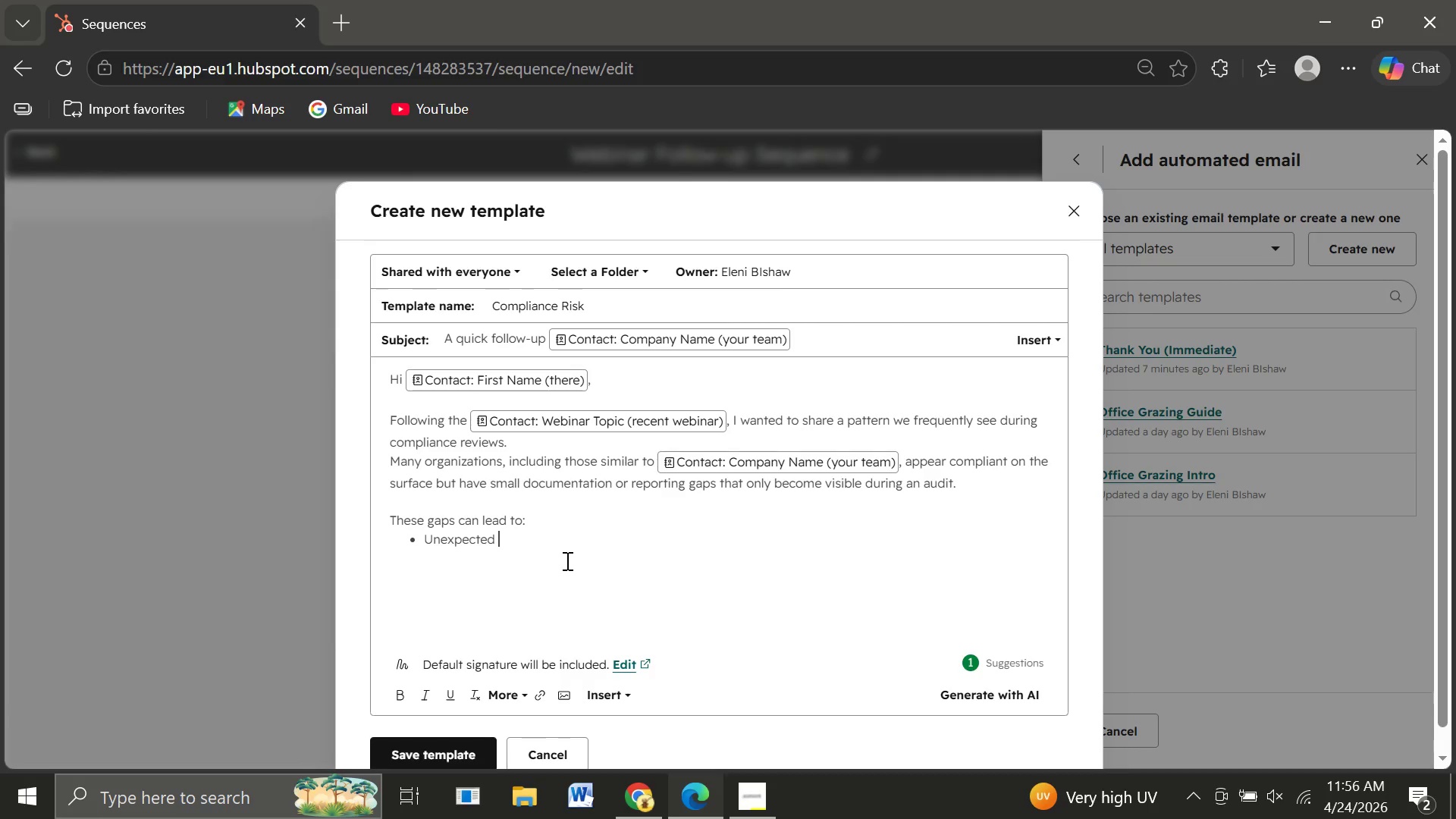 
type(finincial exposure)
 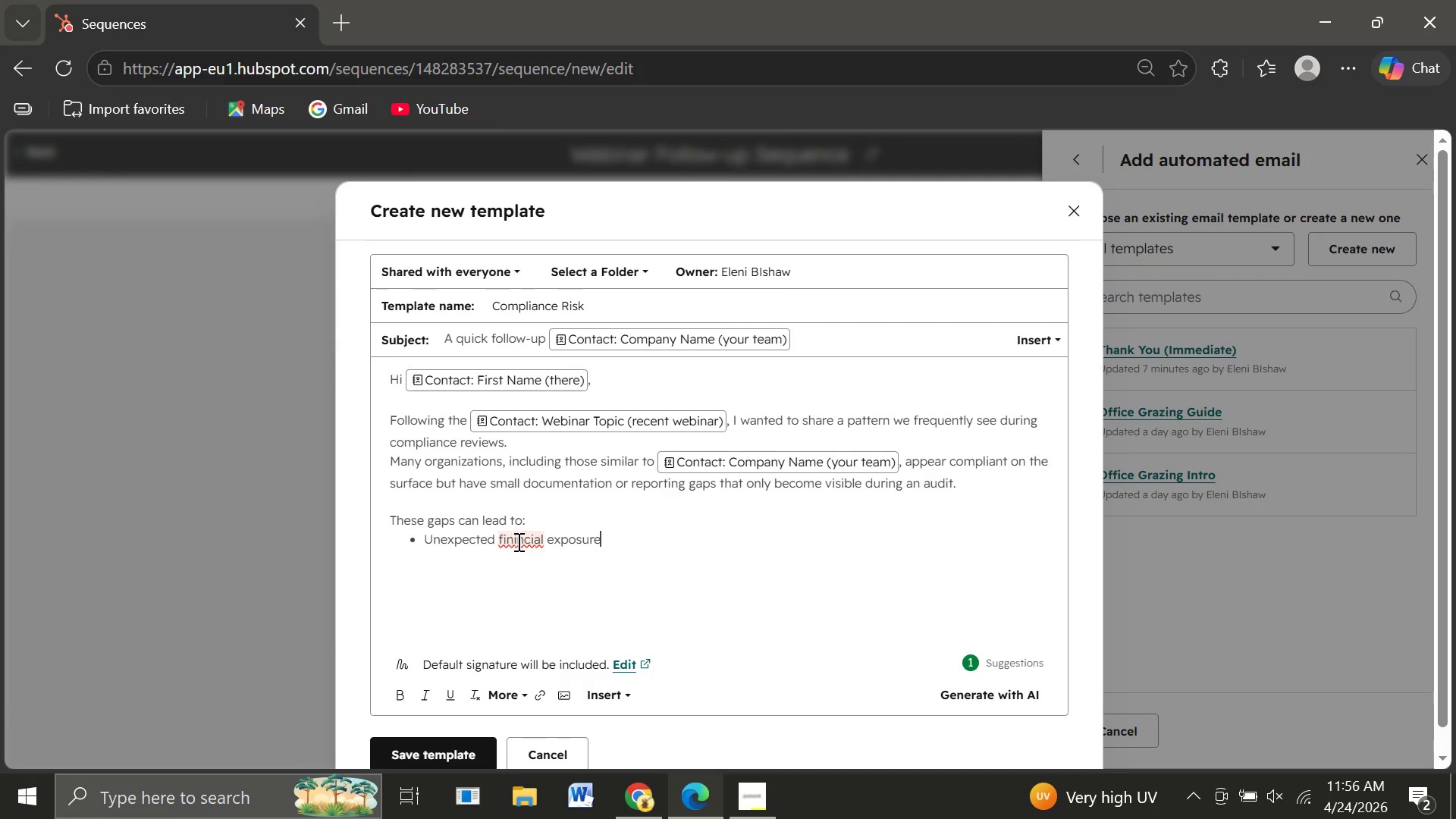 
left_click([517, 541])
 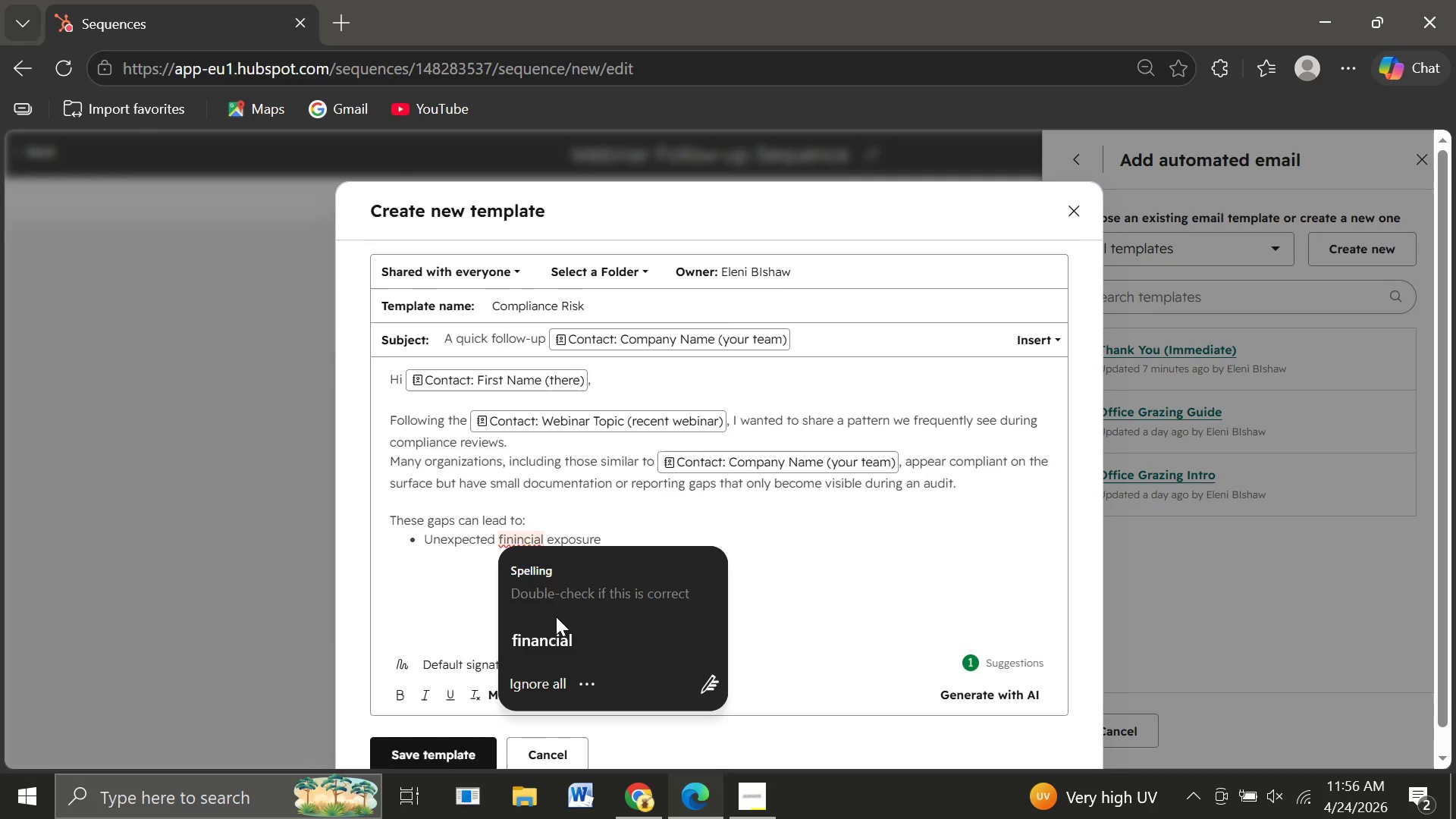 
left_click([548, 648])
 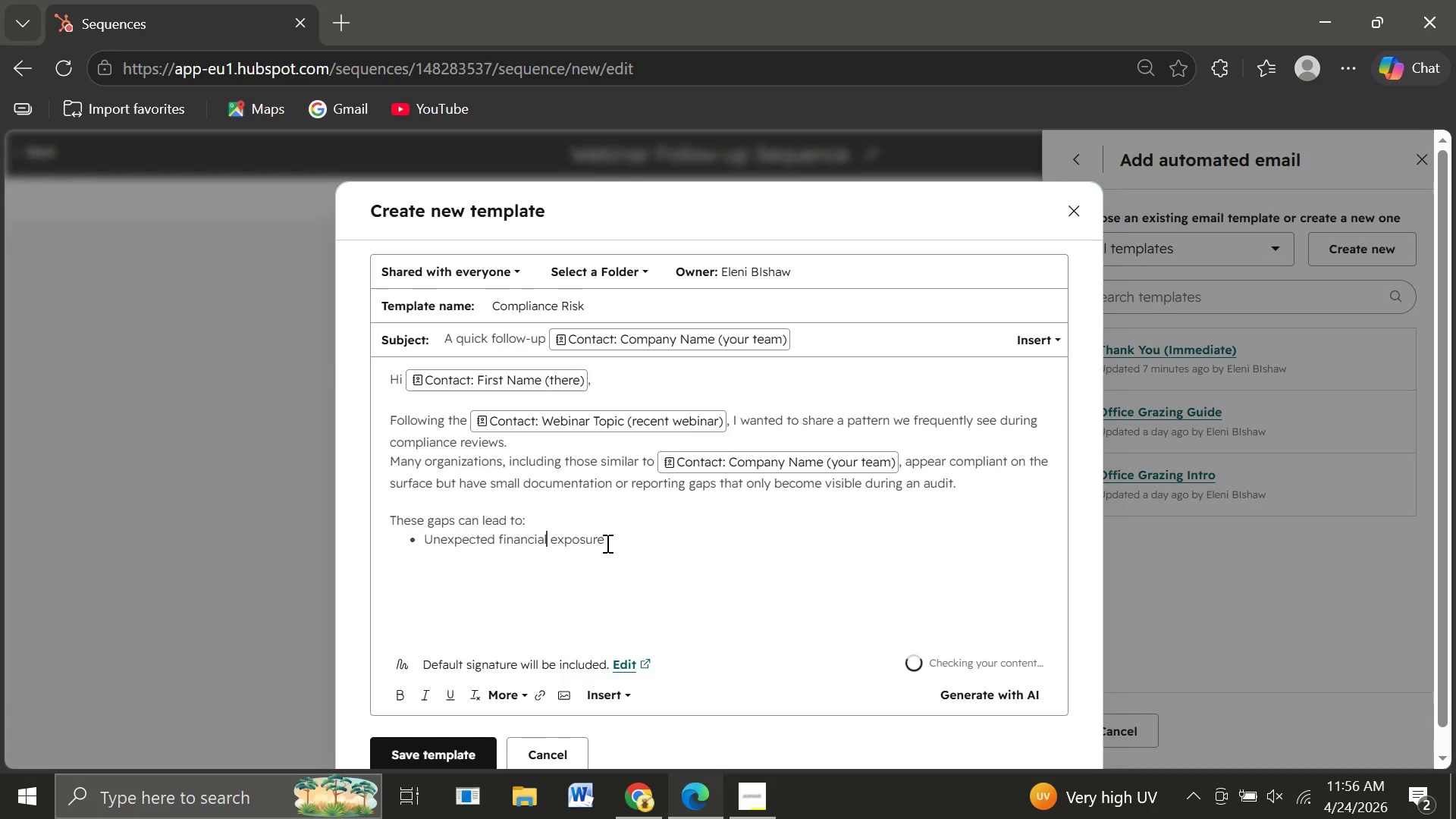 
left_click([608, 541])
 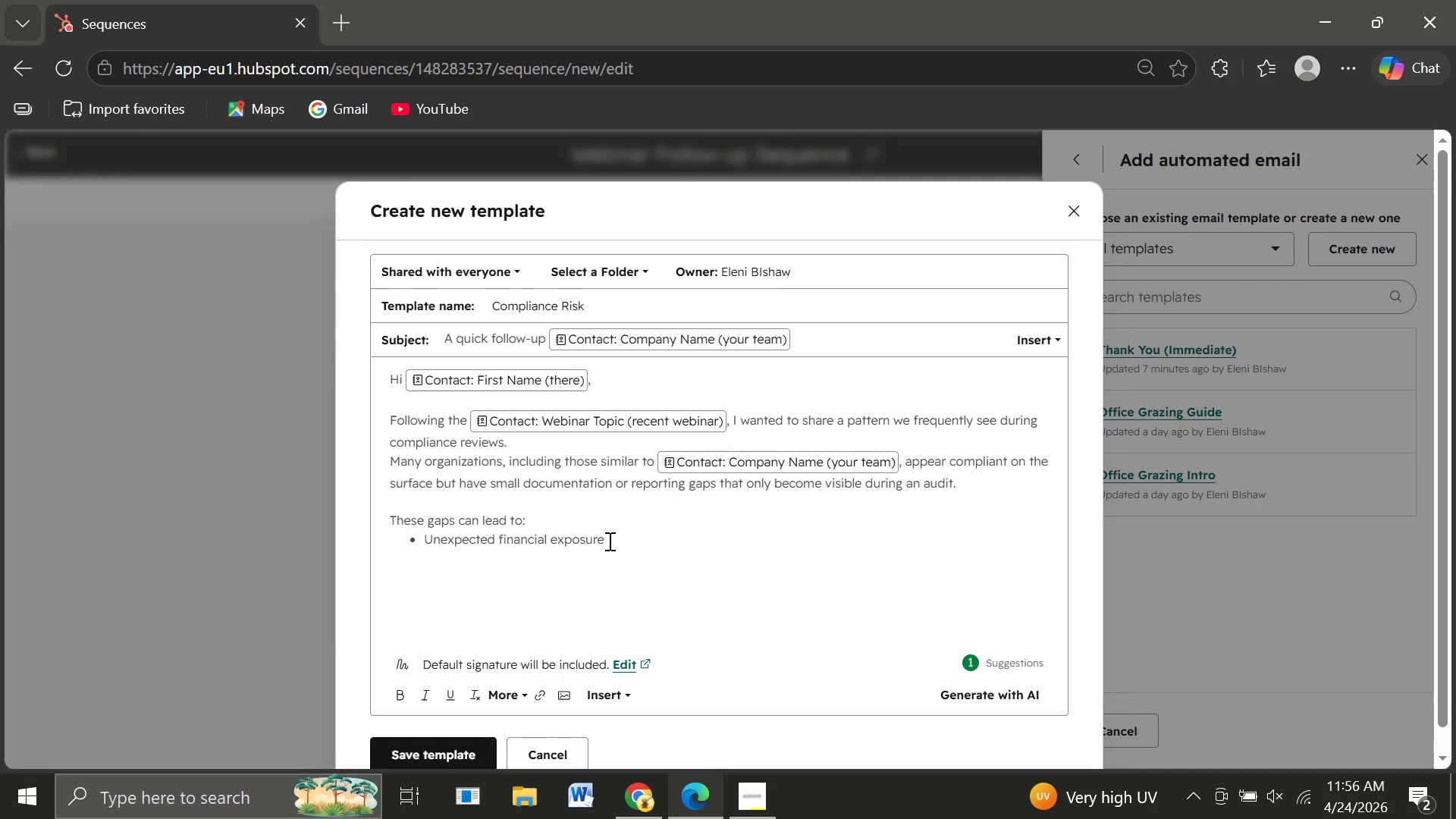 
key(Enter)
 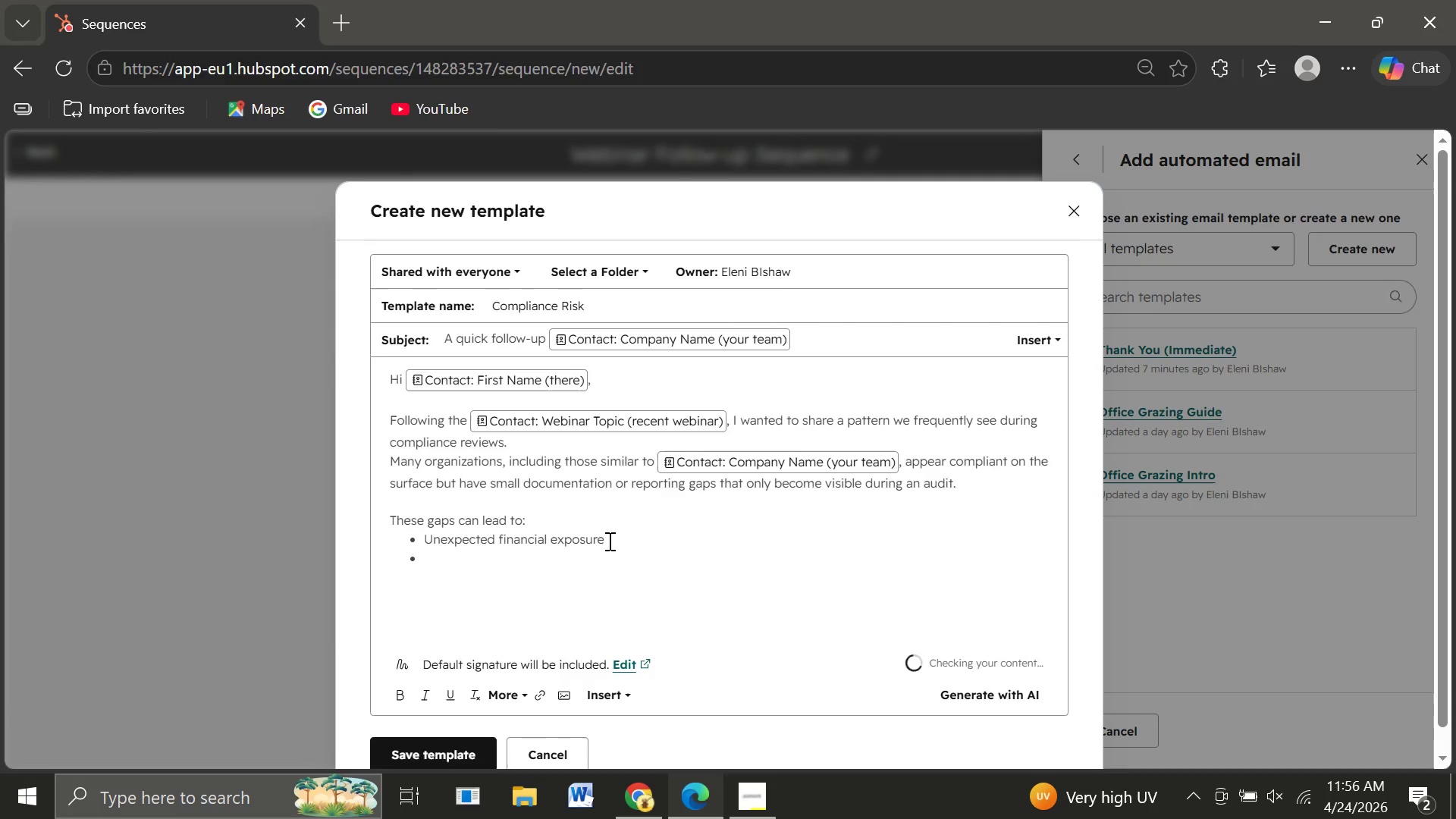 
type(Delay in reporting or claims)
 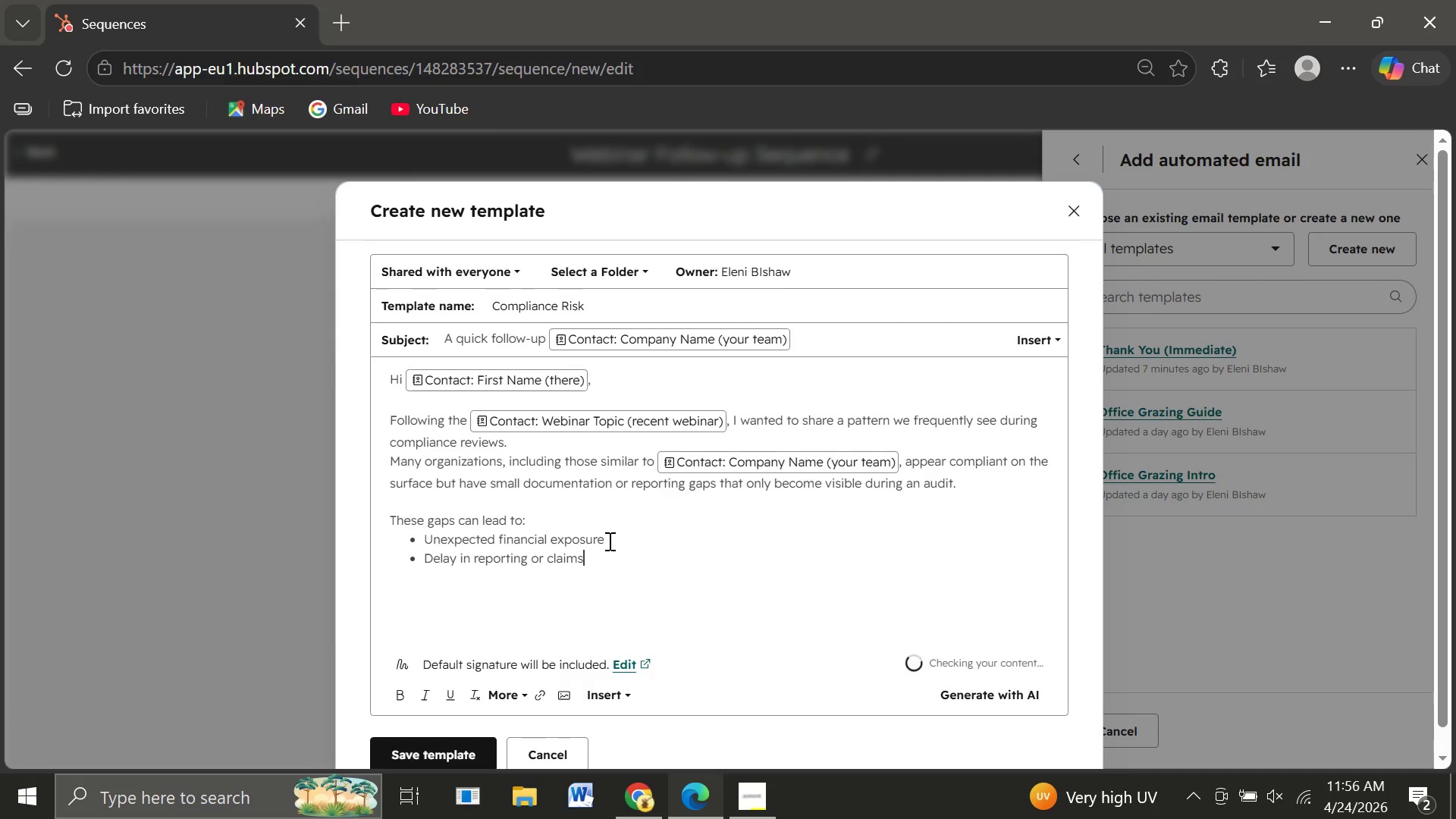 
key(Enter)
 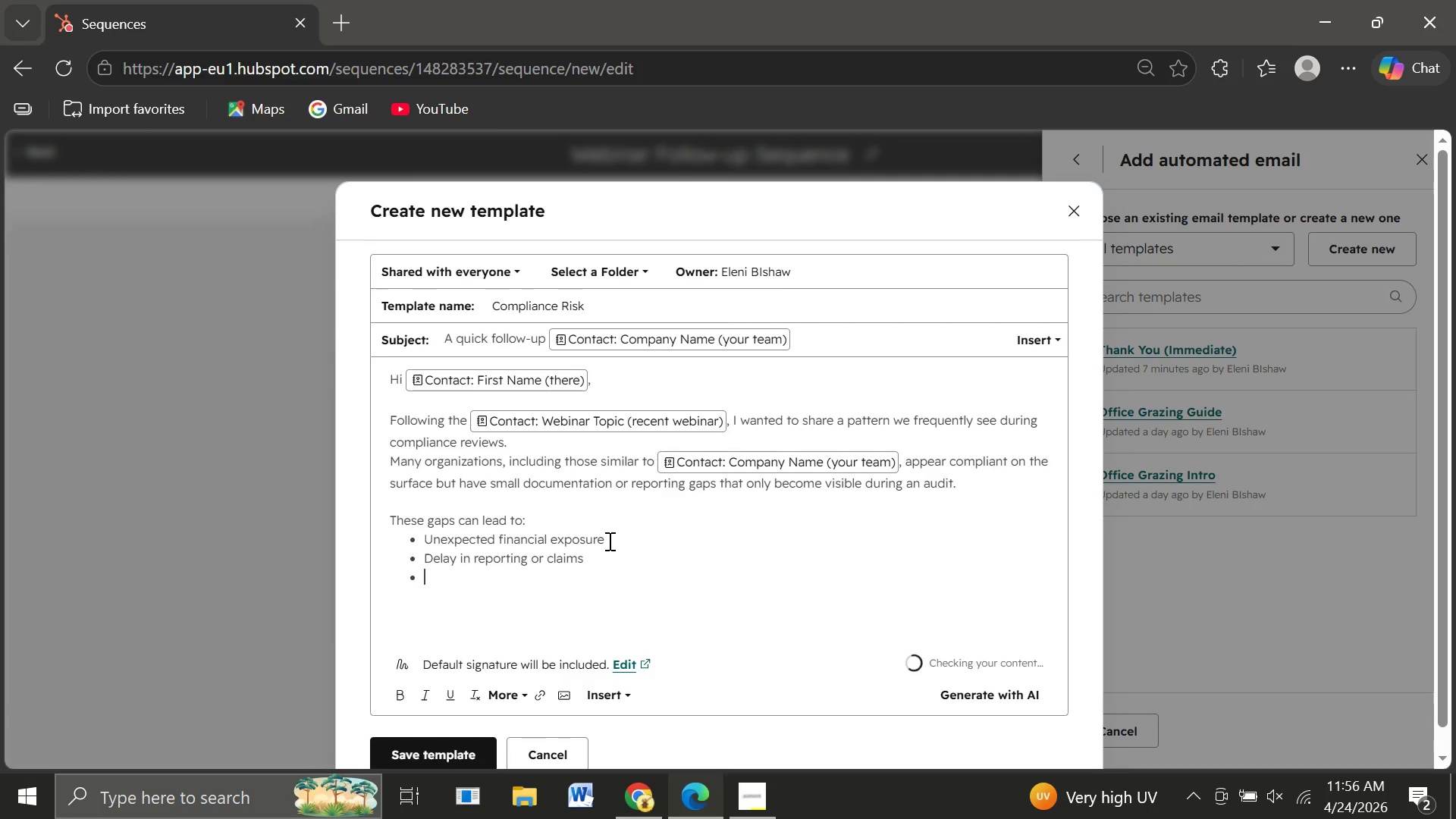 
type(Increased regulatory security)
 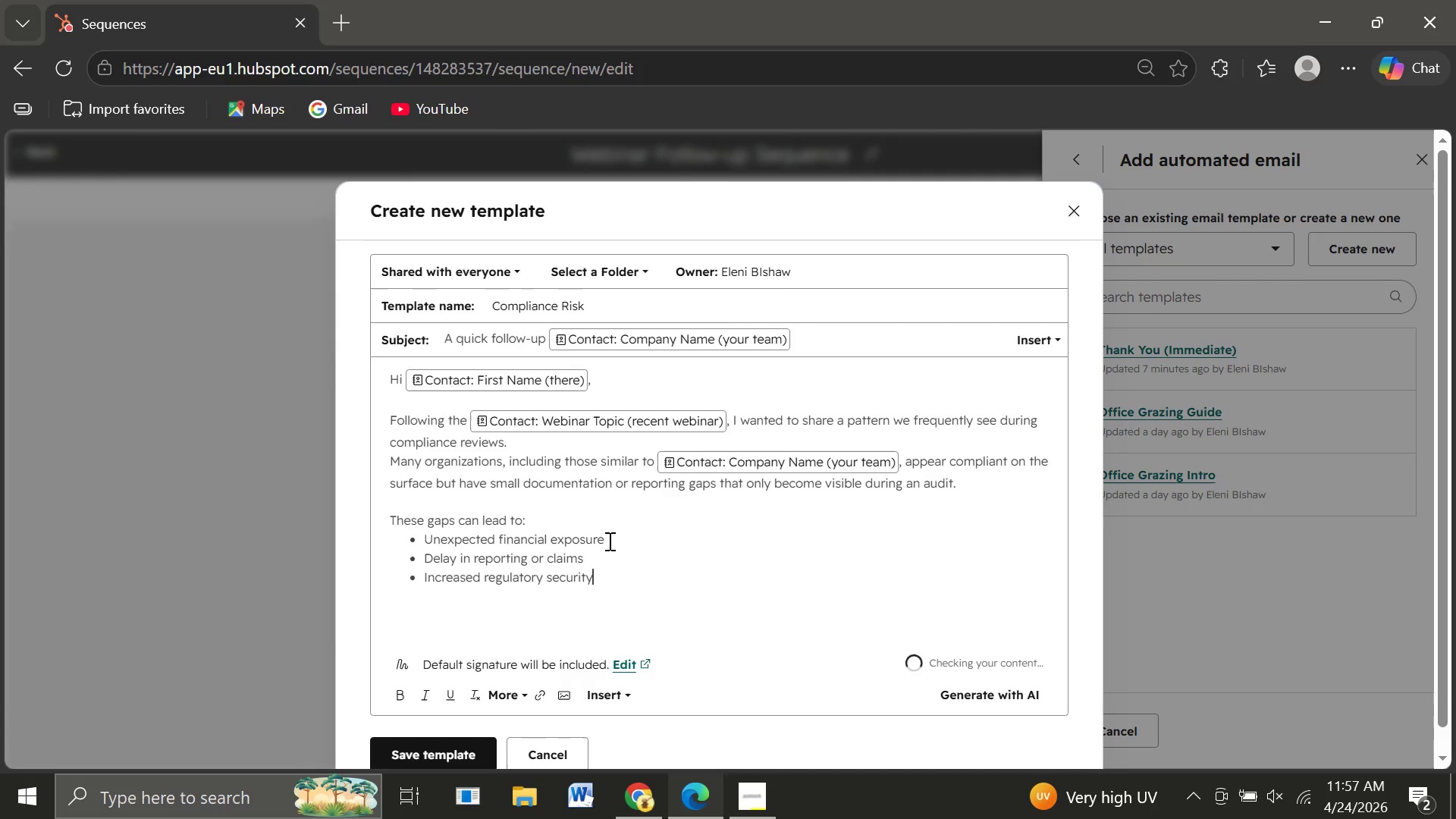 
key(Enter)
 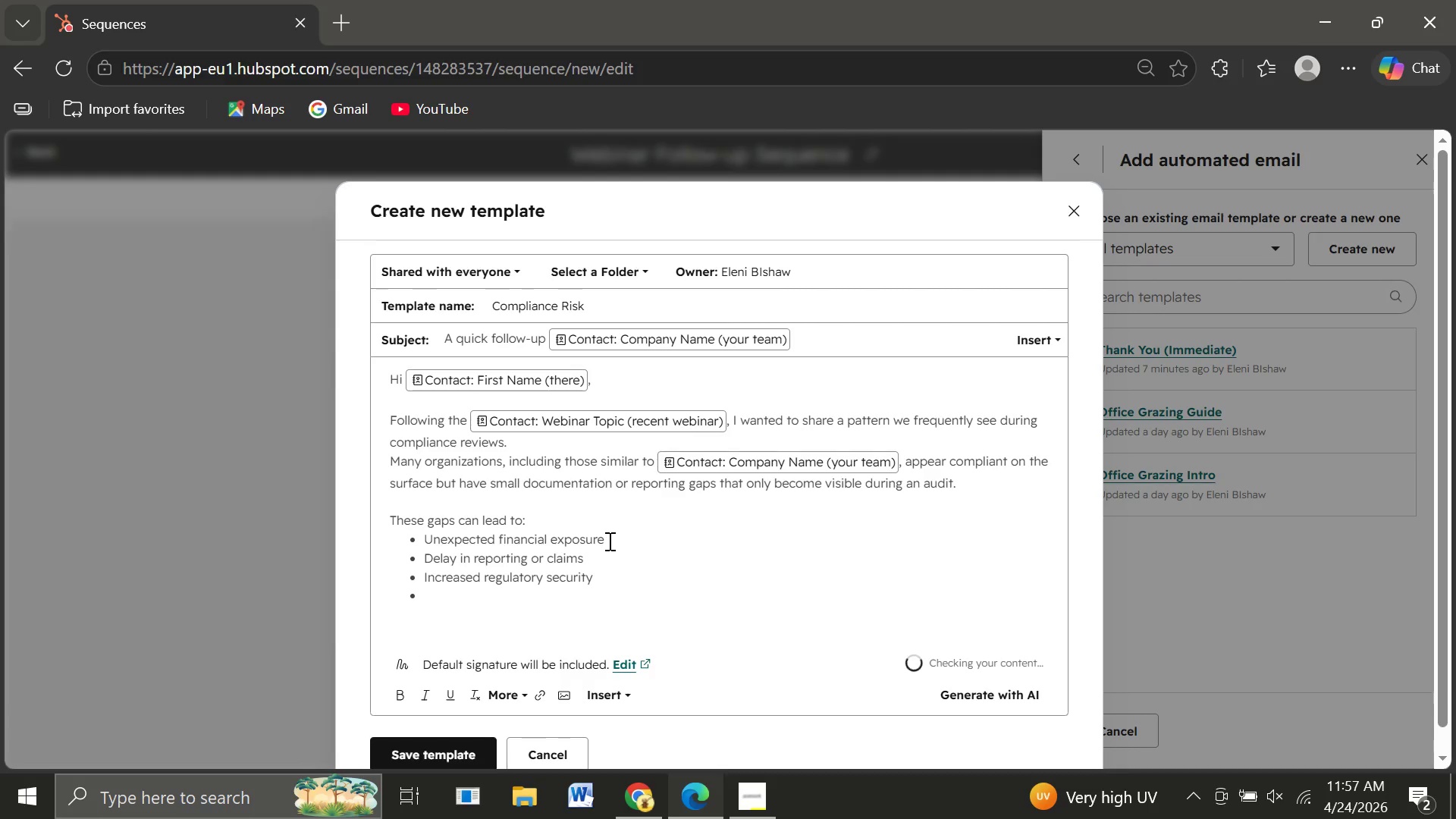 
key(Backspace)
 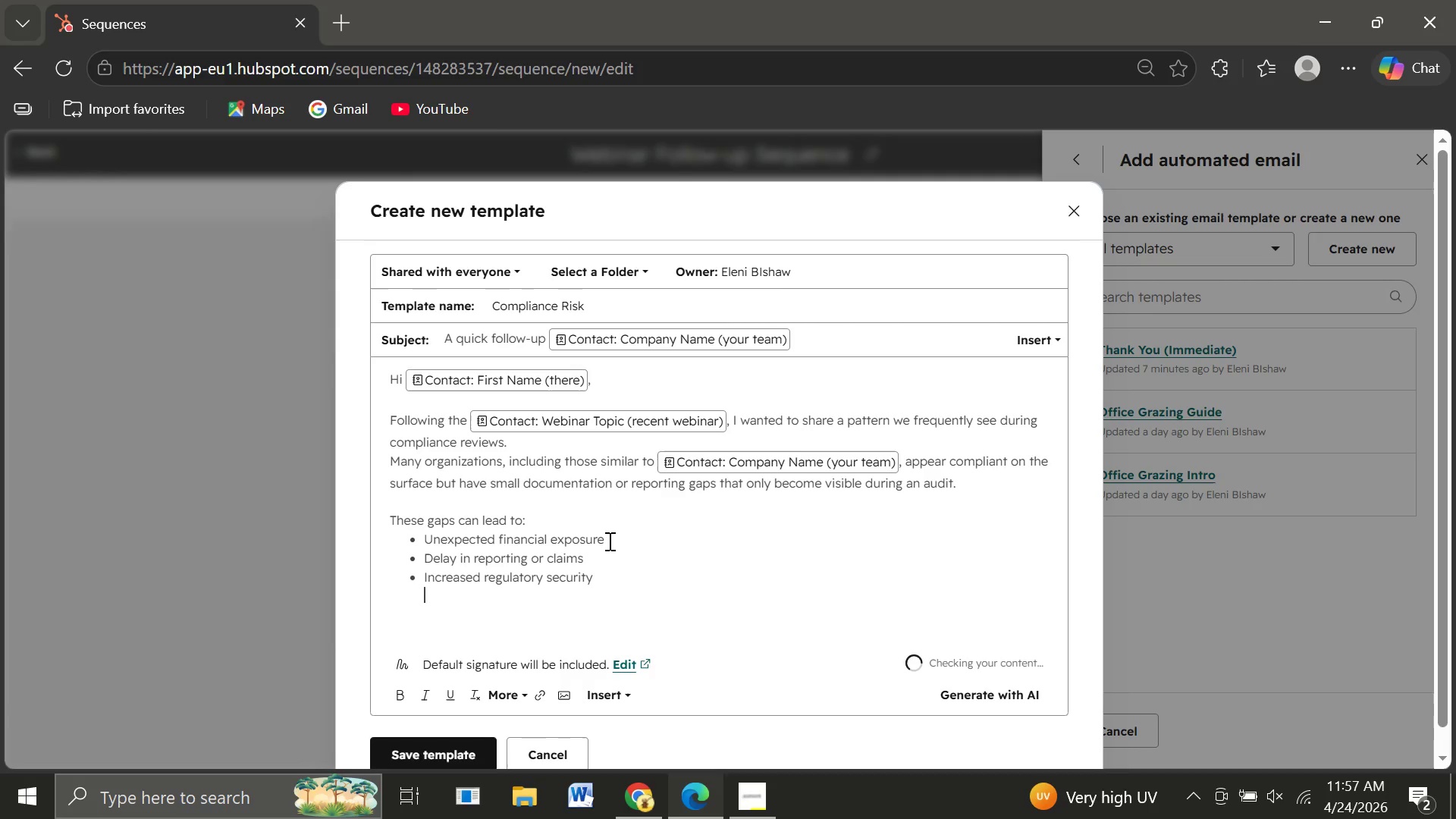 
key(Backspace)
 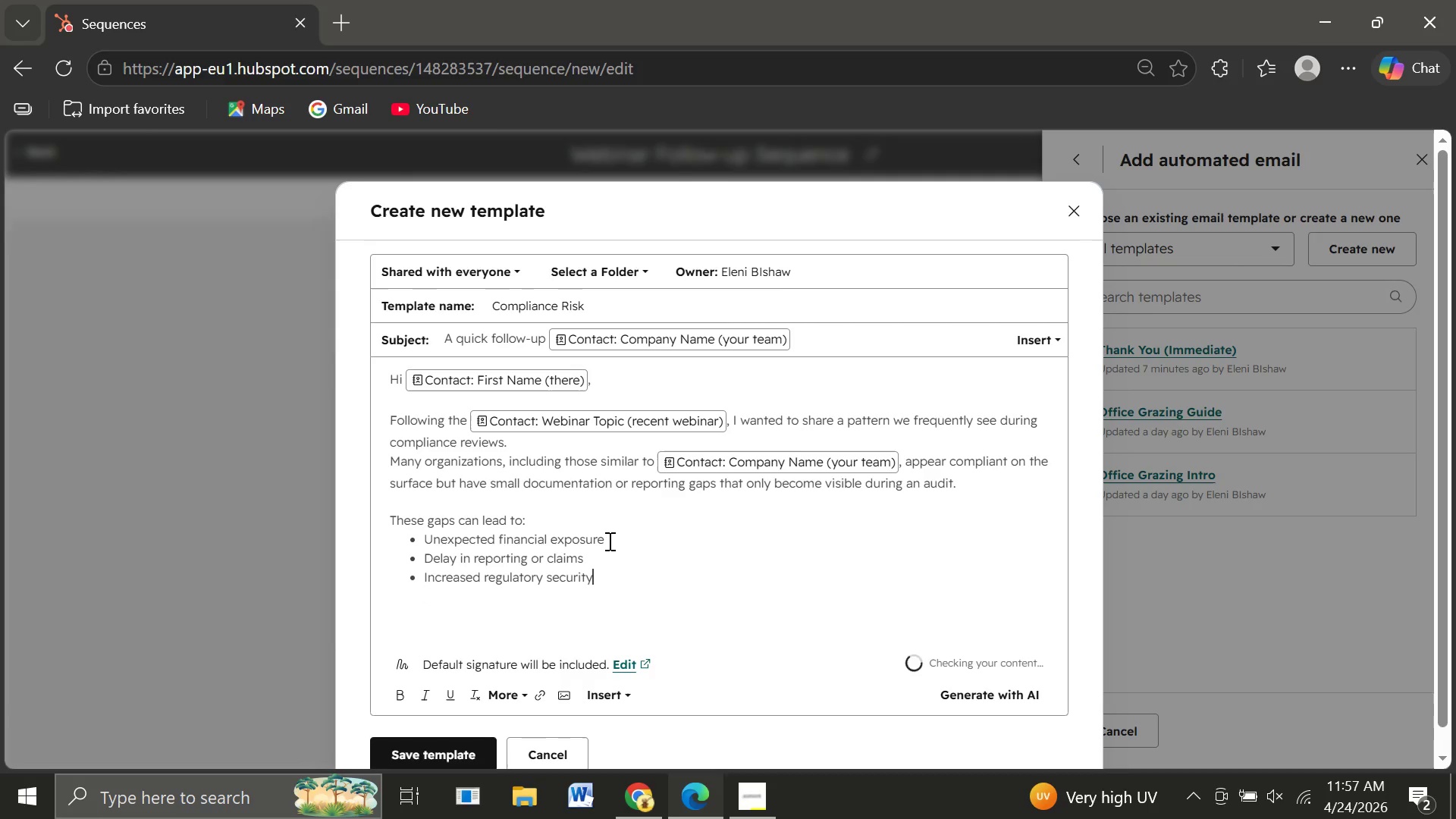 
key(Enter)
 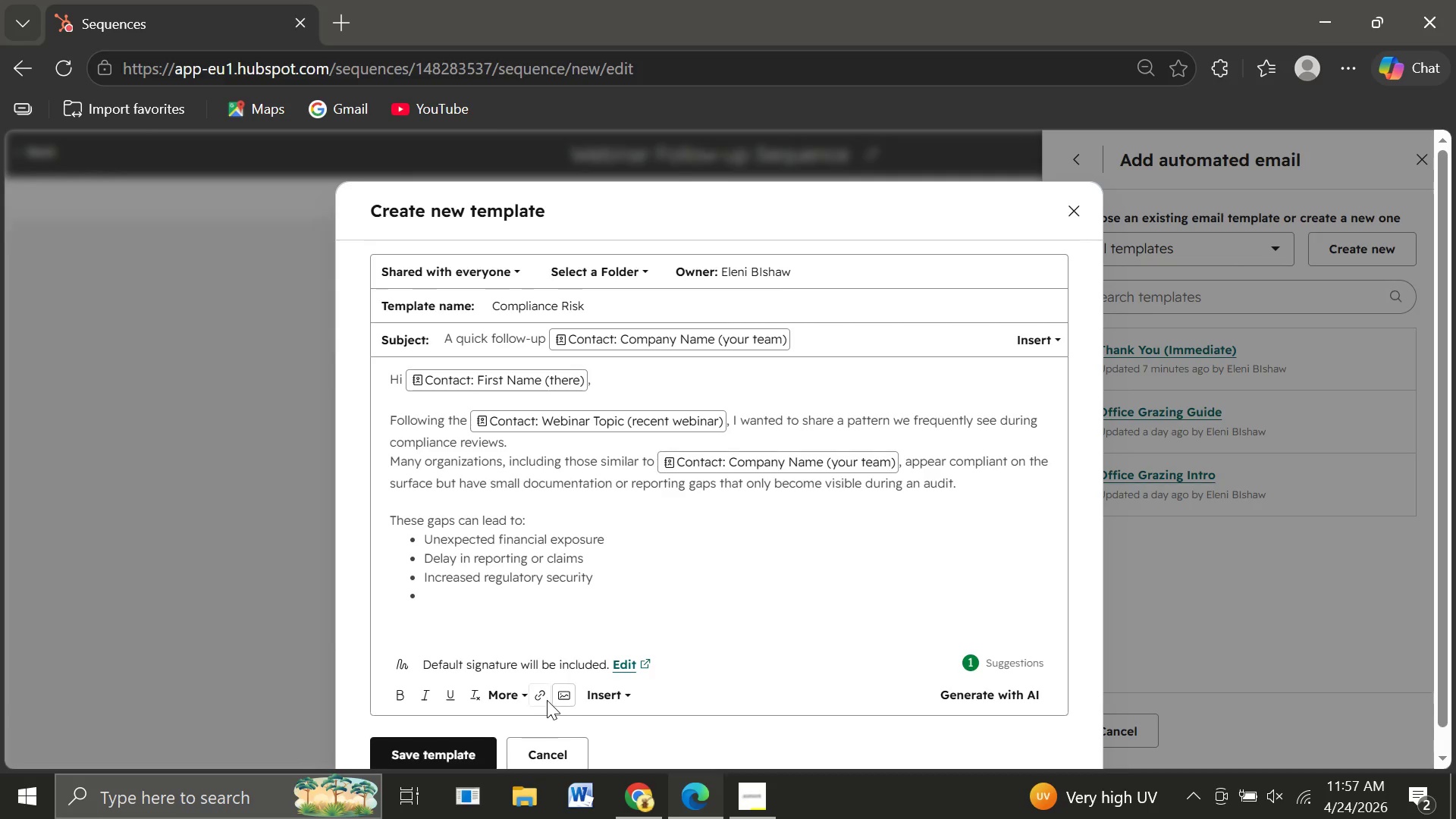 
left_click([519, 695])
 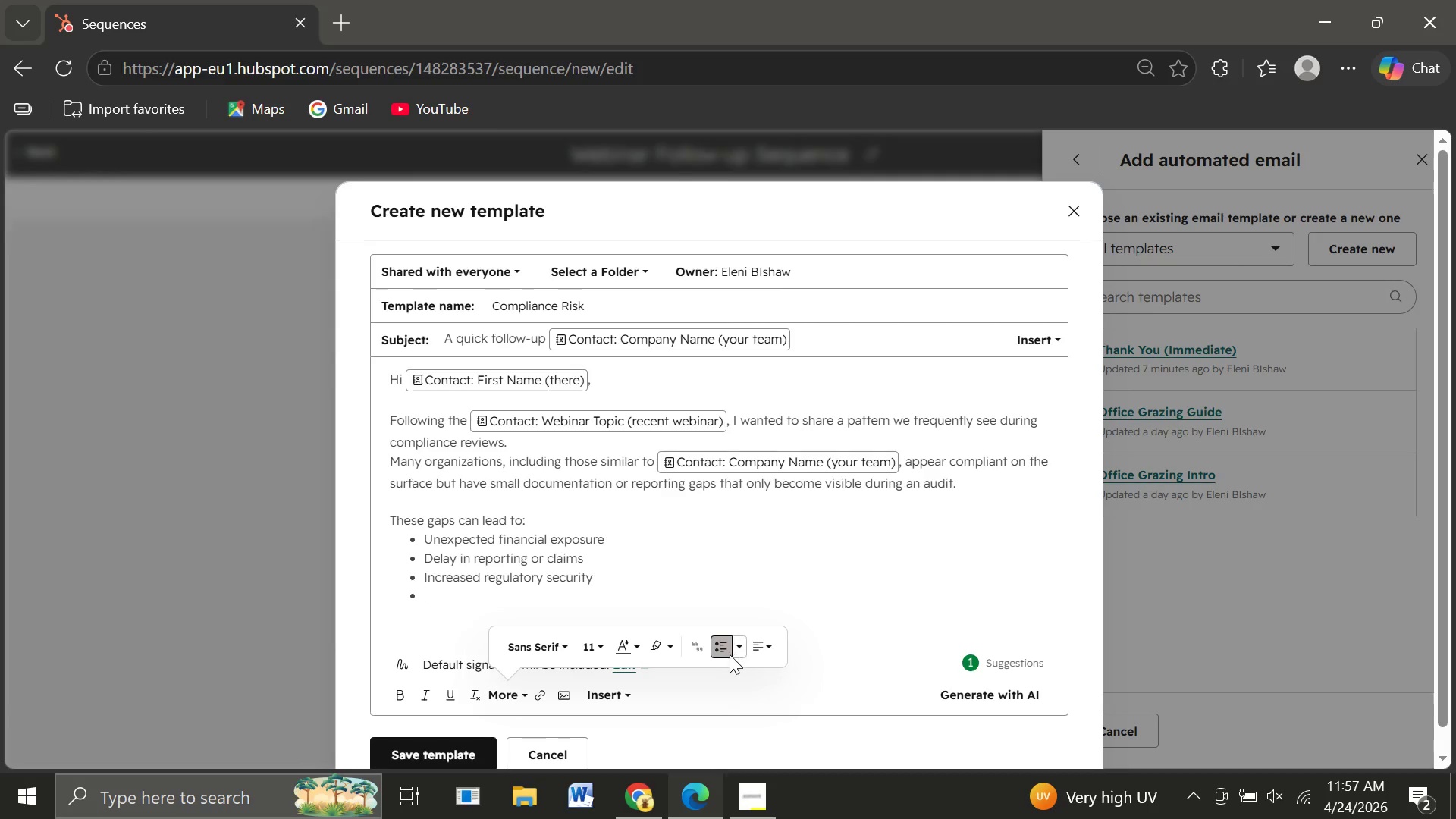 
left_click([725, 654])
 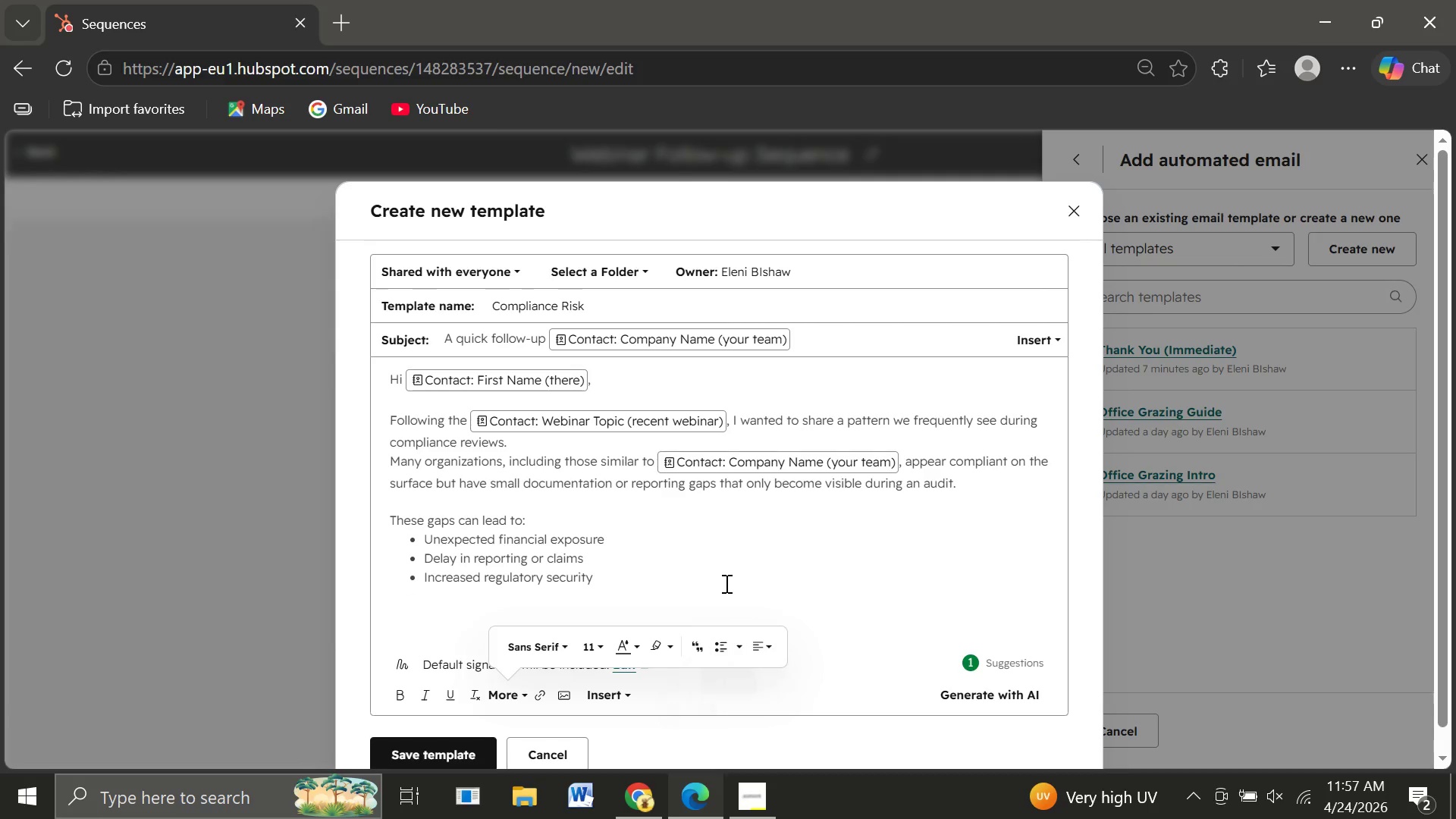 
left_click([725, 583])
 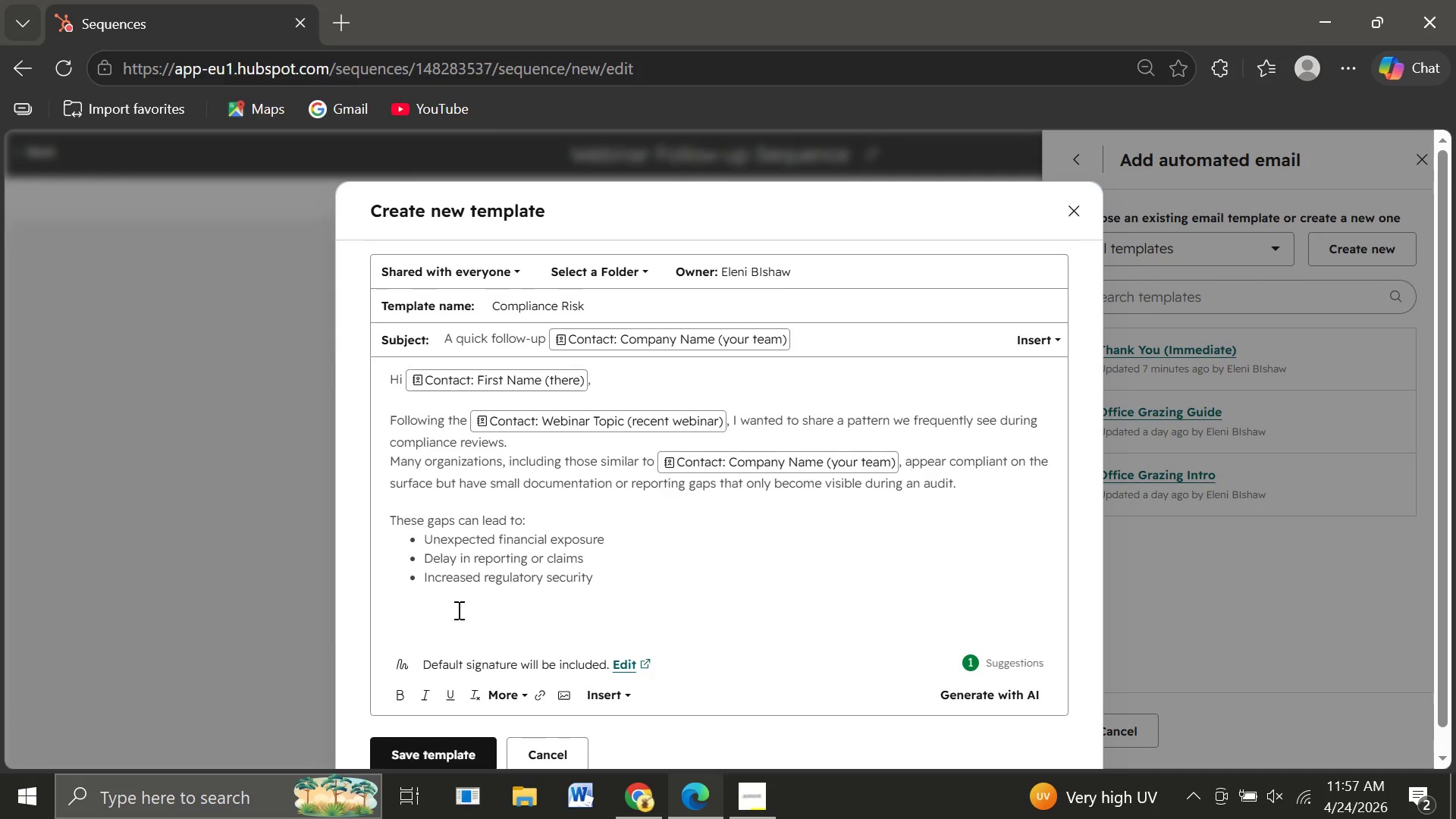 
type(Ig)
key(Backspace)
type(f you would find it useful, I am happy to walk through a short chechlist with you to see how your current setuo)
key(Backspace)
type(p compares.)
 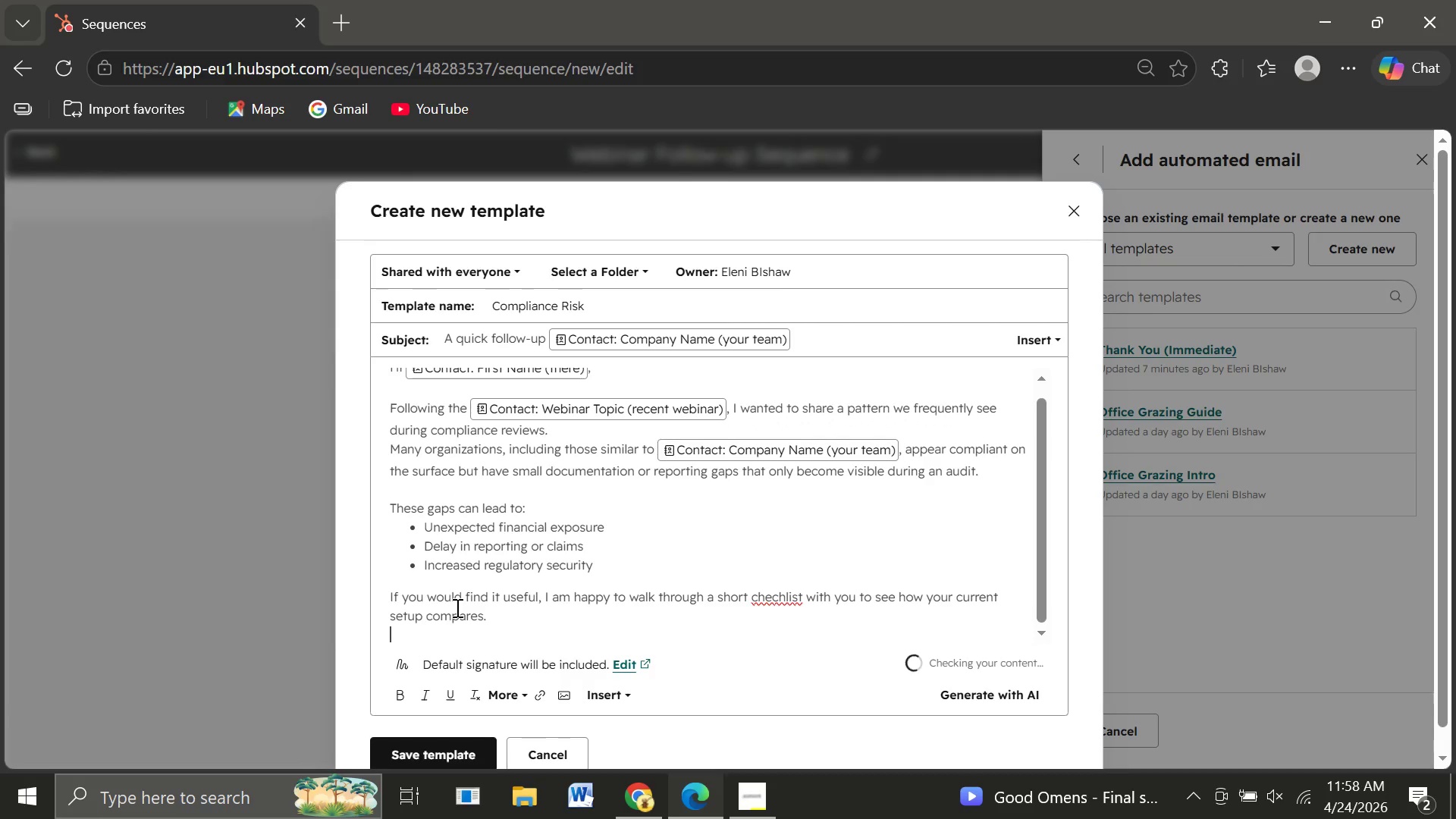 
 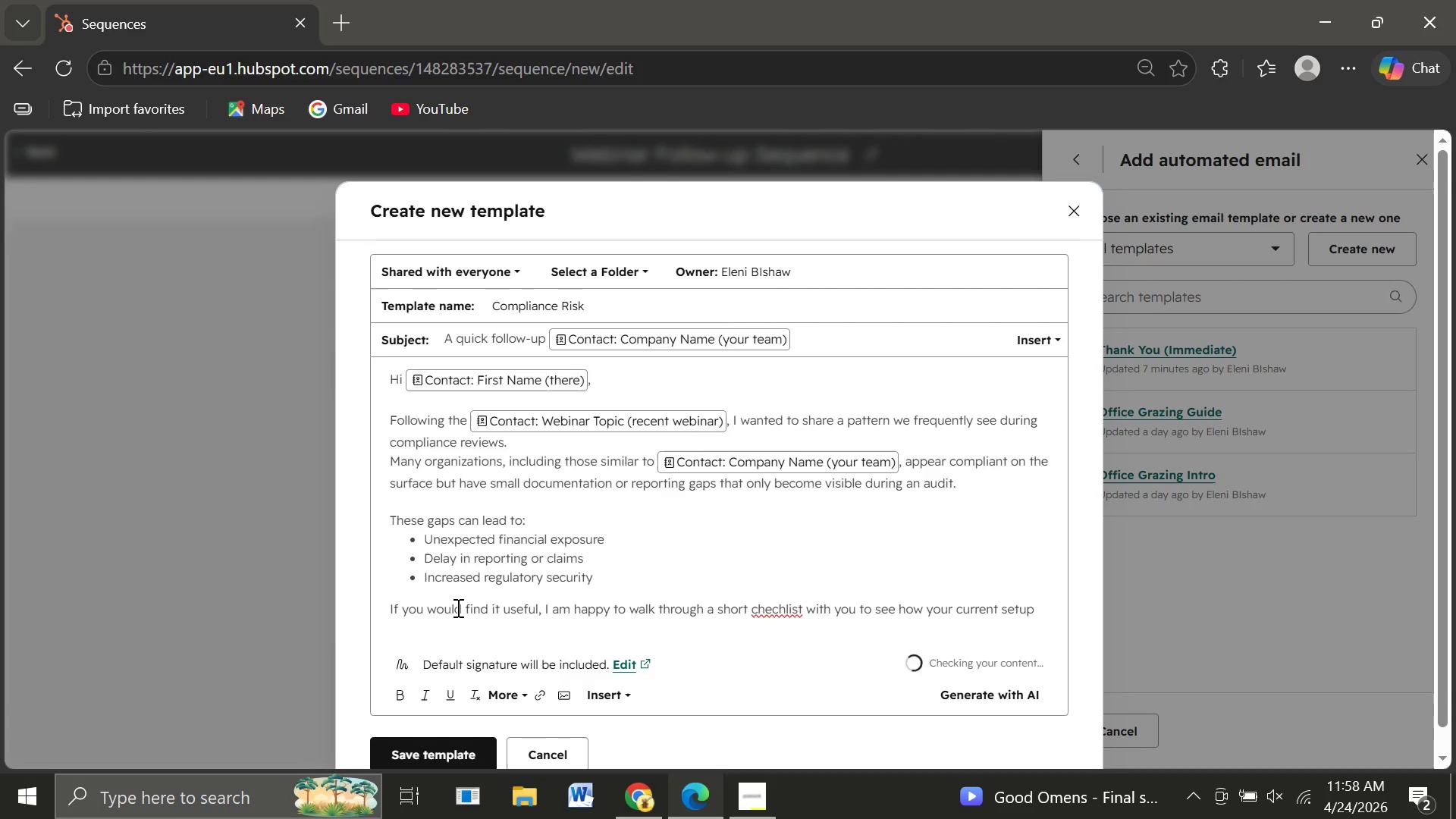 
key(Enter)
 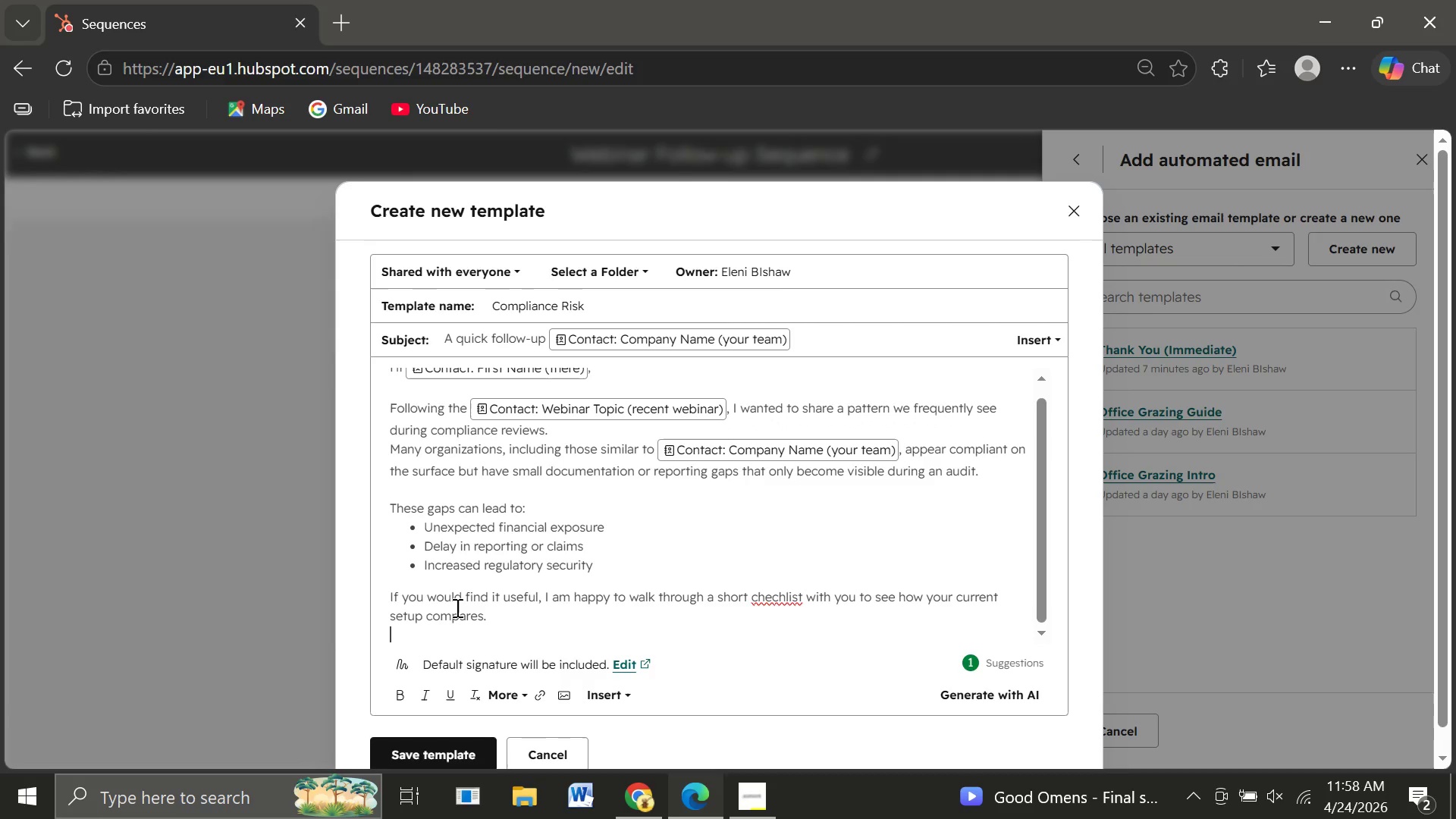 
key(Enter)
 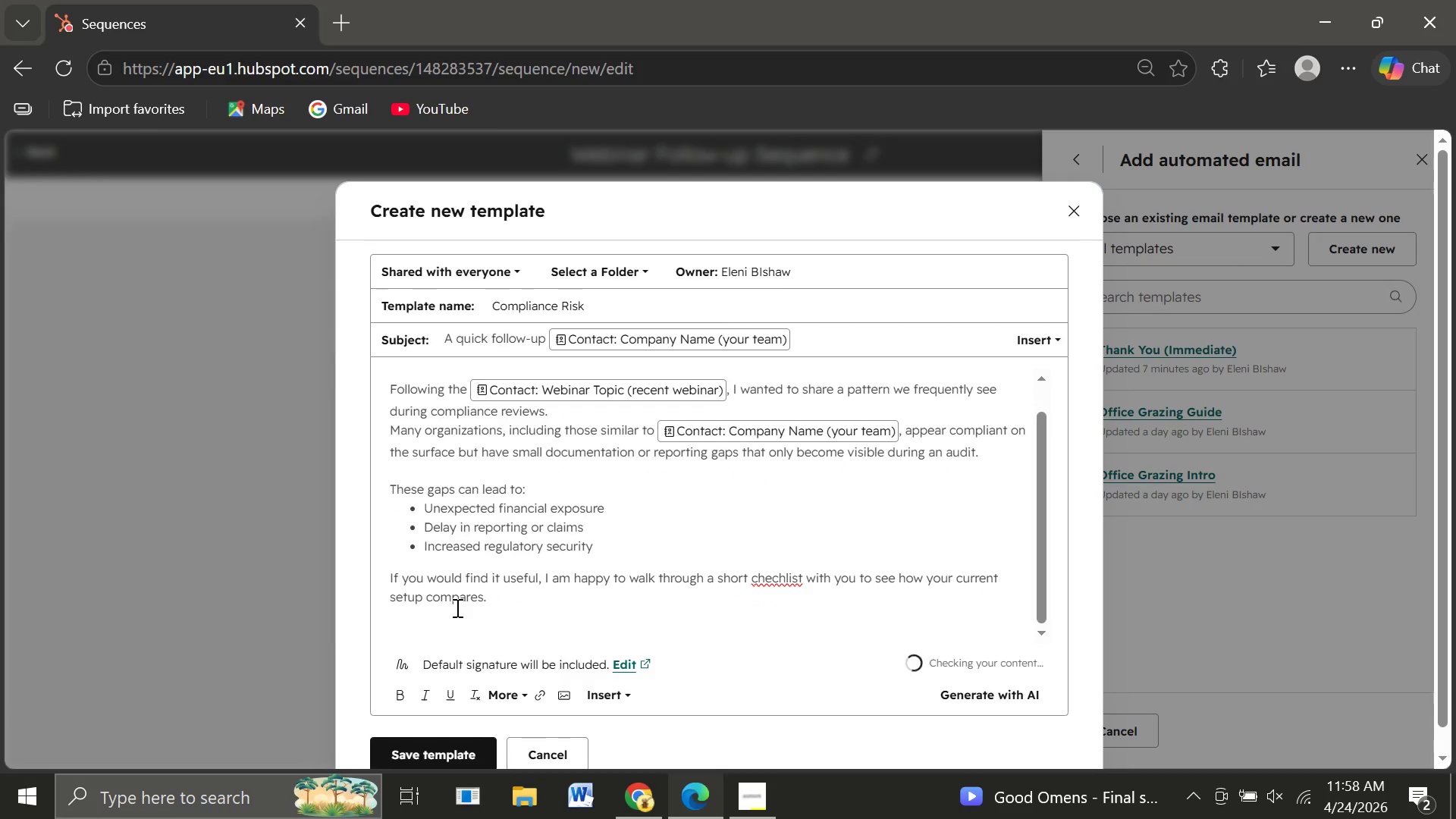 
type(Best )
key(Backspace)
type(,)
 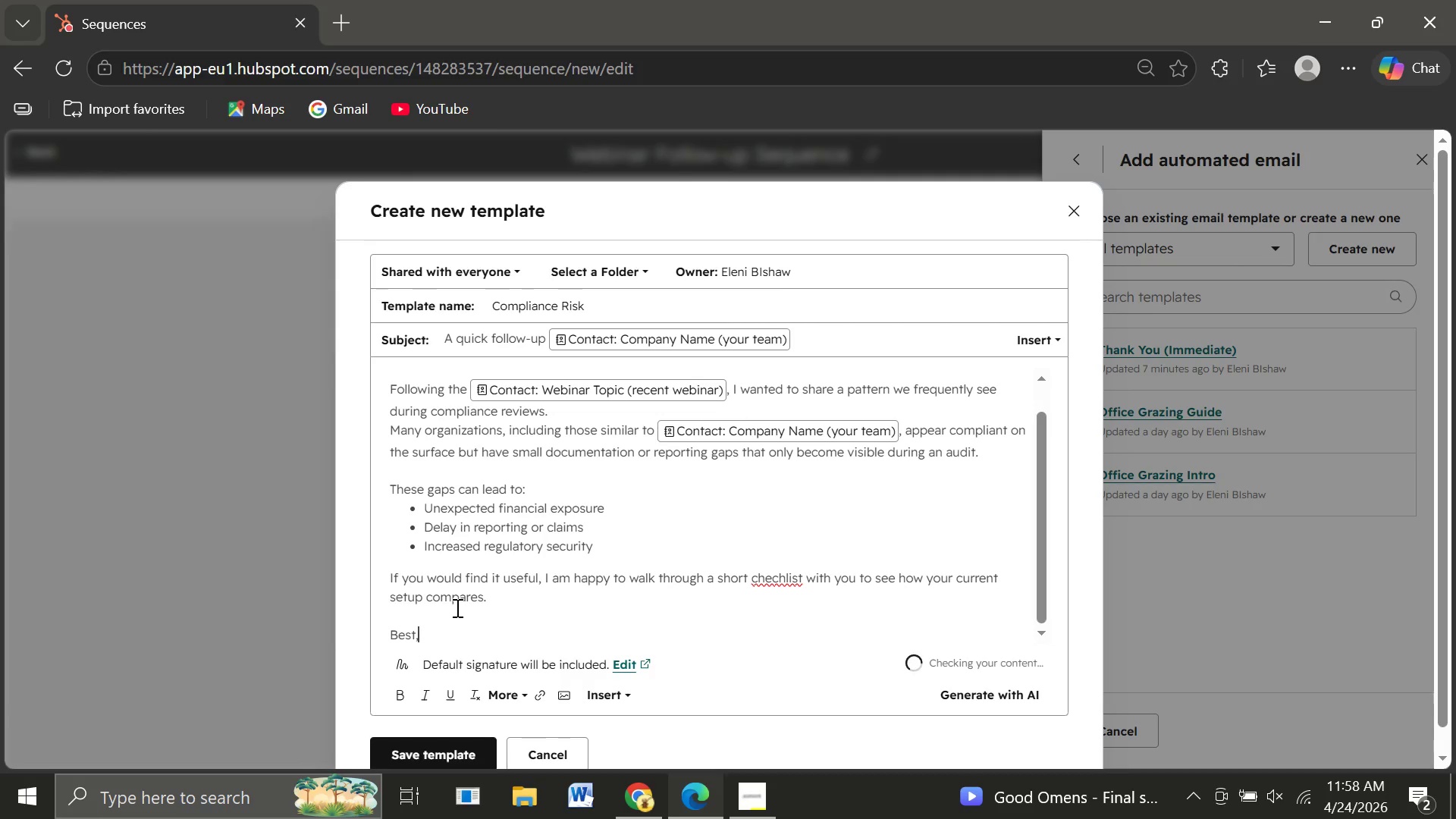 
key(Enter)
 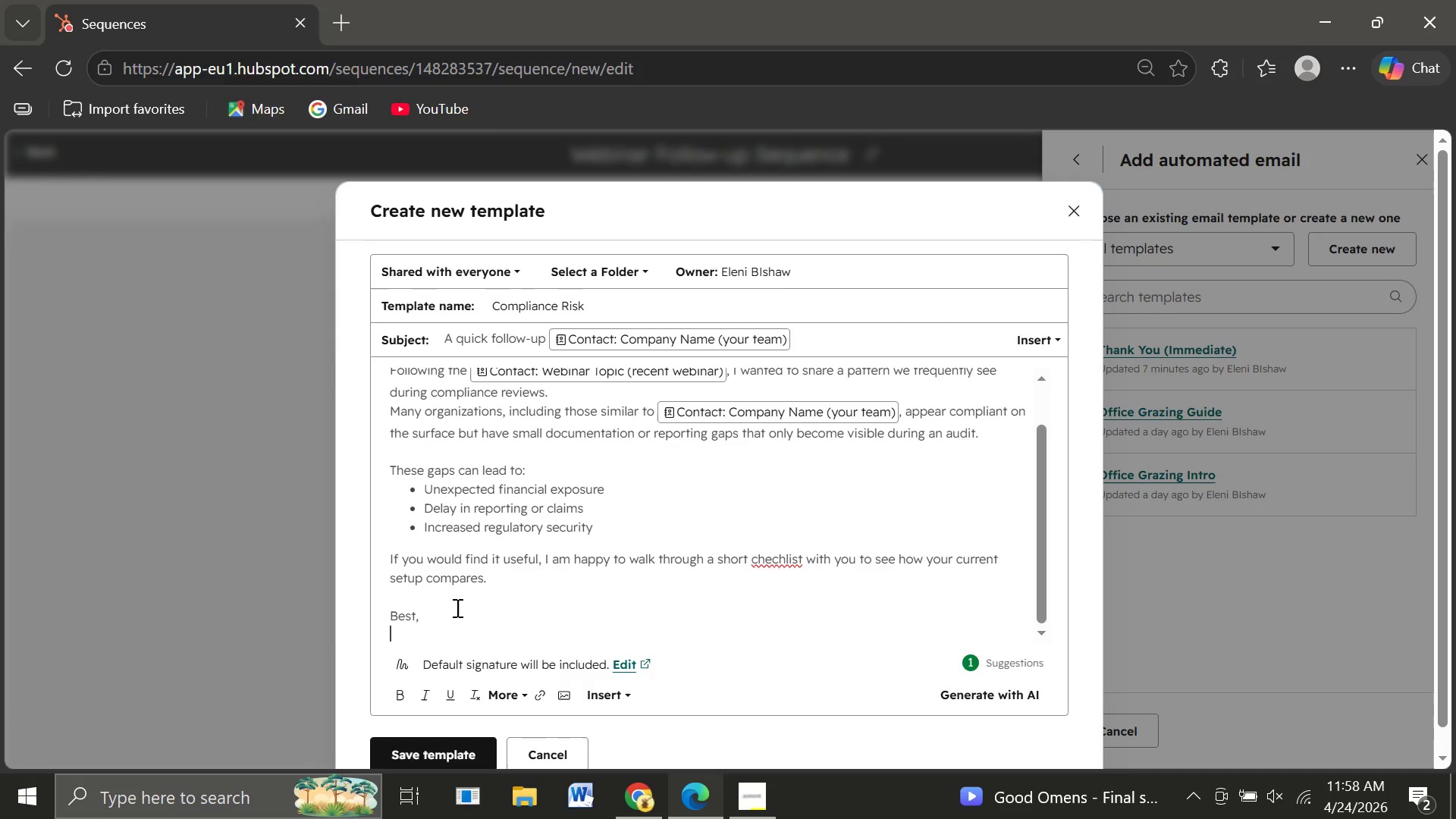 
type(Eleni)
 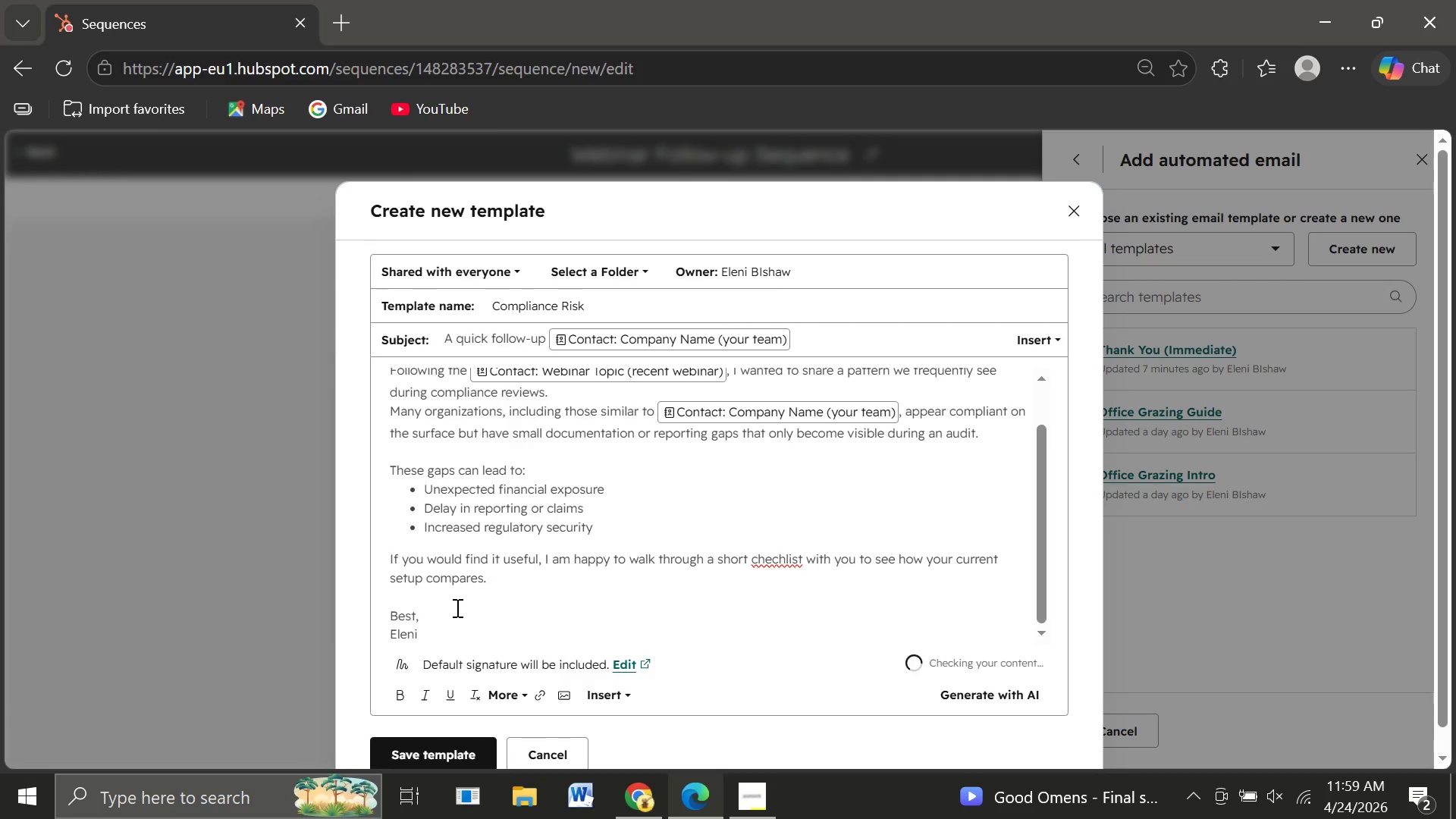 
mouse_move([574, 544])
 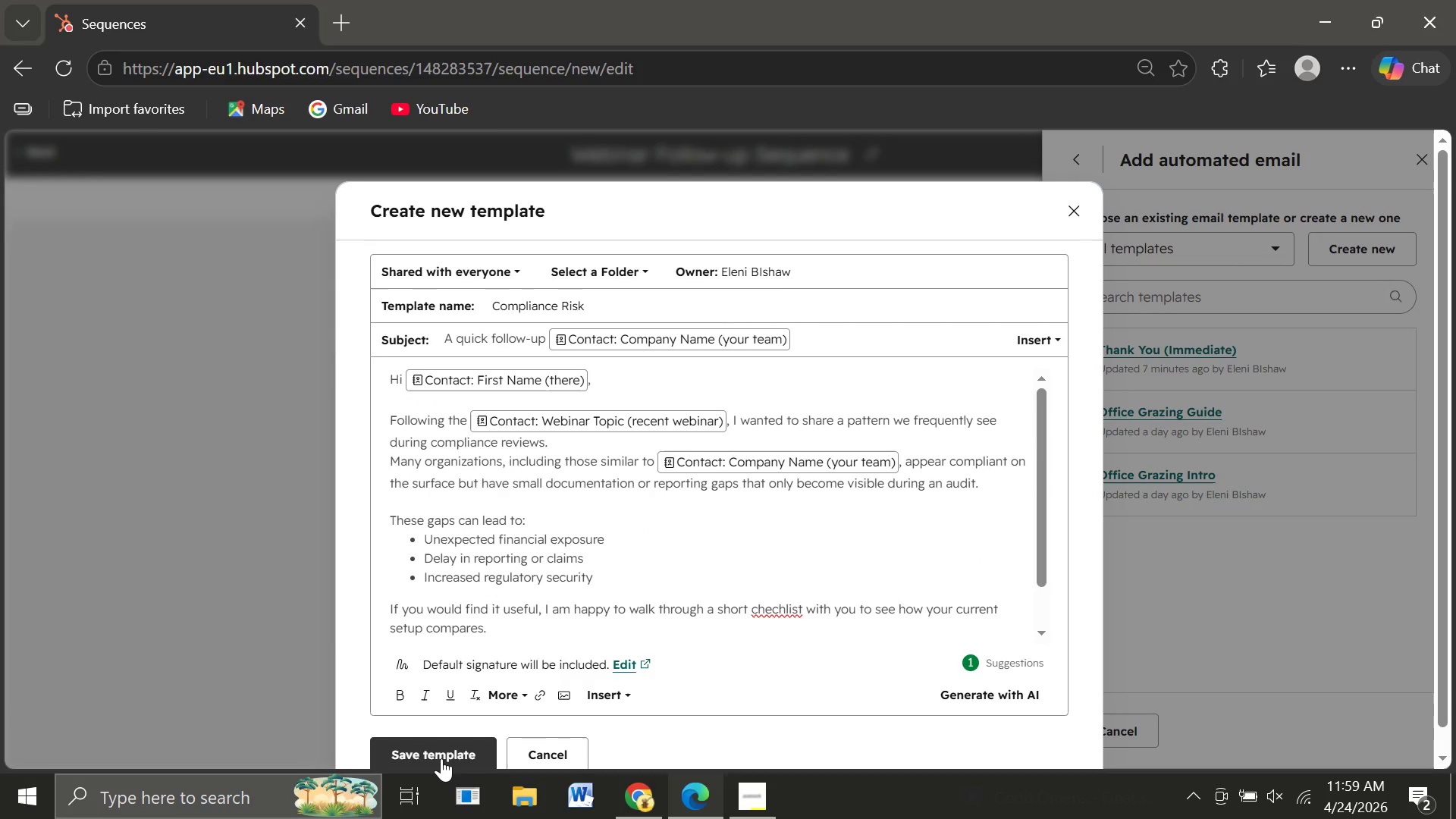 
left_click([441, 758])
 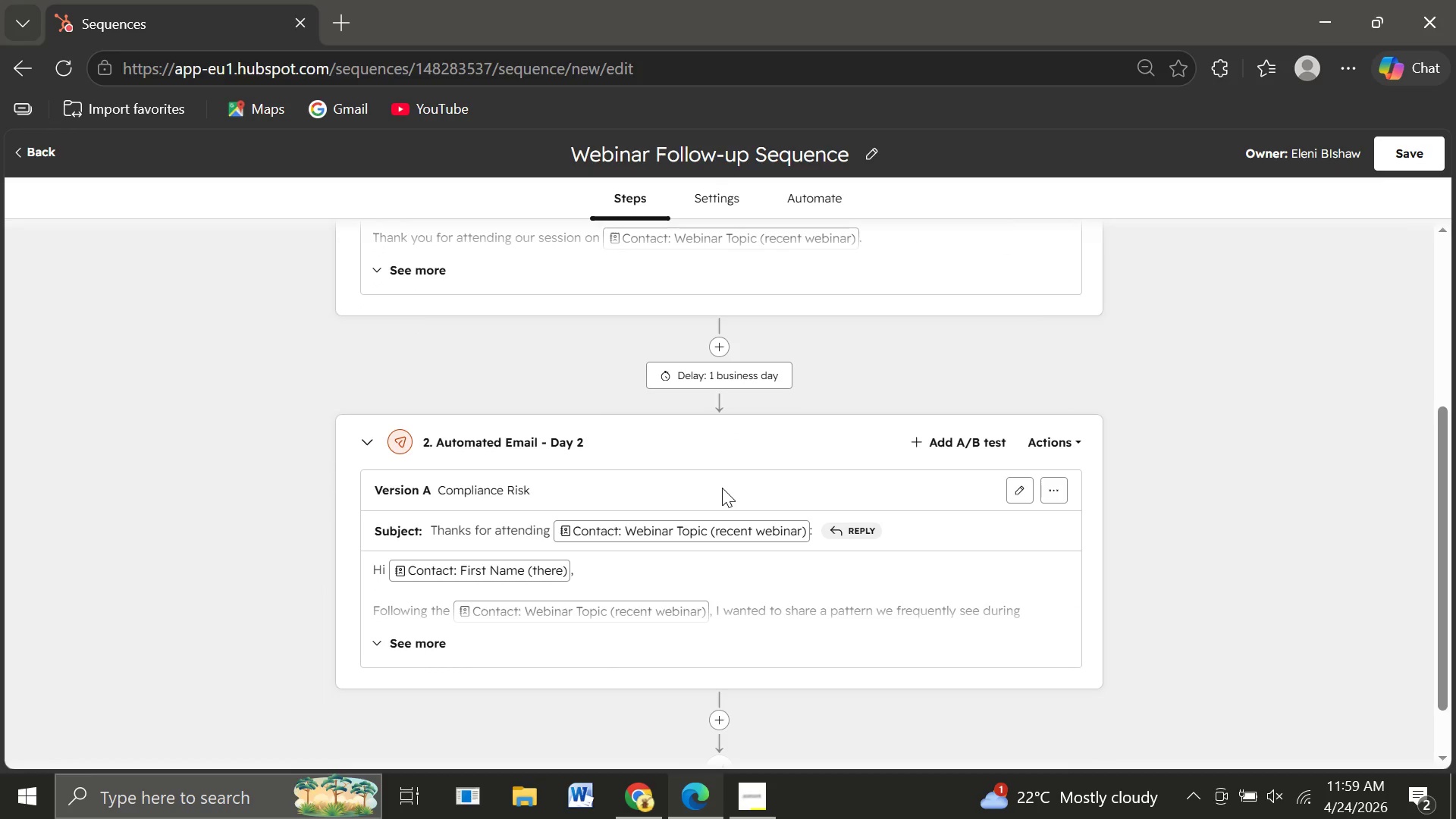 
wait(7.23)
 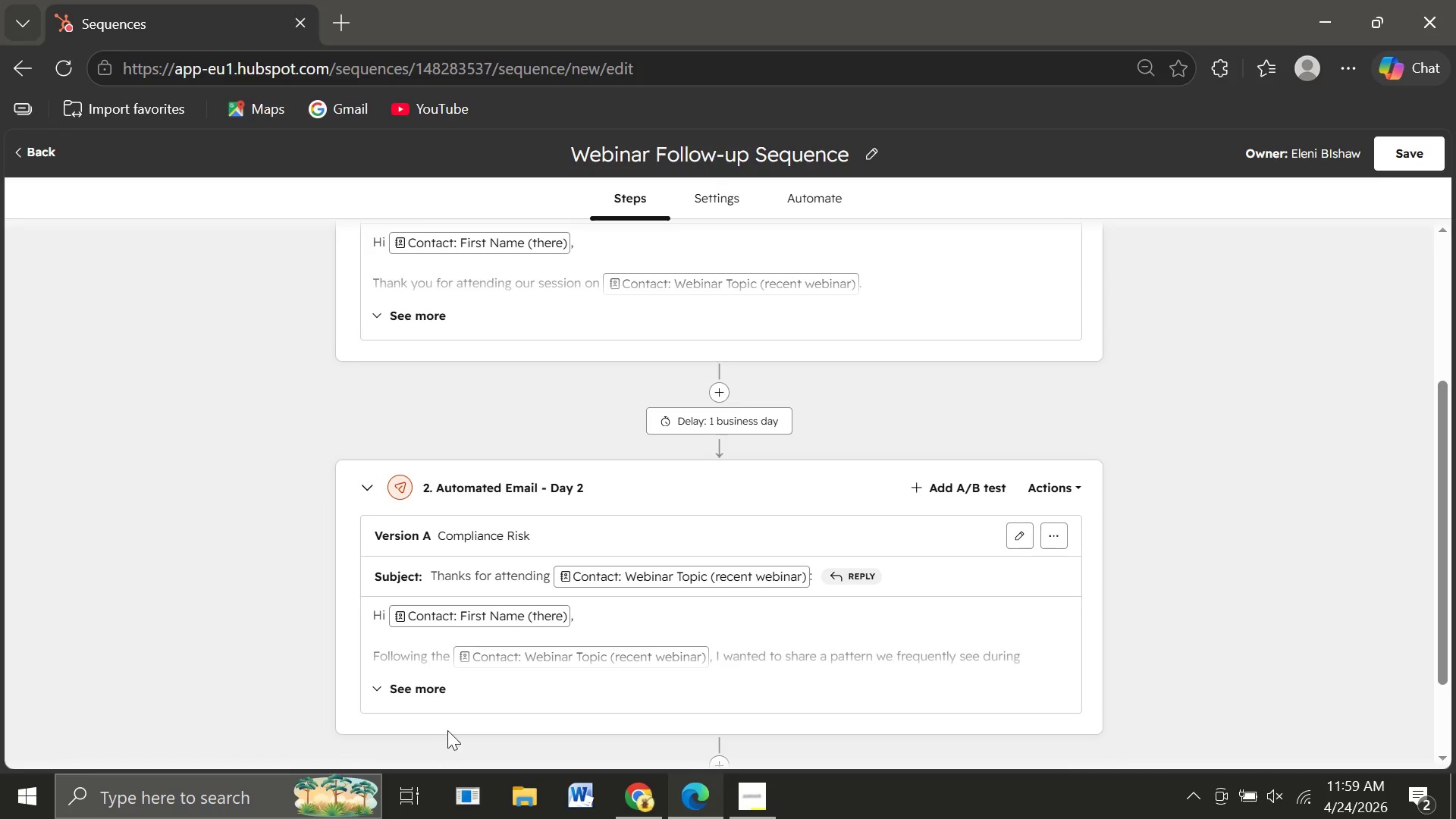 
left_click([1017, 488])
 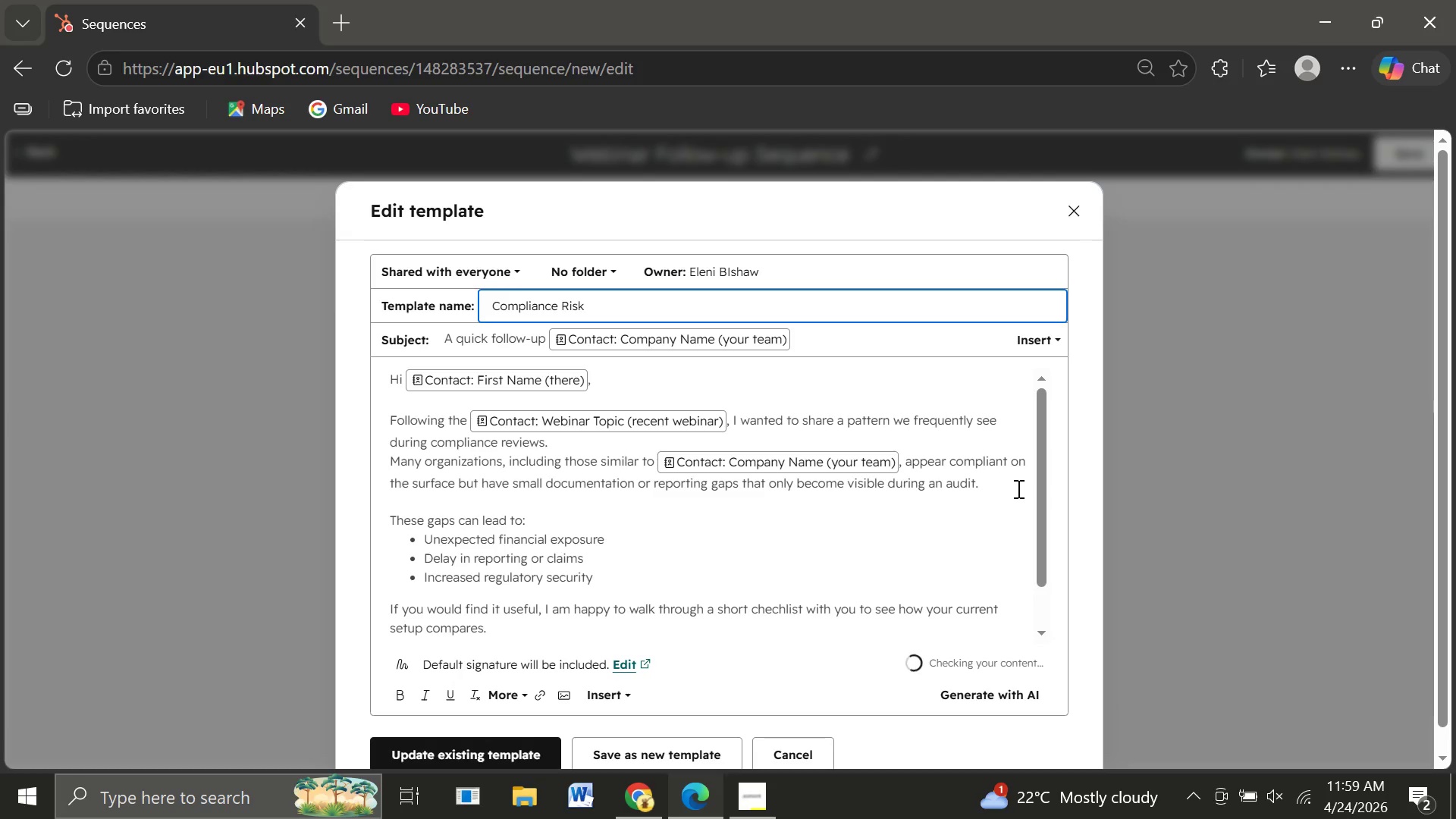 
wait(10.81)
 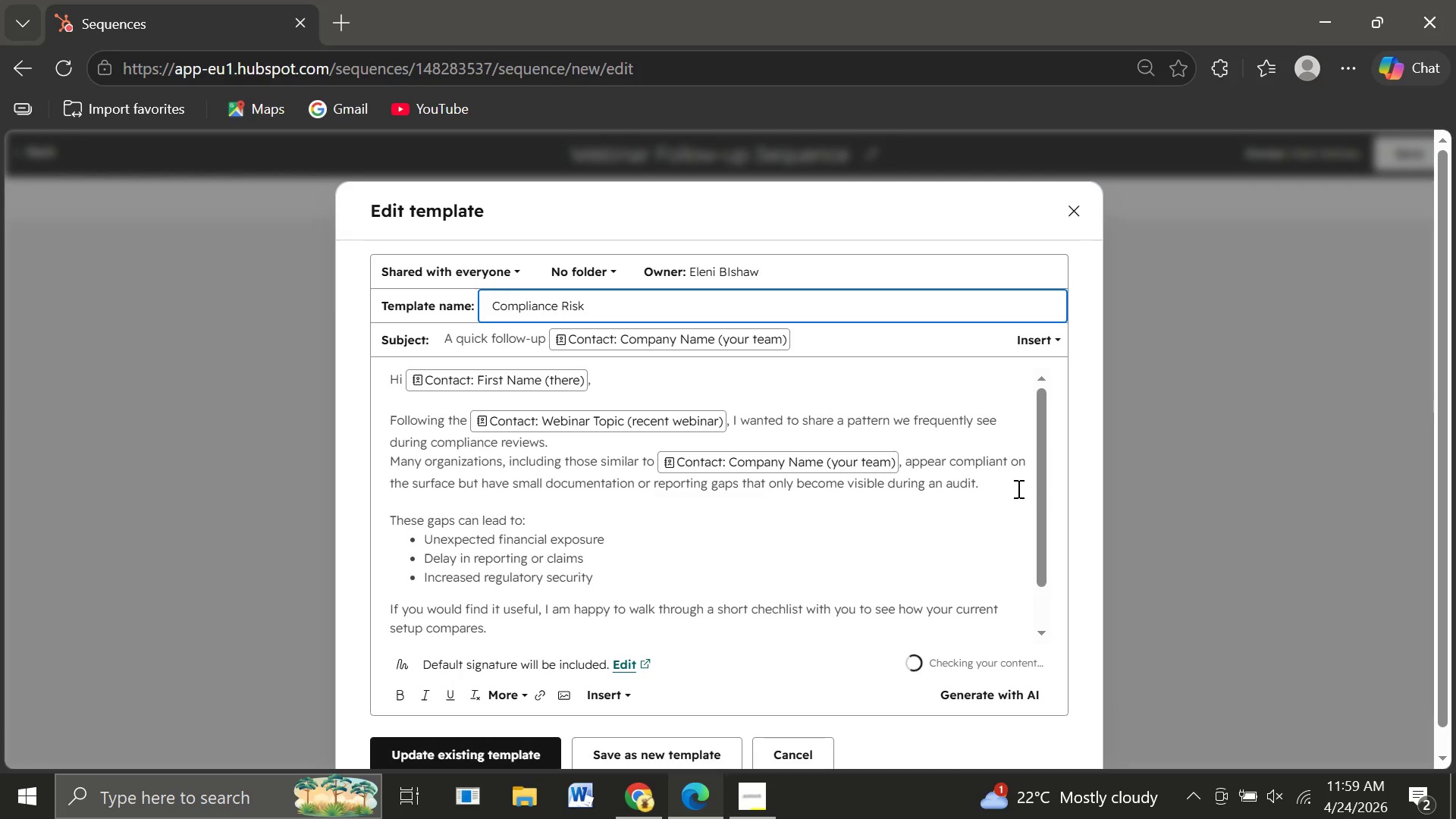 
left_click_drag(start_coordinate=[388, 522], to_coordinate=[529, 521])
 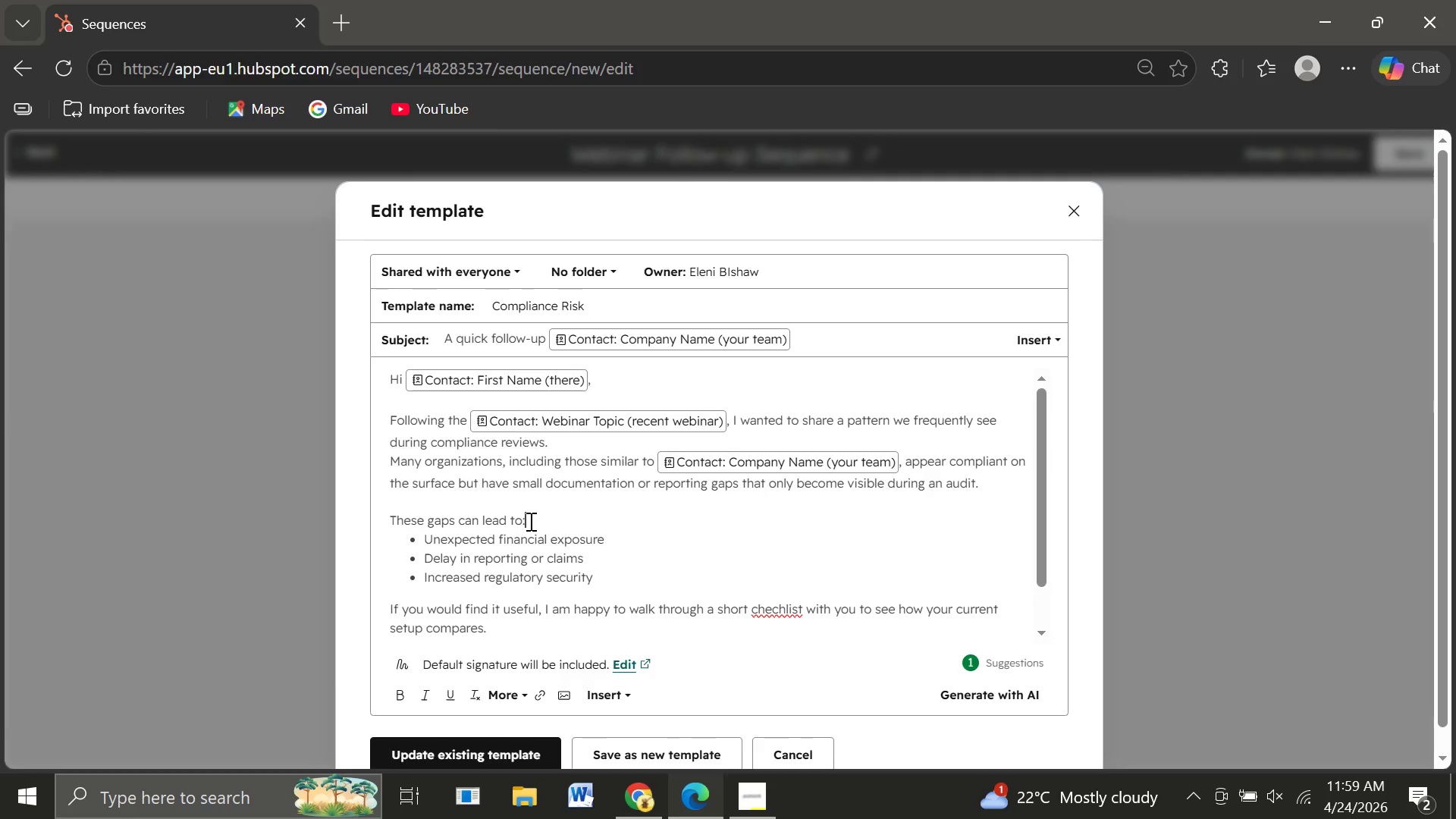 
left_click_drag(start_coordinate=[529, 521], to_coordinate=[379, 514])
 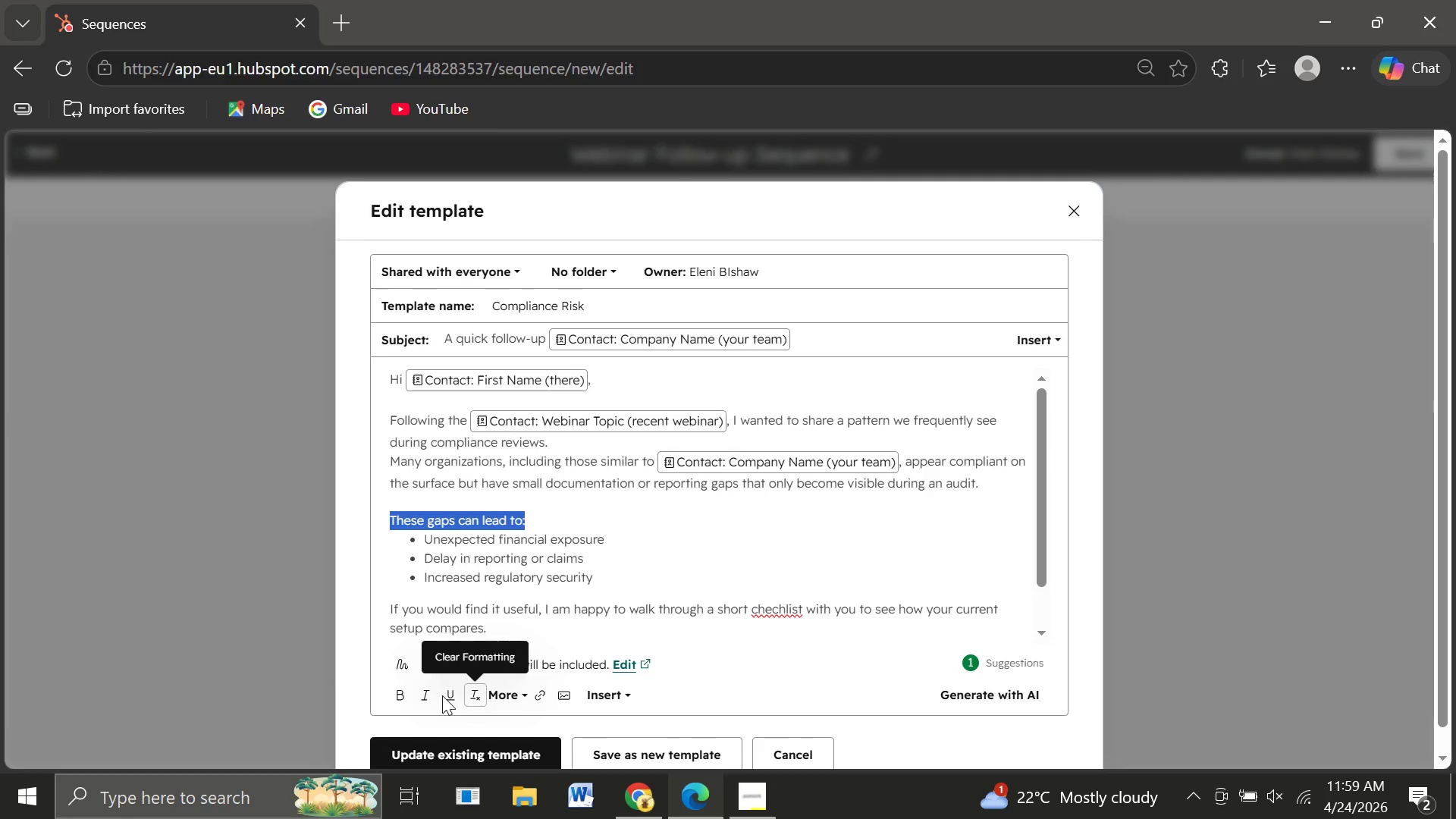 
left_click([394, 698])
 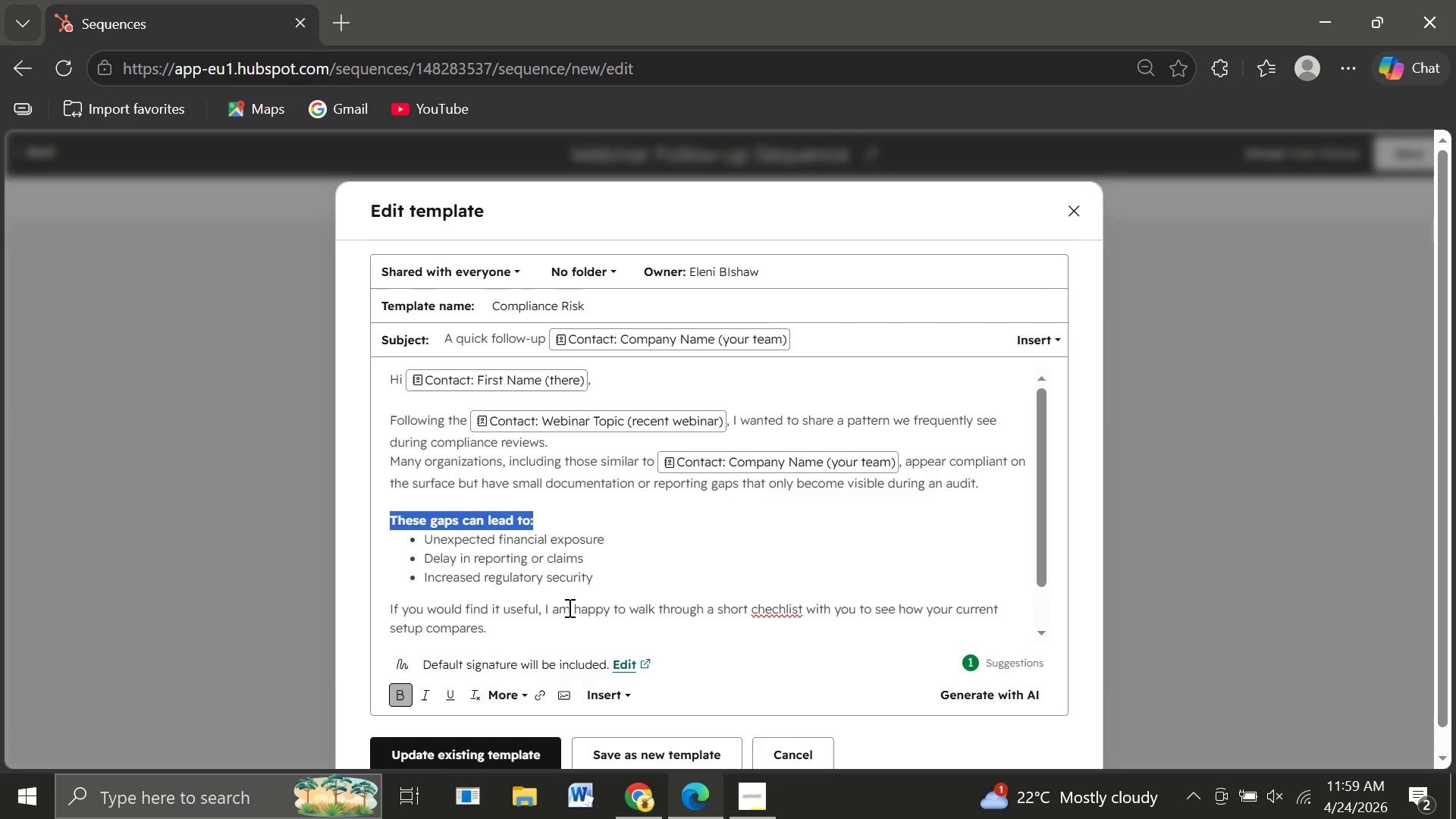 
left_click([623, 570])
 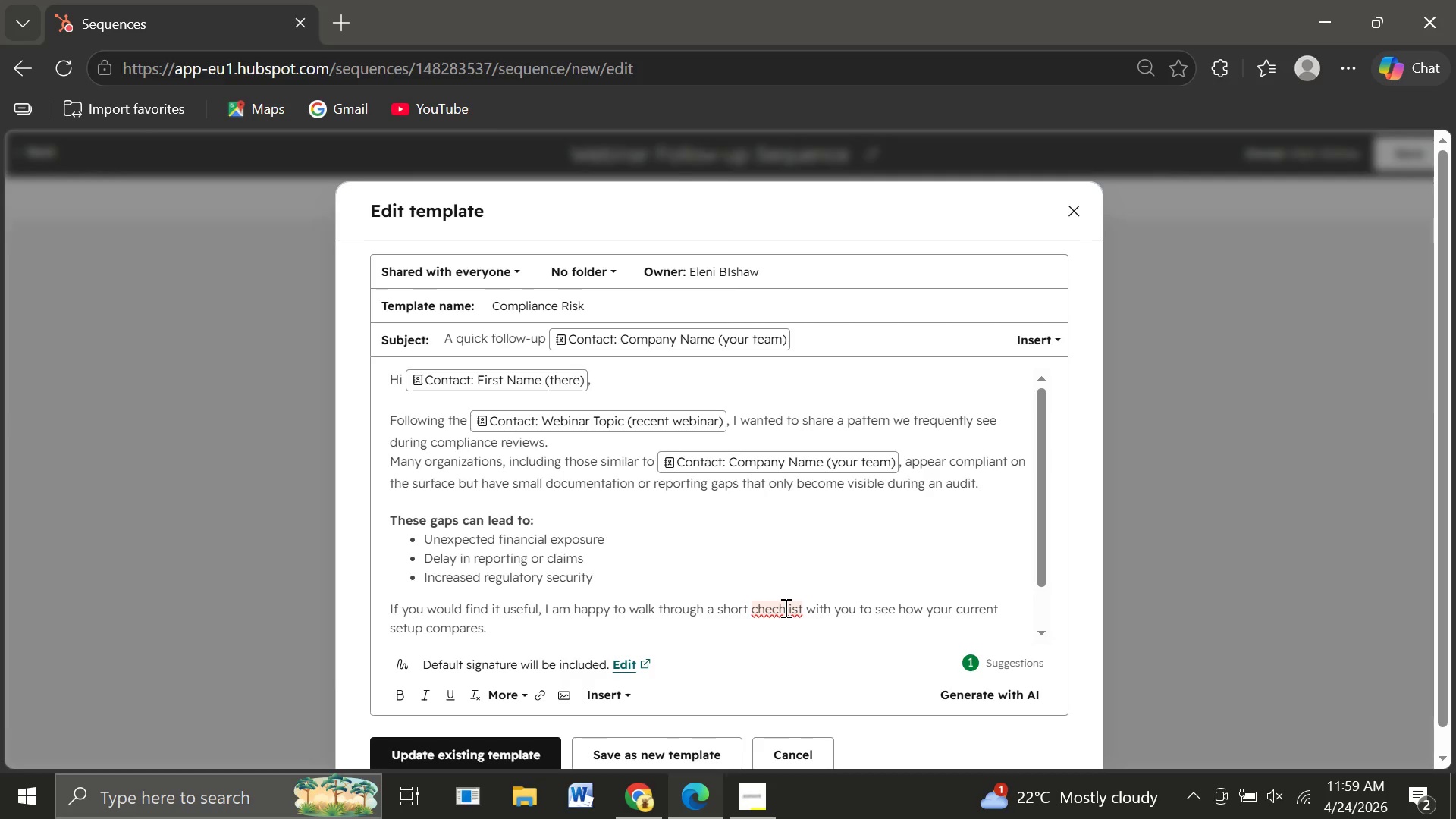 
wait(7.59)
 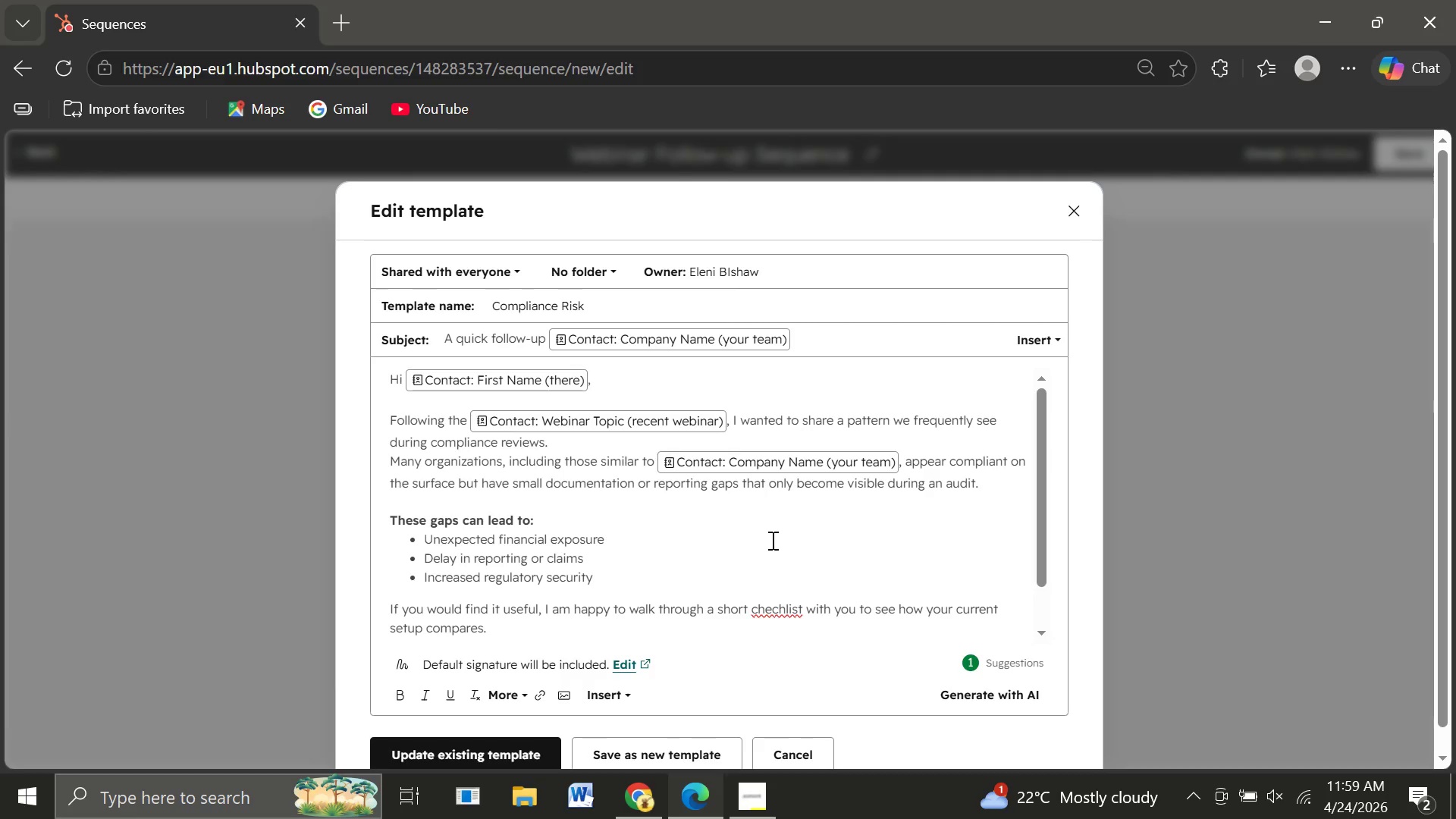 
left_click([802, 611])
 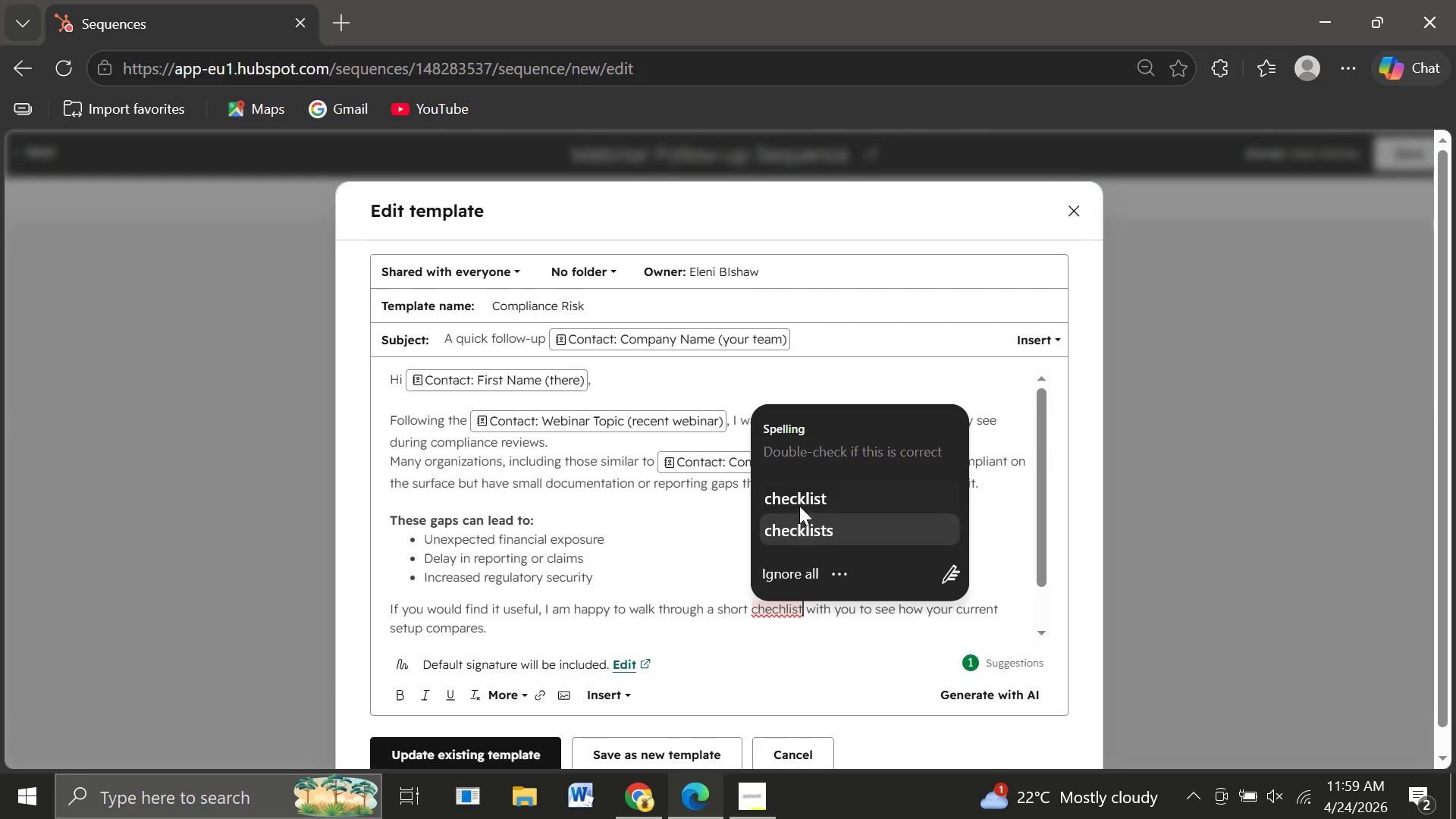 
left_click([799, 505])
 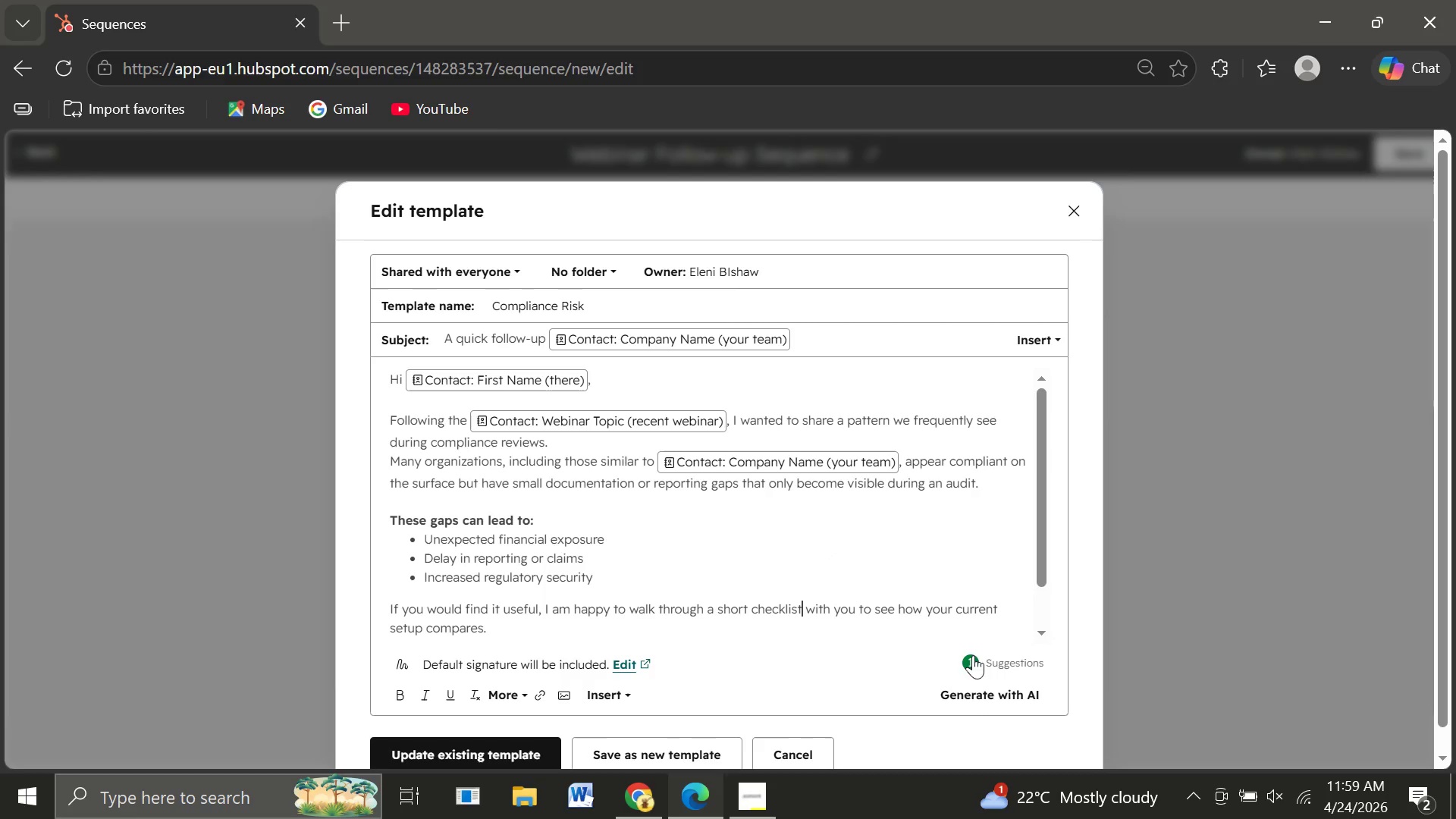 
wait(7.99)
 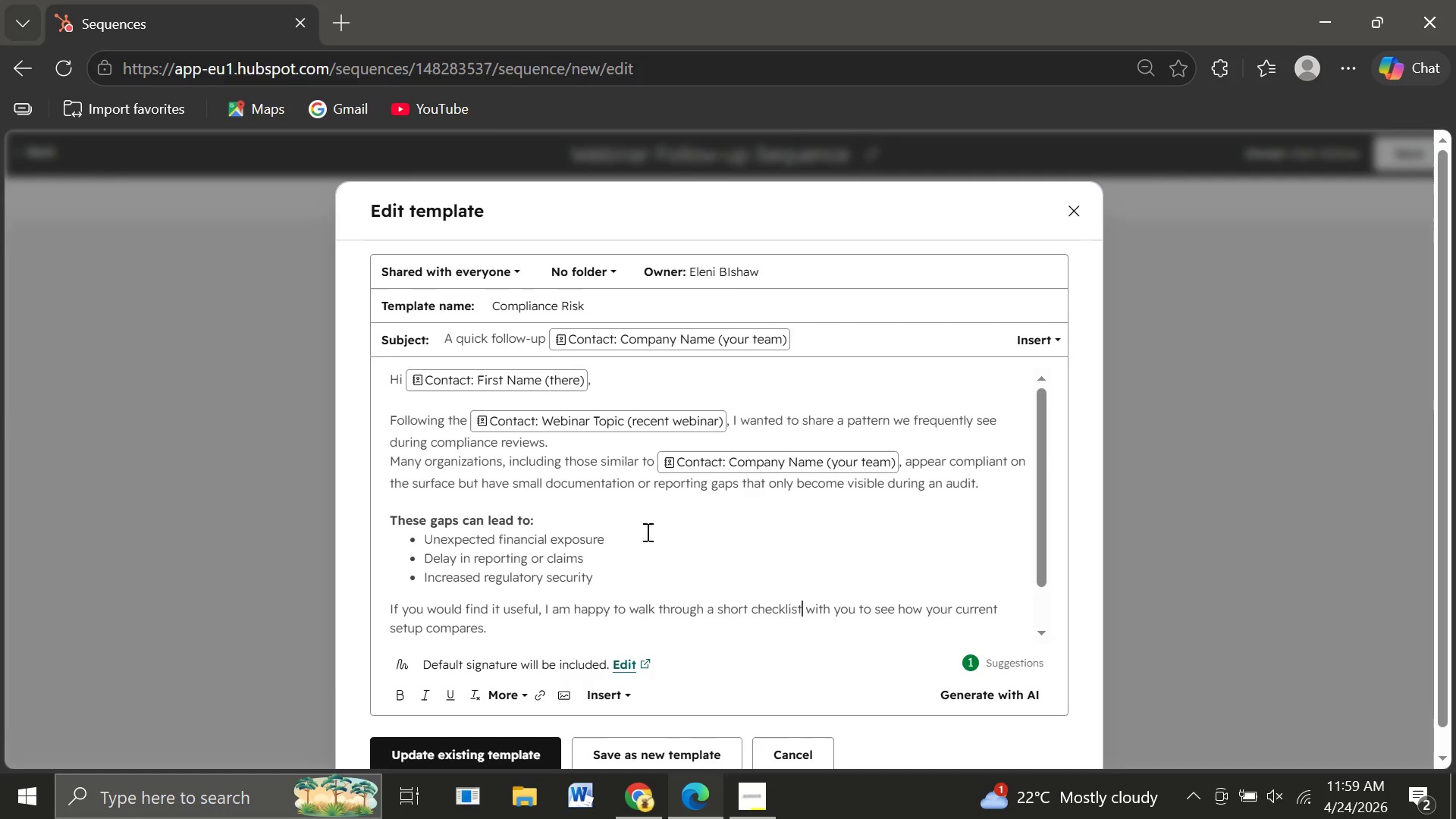 
left_click([971, 663])
 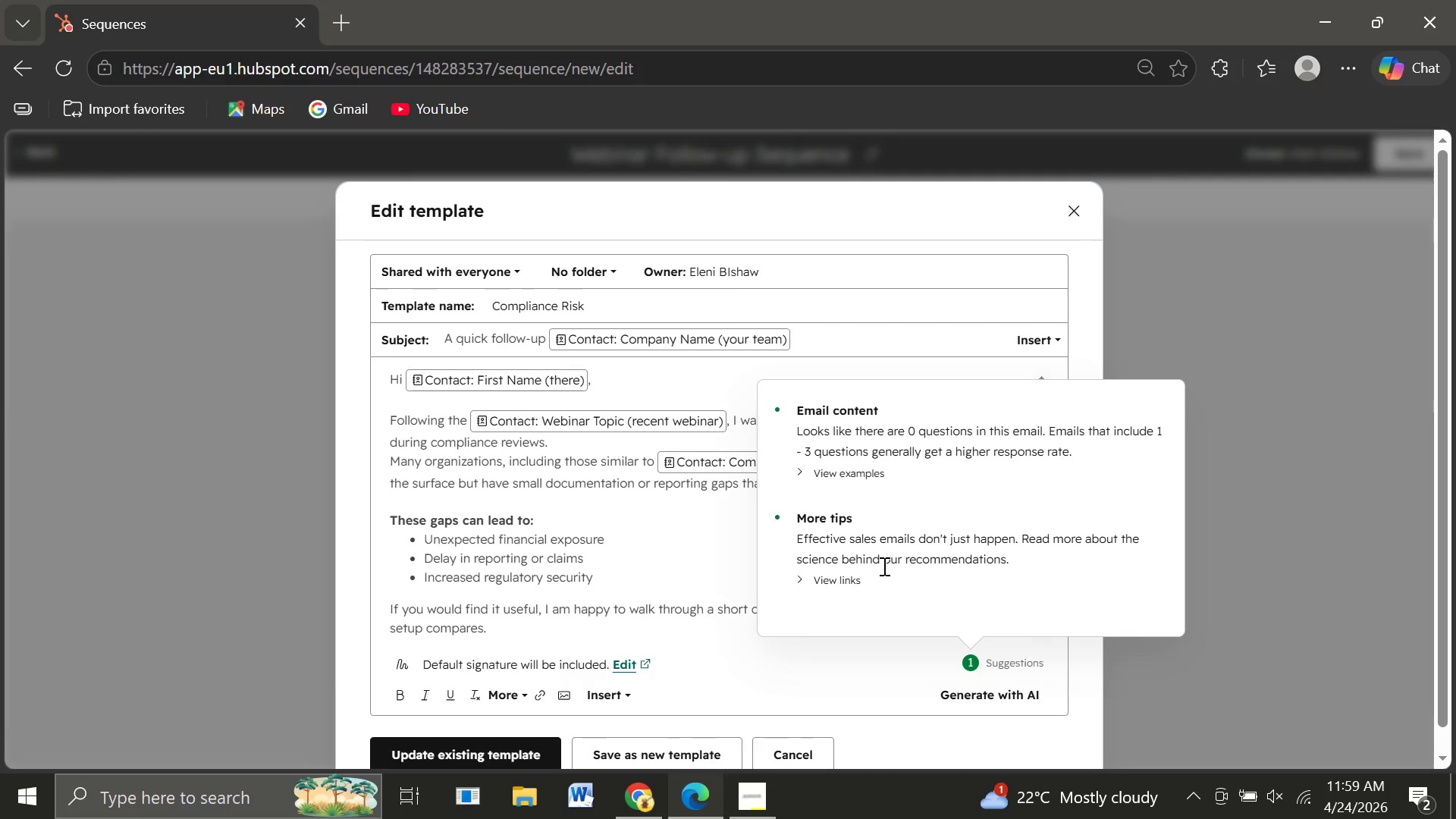 
wait(11.47)
 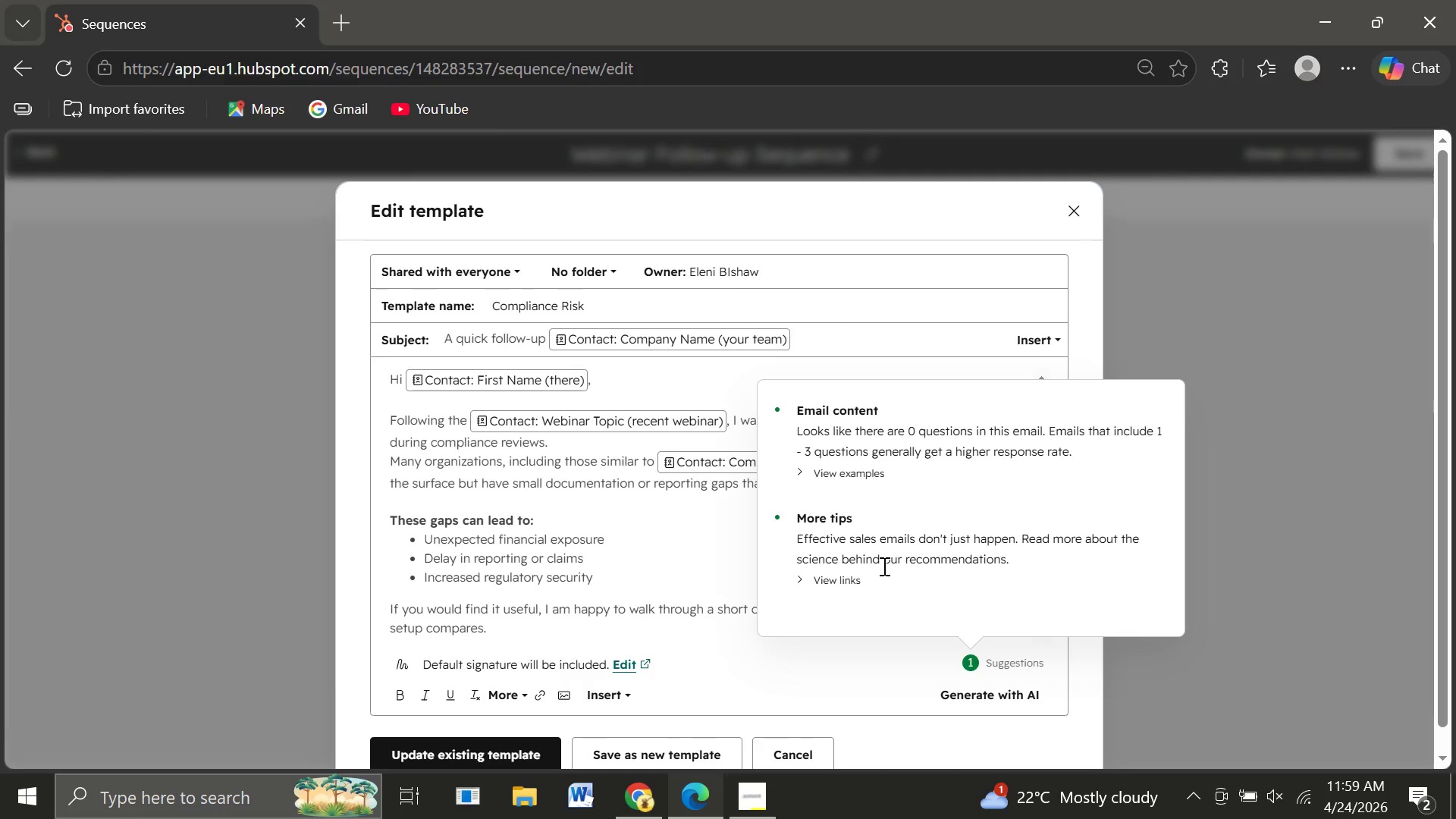 
left_click([742, 548])
 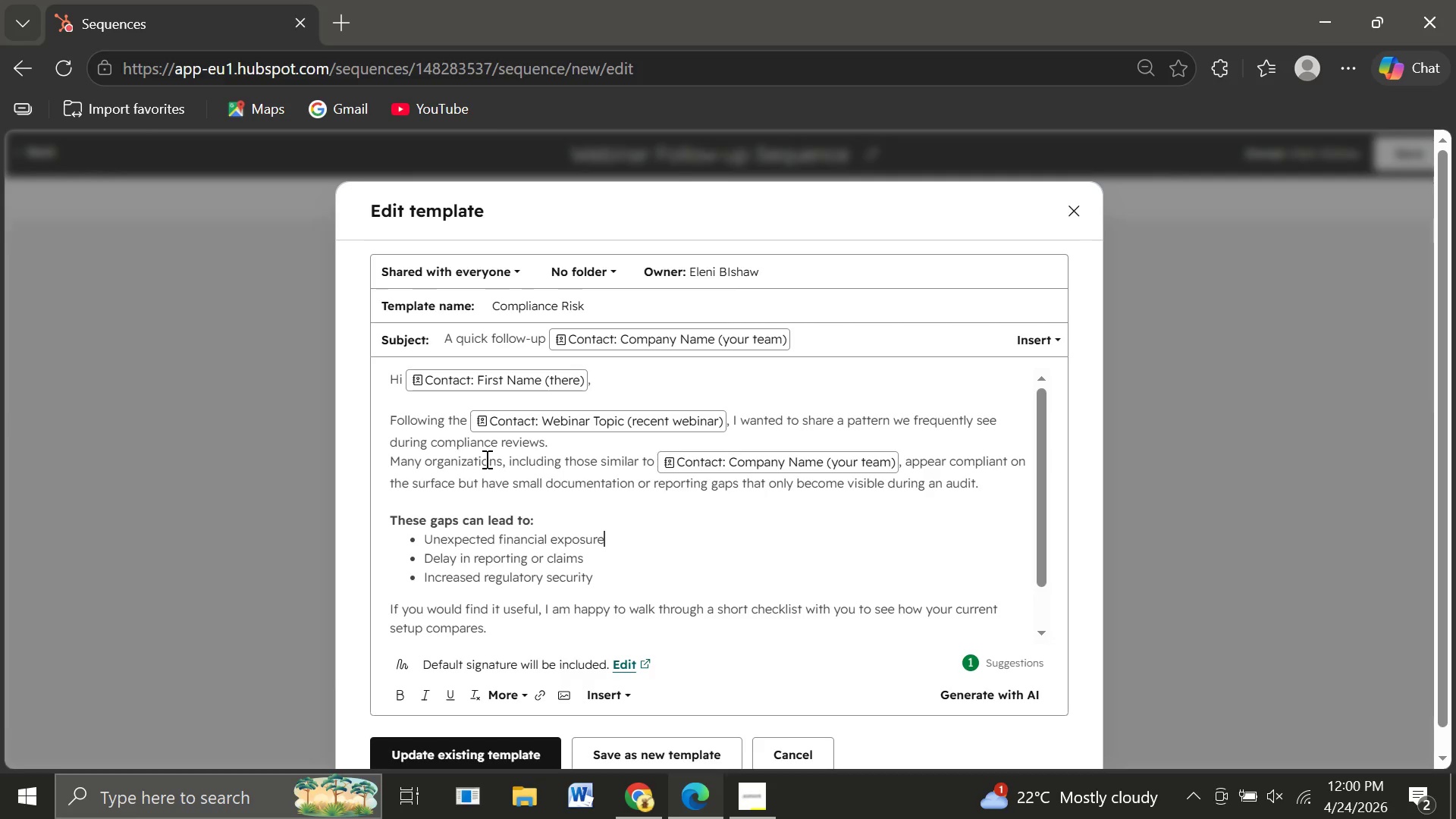 
wait(11.22)
 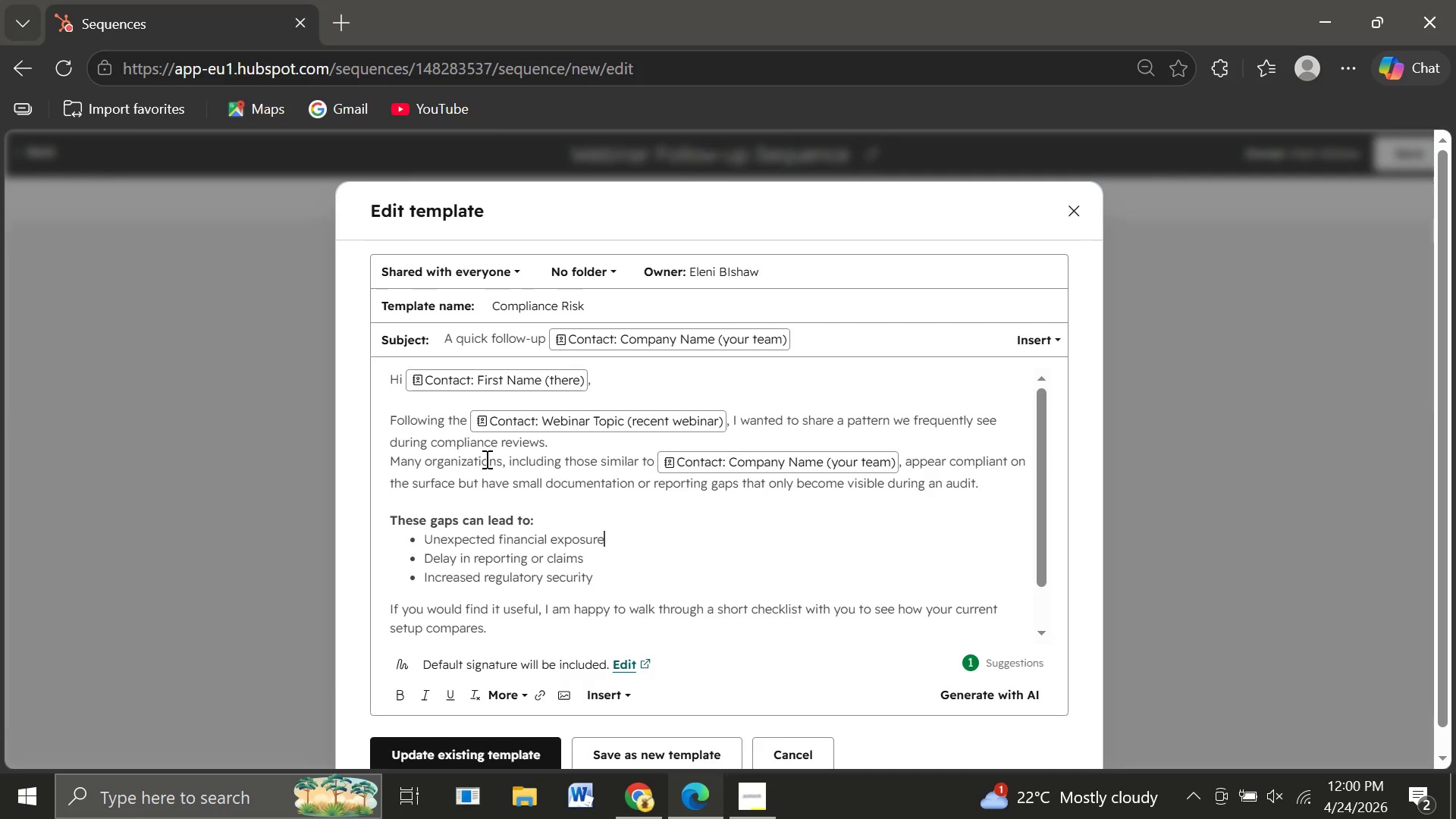 
left_click([510, 585])
 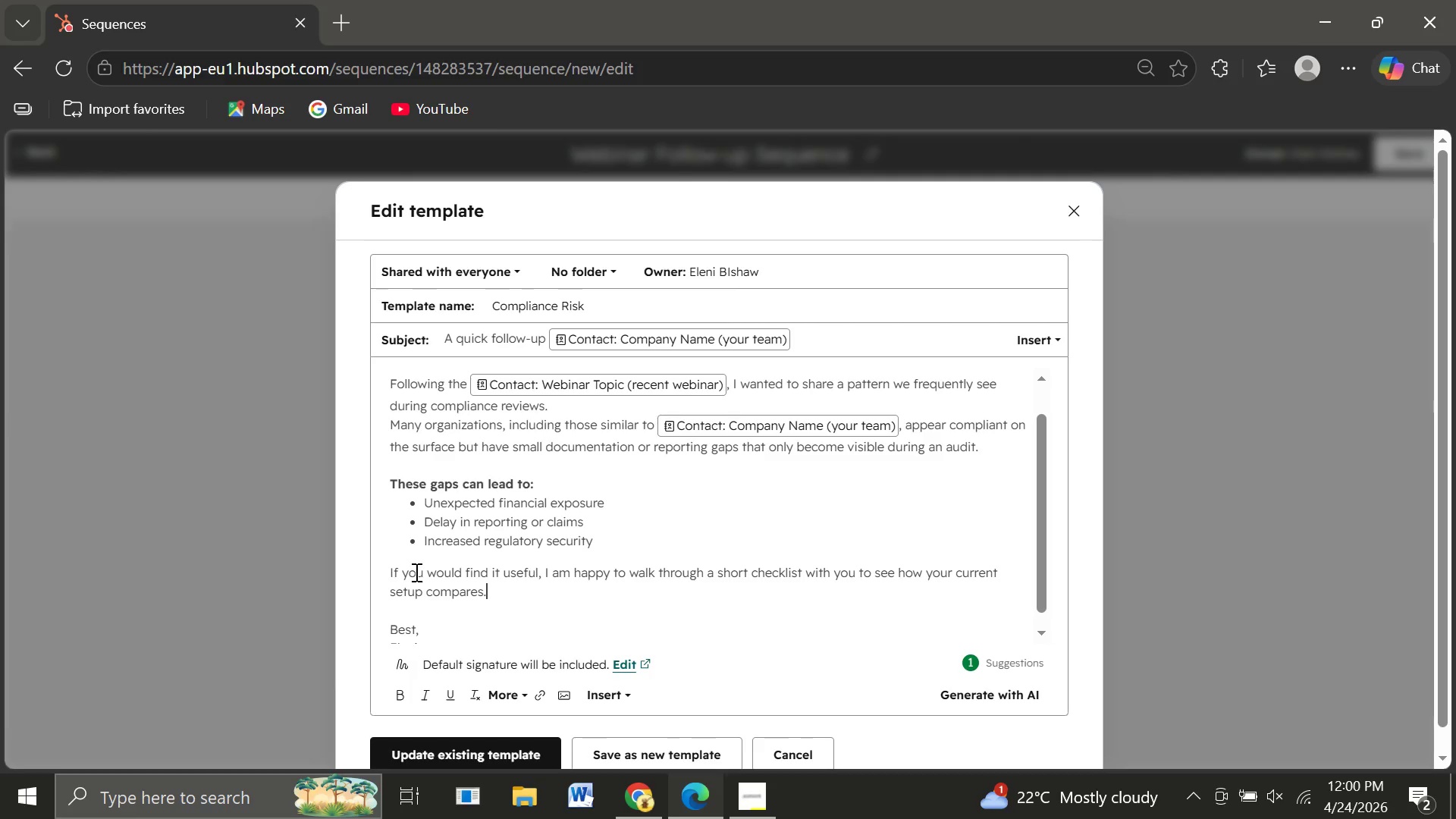 
wait(5.56)
 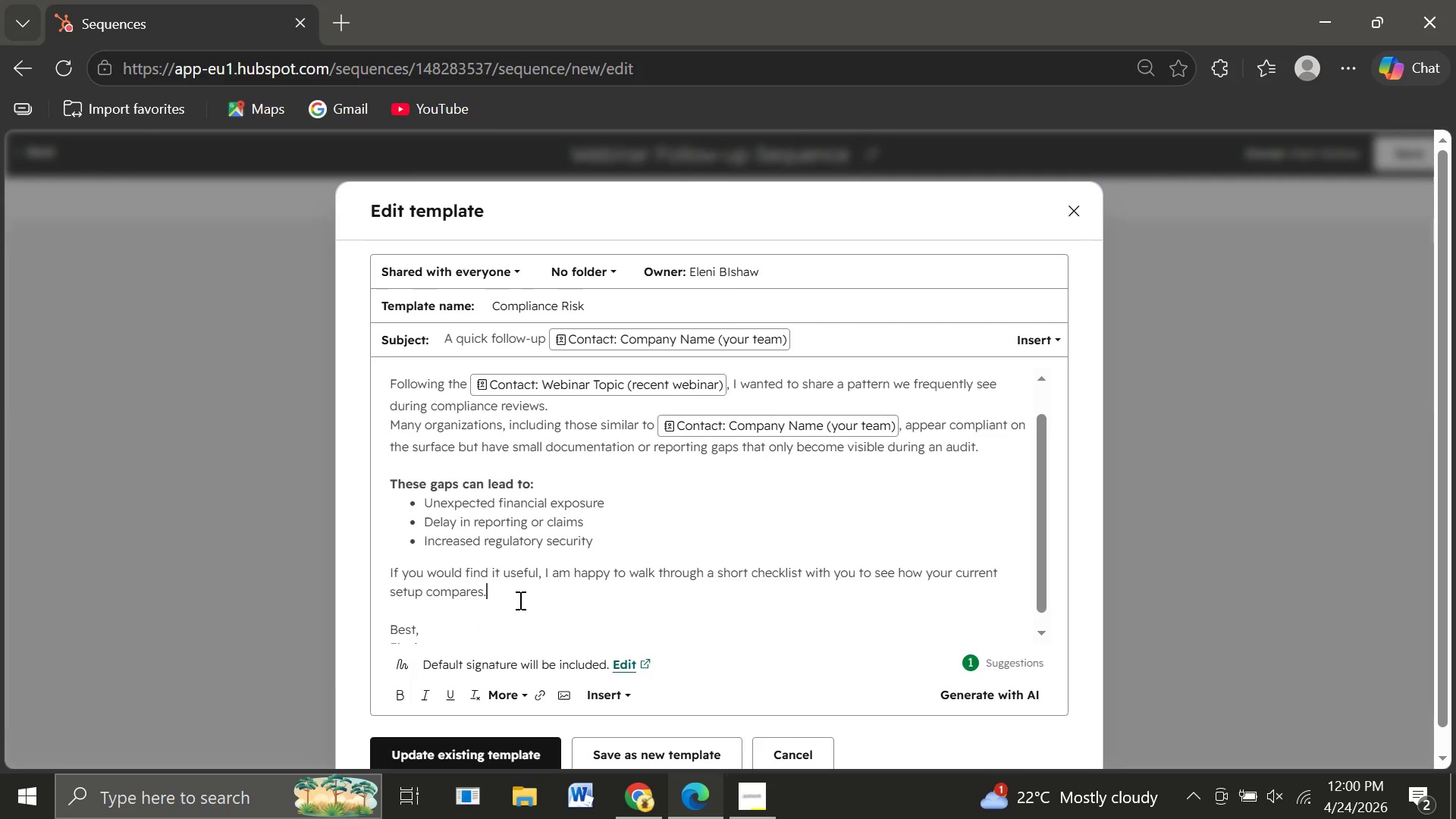 
left_click([389, 568])
 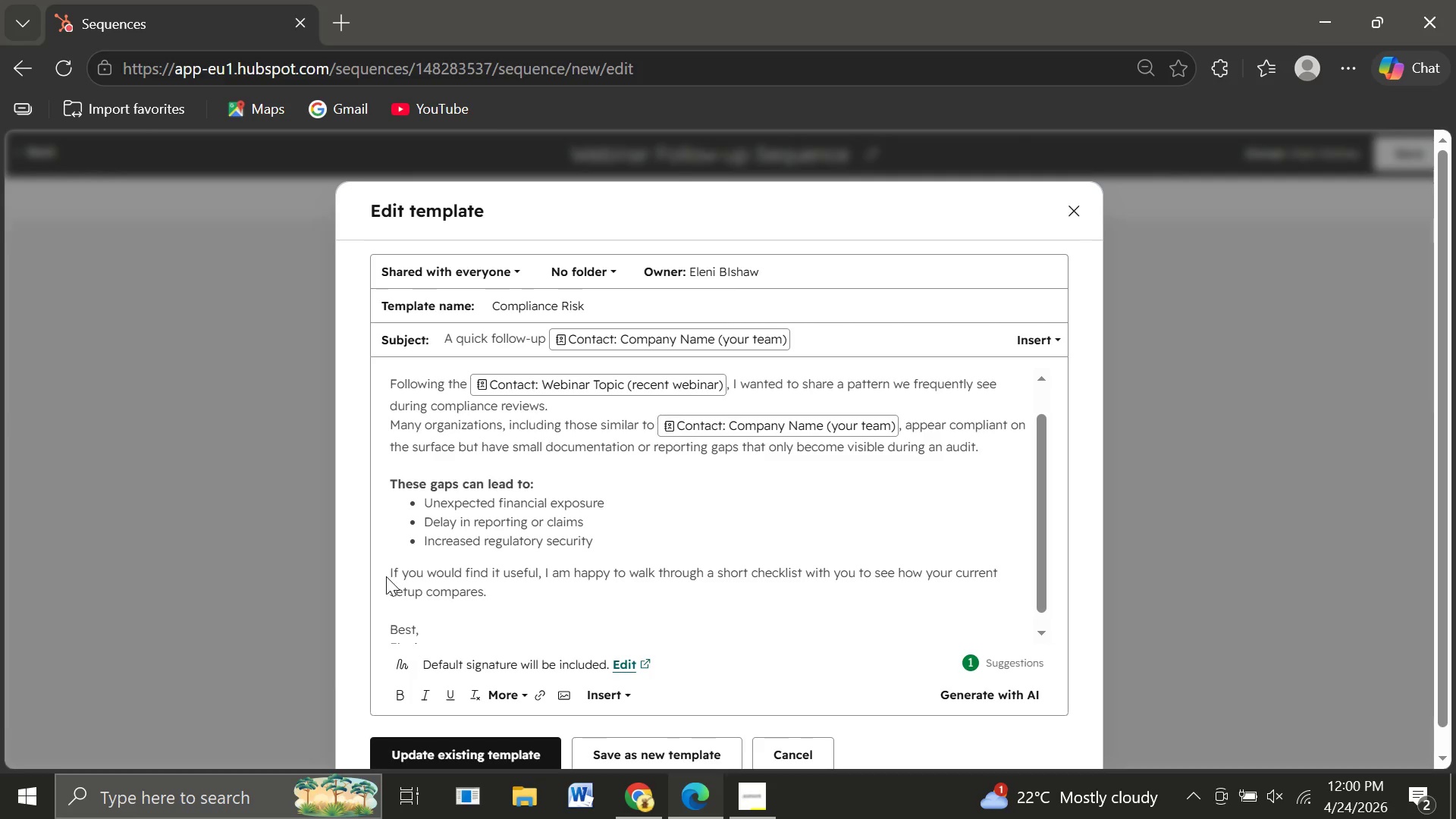 
left_click([386, 576])
 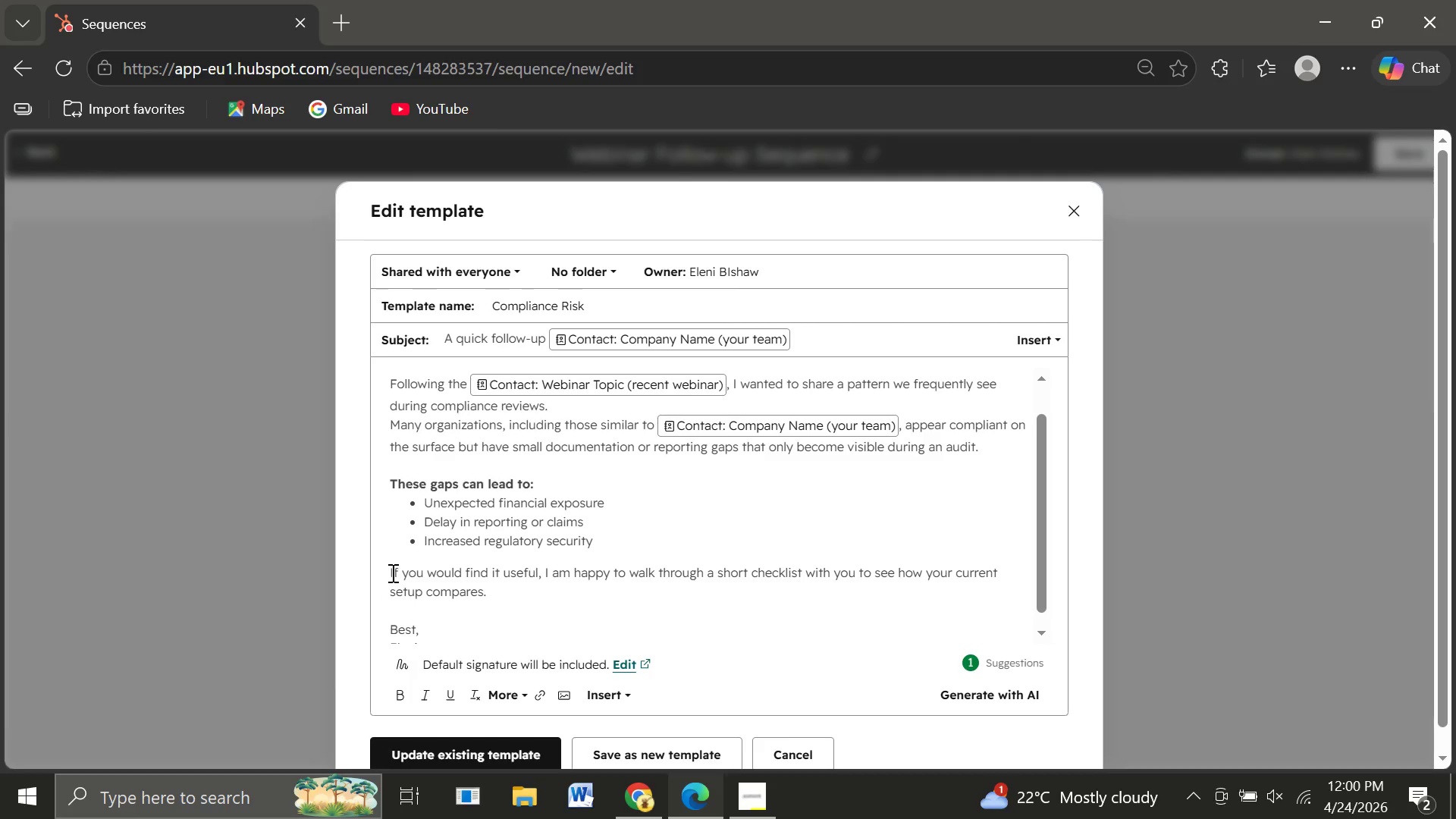 
left_click([391, 573])
 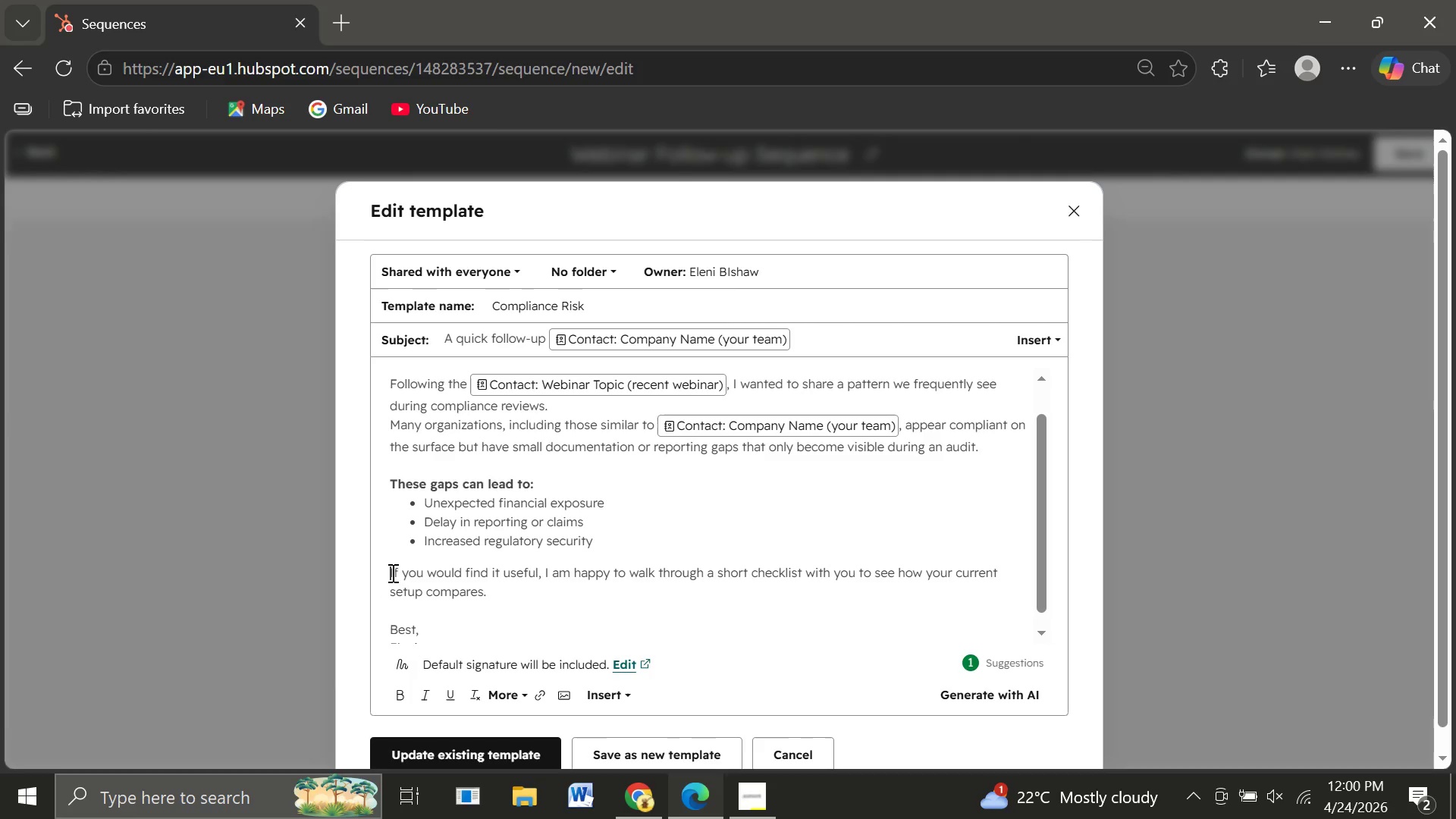 
type(Do you fin )
key(Backspace)
type(d it use f)
key(Backspace)
key(Backspace)
type(ful?)
 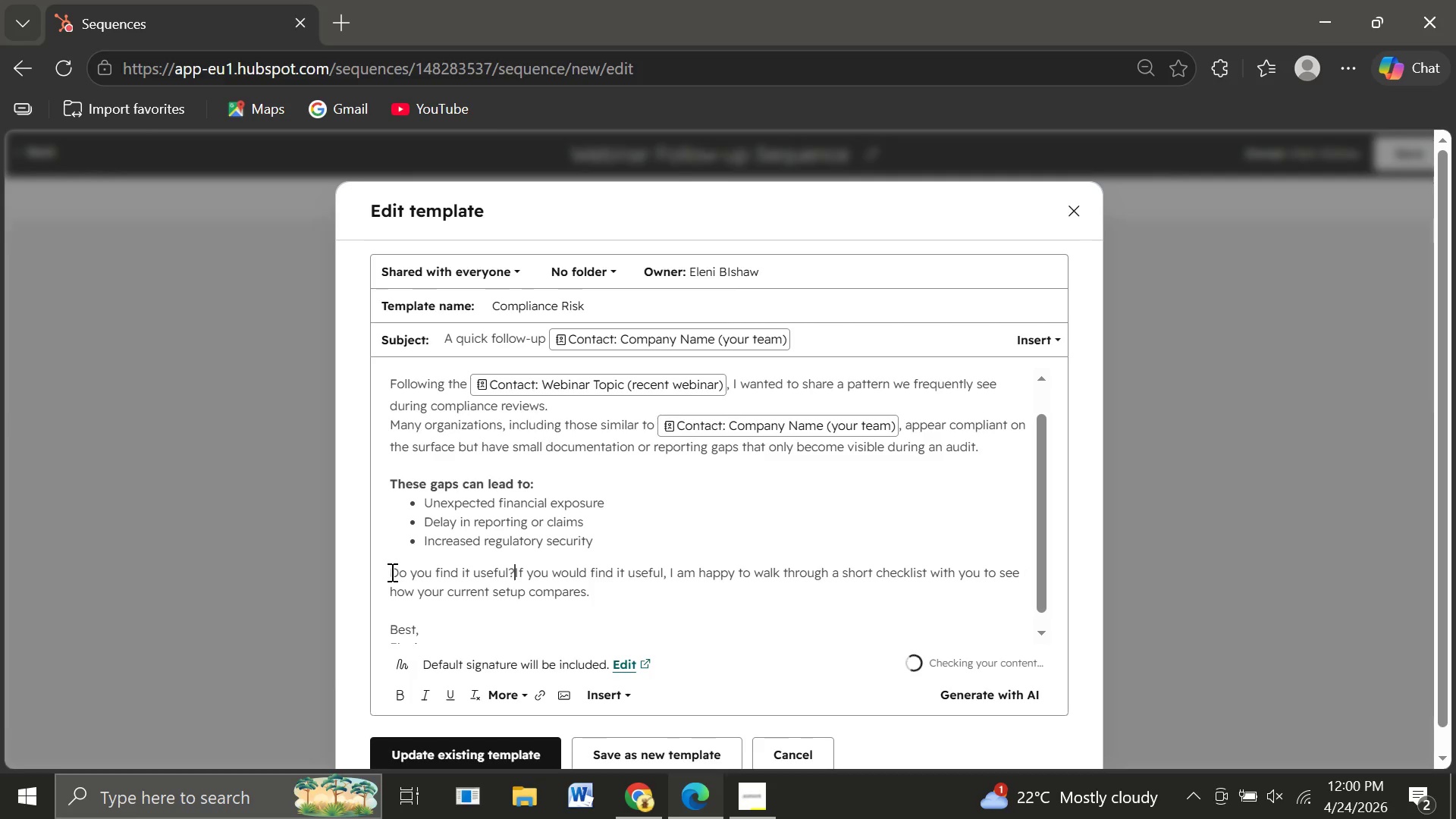 
key(Enter)
 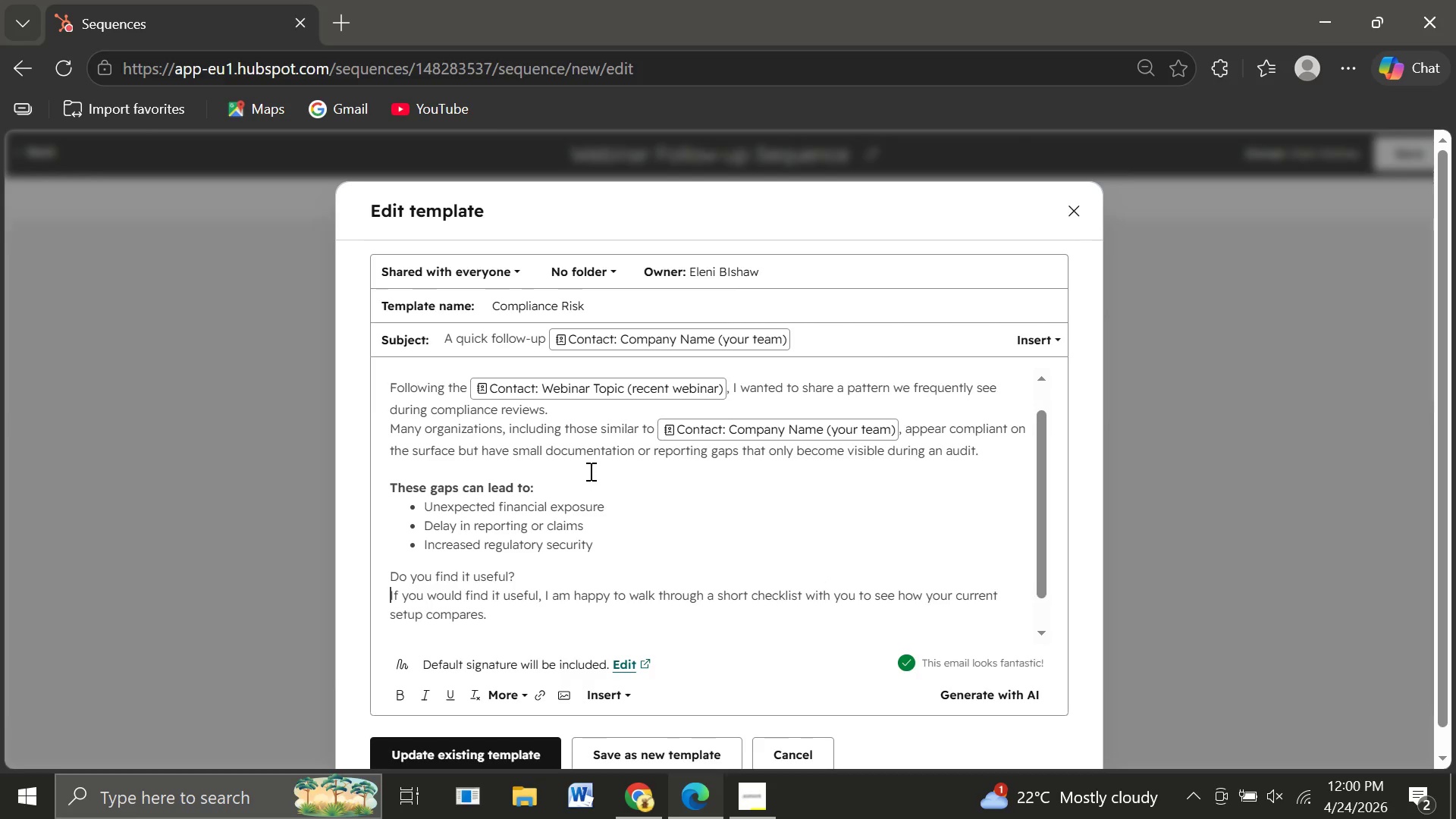 
wait(13.8)
 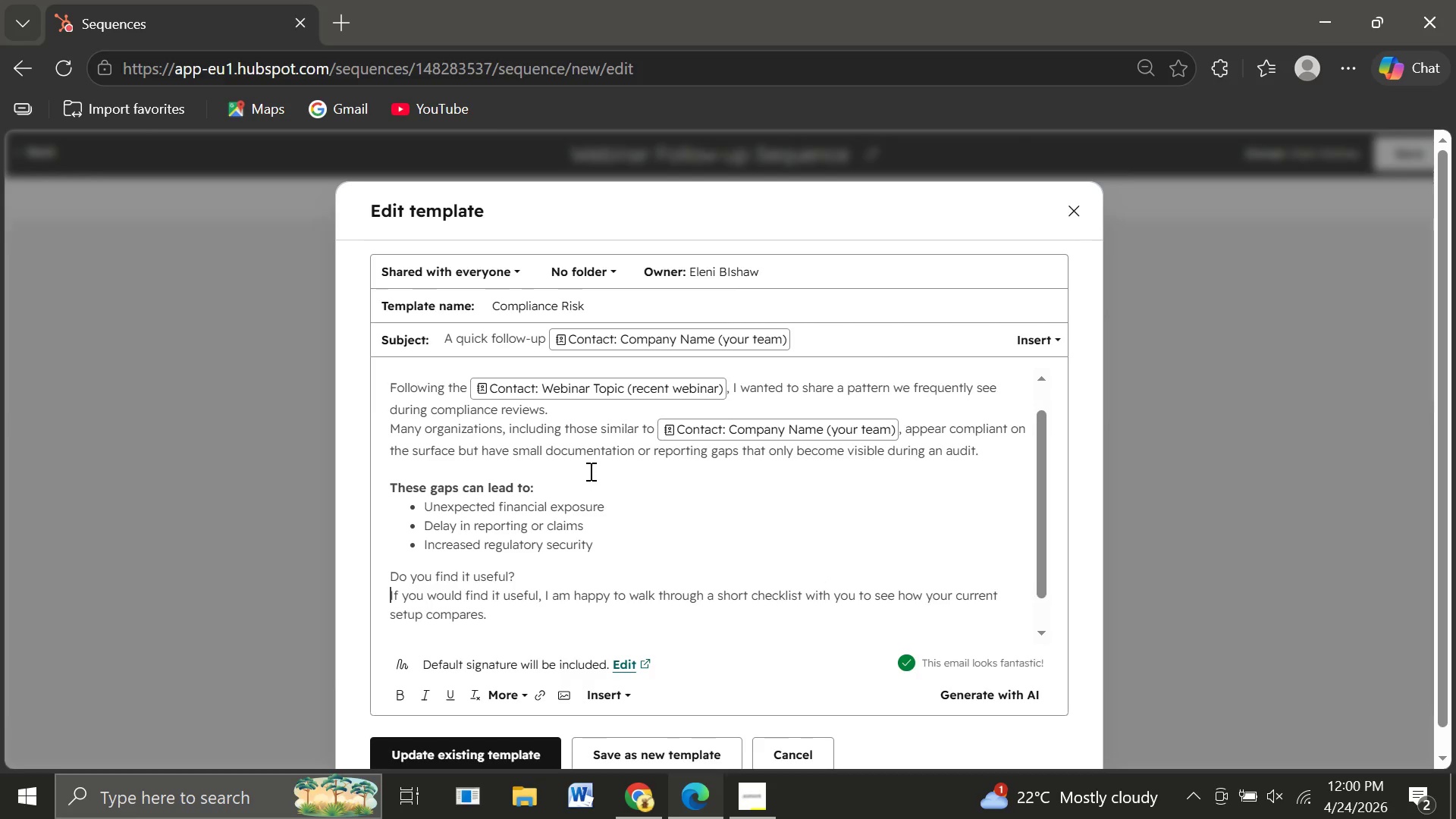 
left_click([475, 749])
 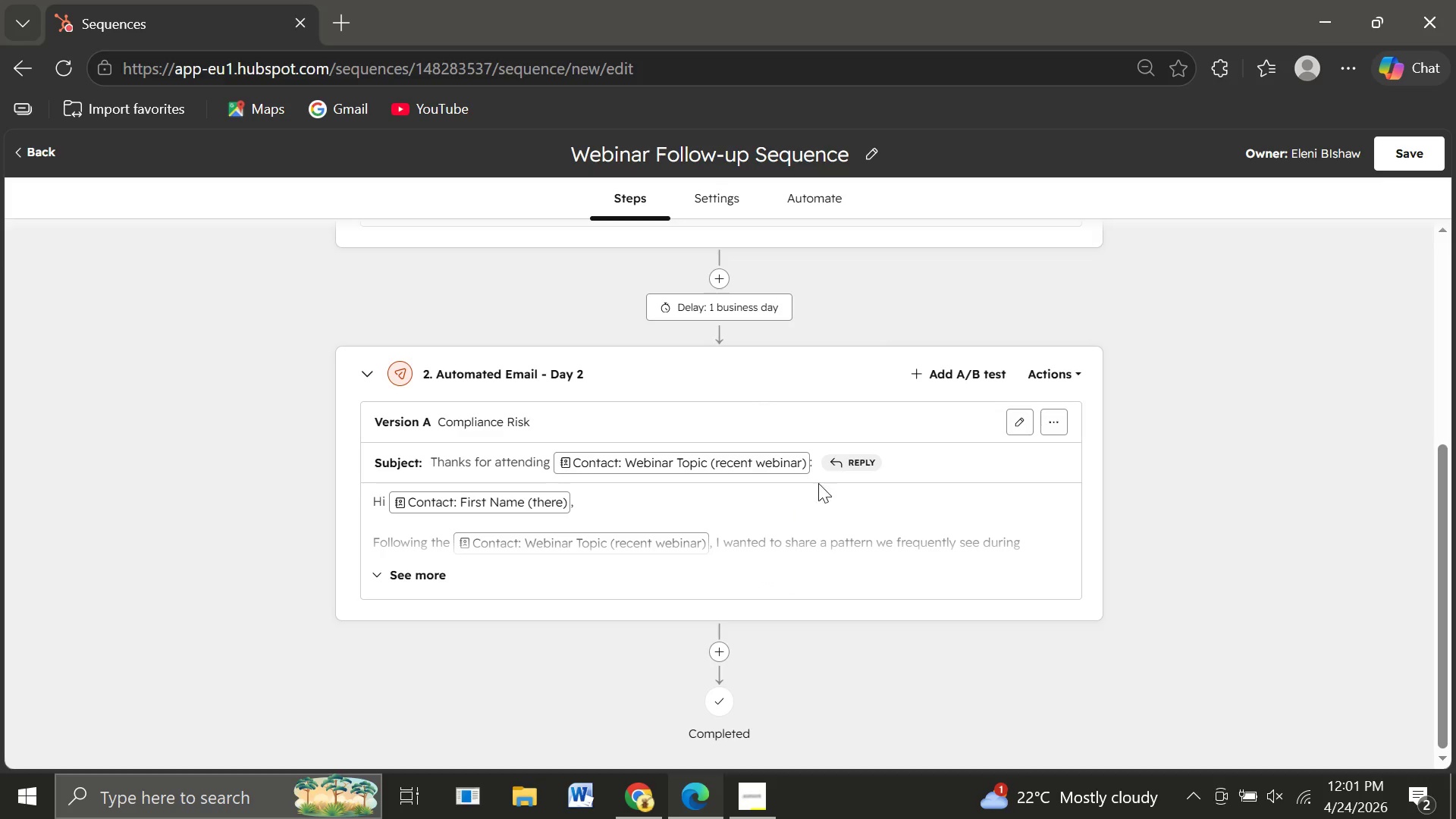 
wait(51.83)
 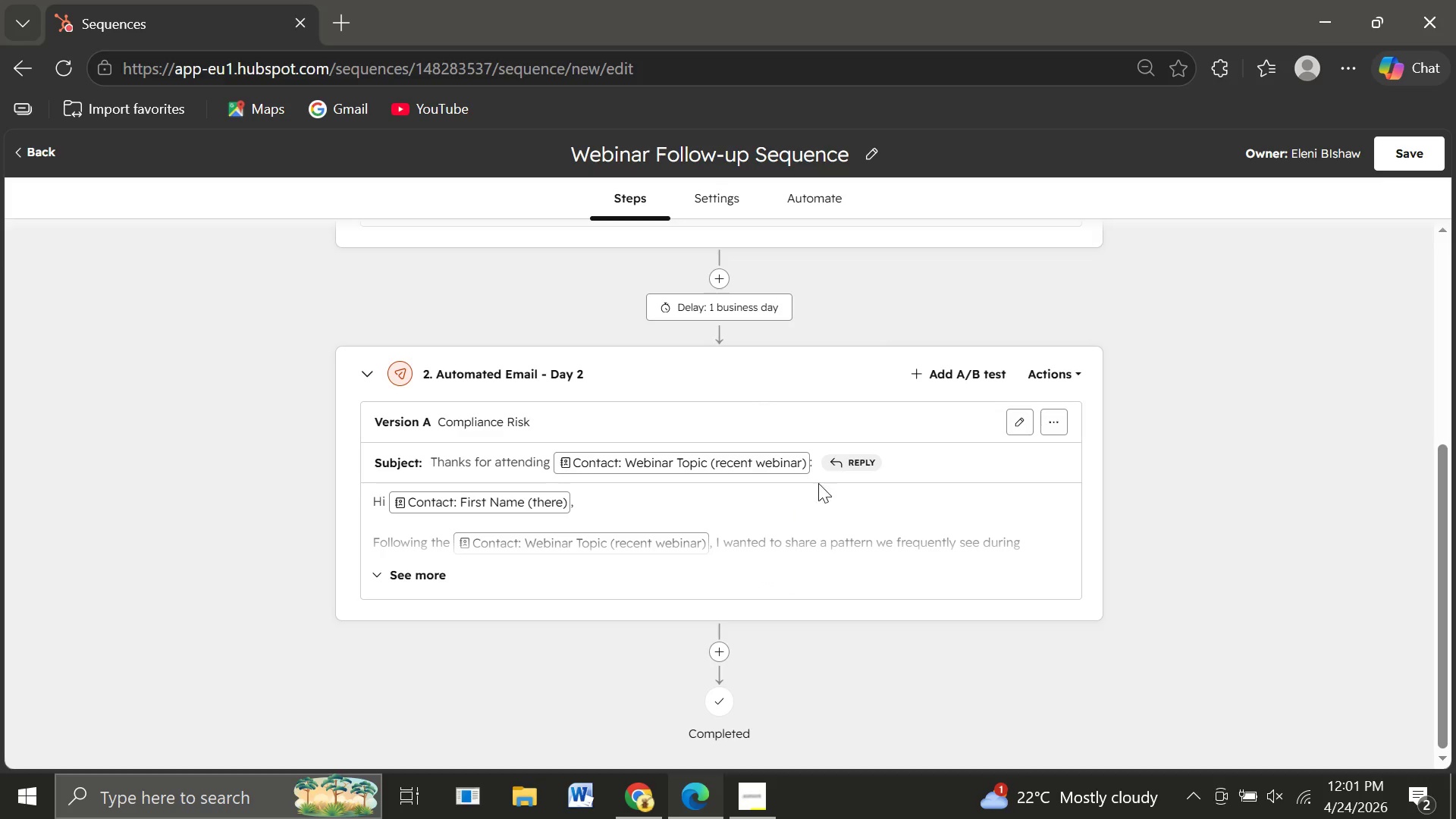 
left_click([1018, 424])
 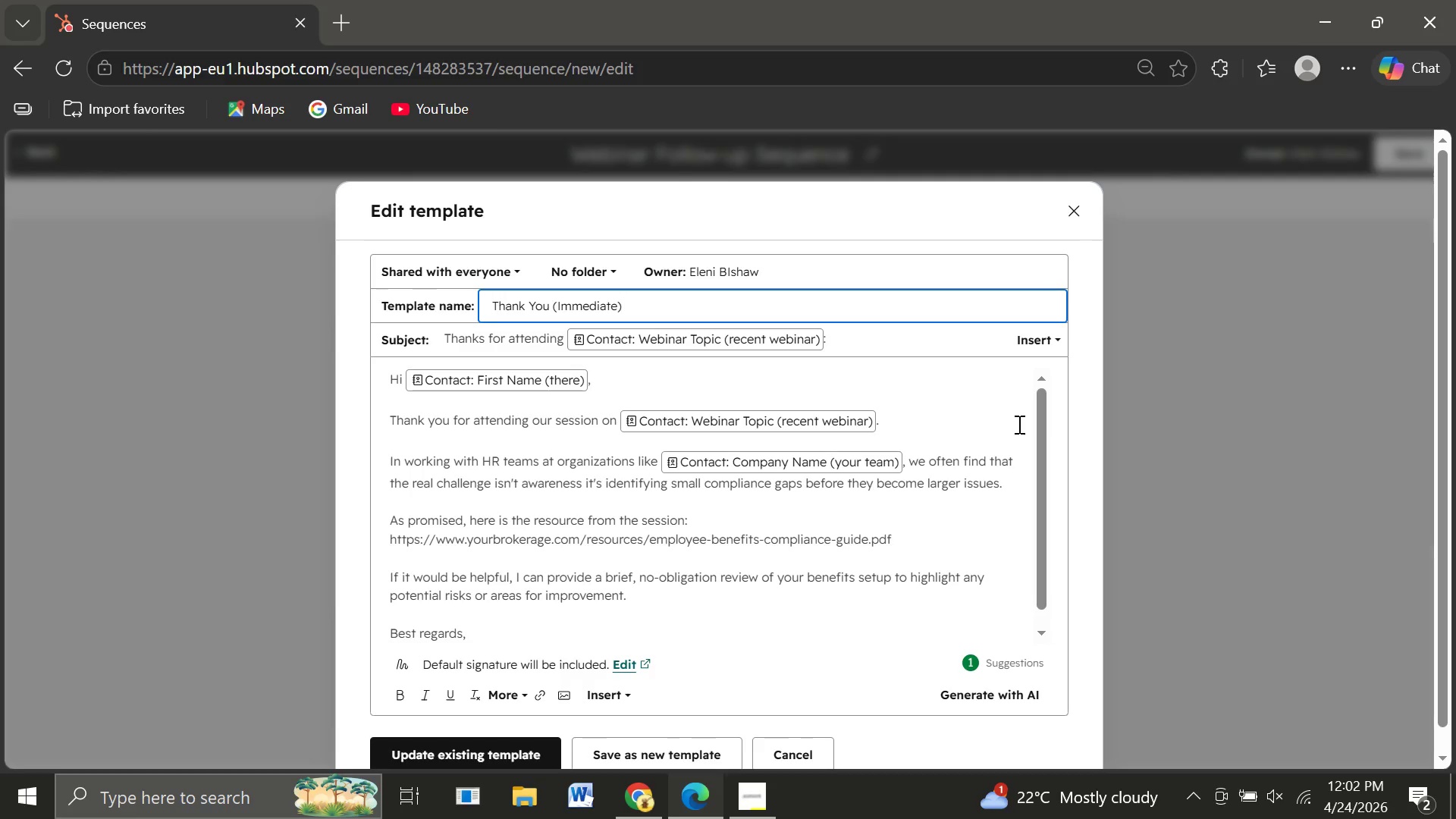 
wait(17.16)
 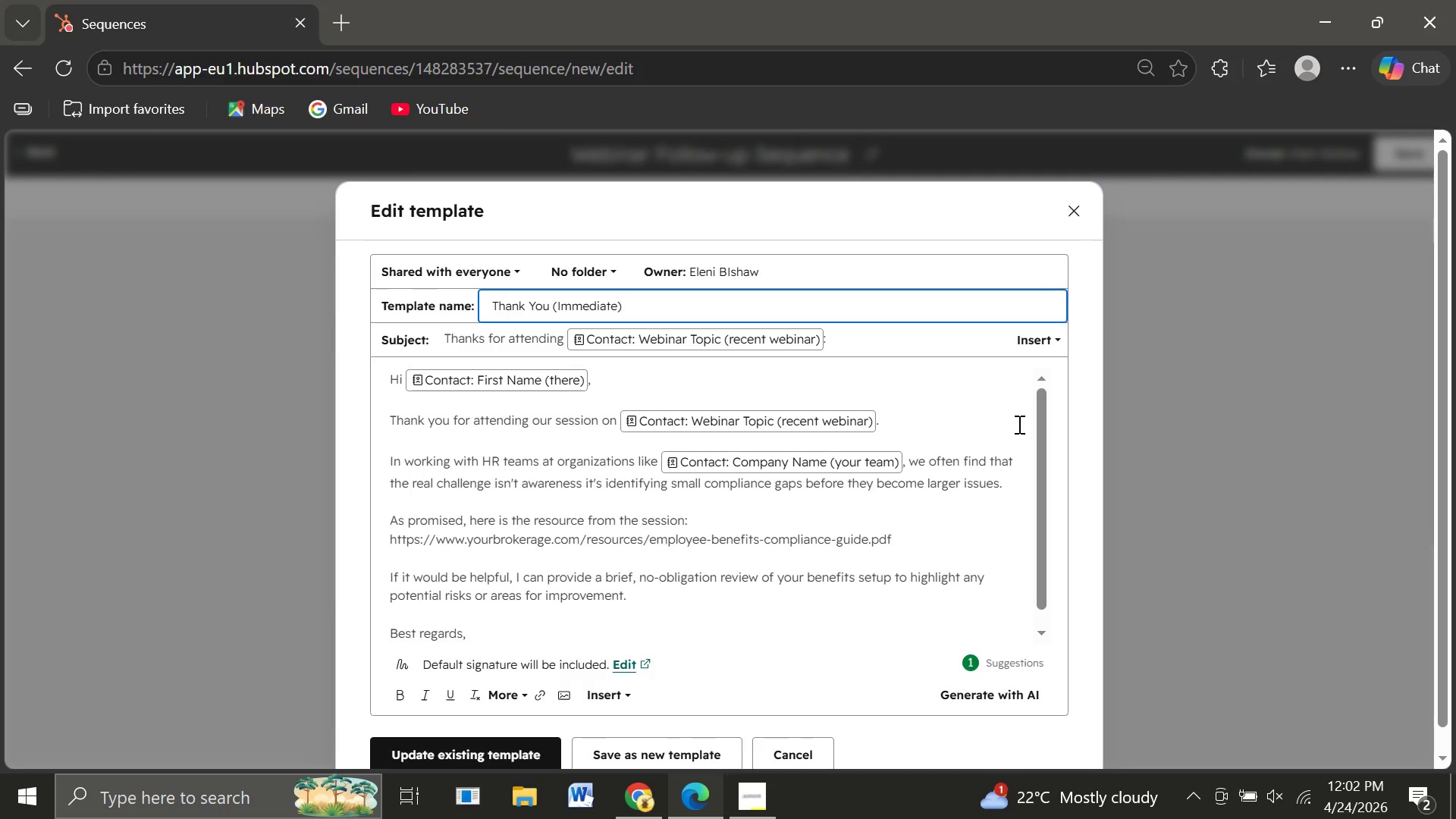 
left_click([974, 661])
 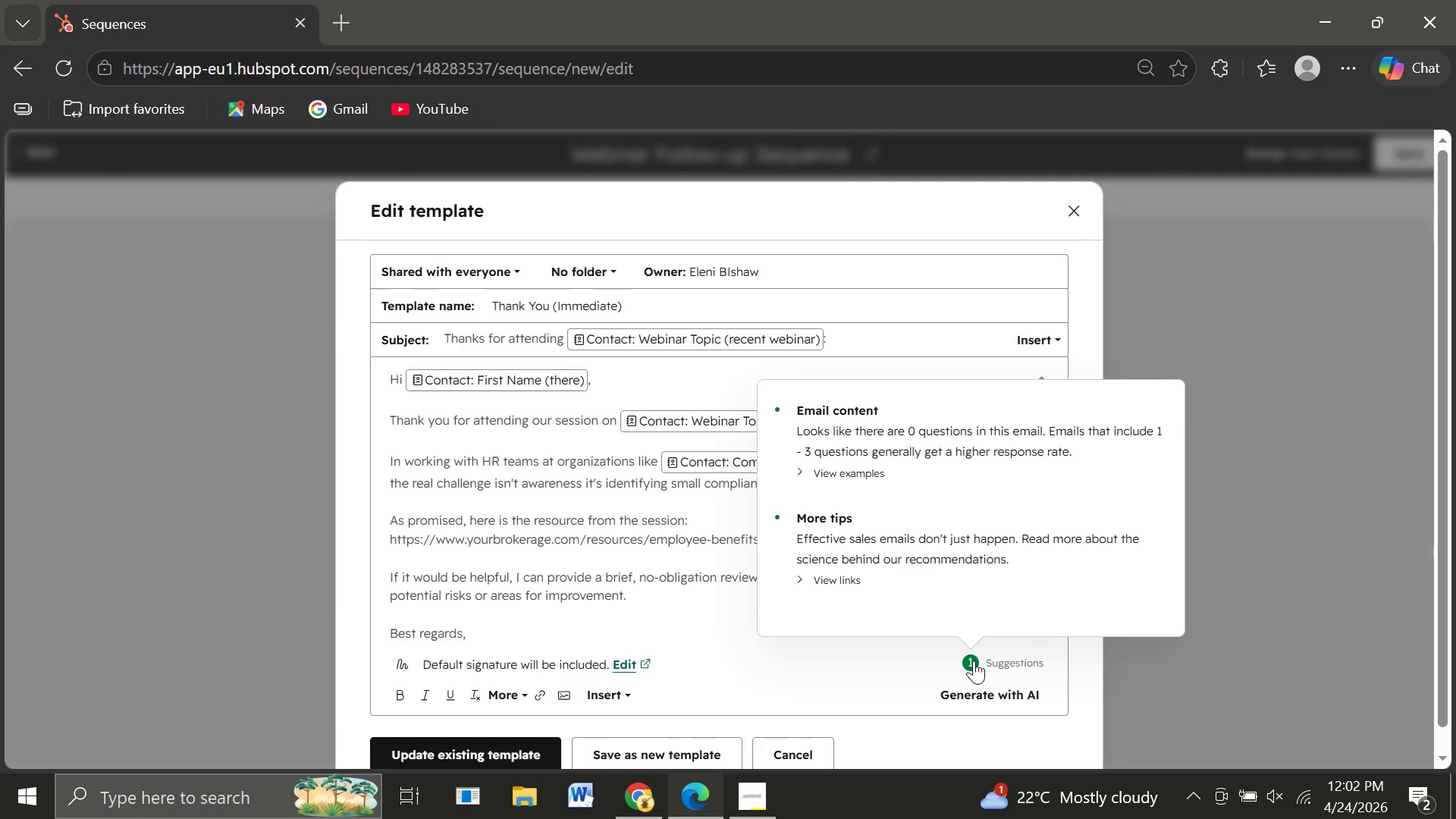 
wait(8.61)
 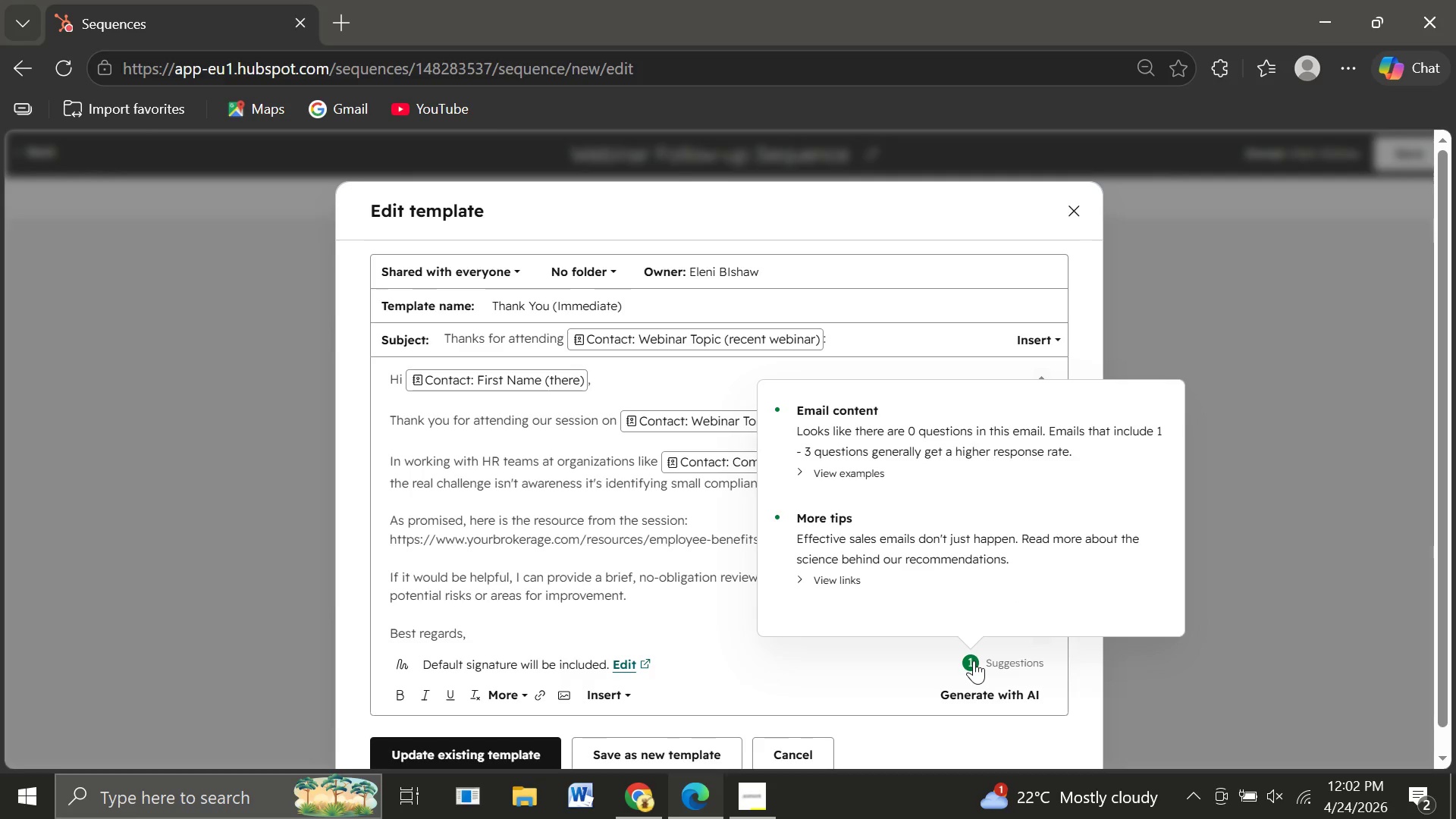 
left_click([895, 369])
 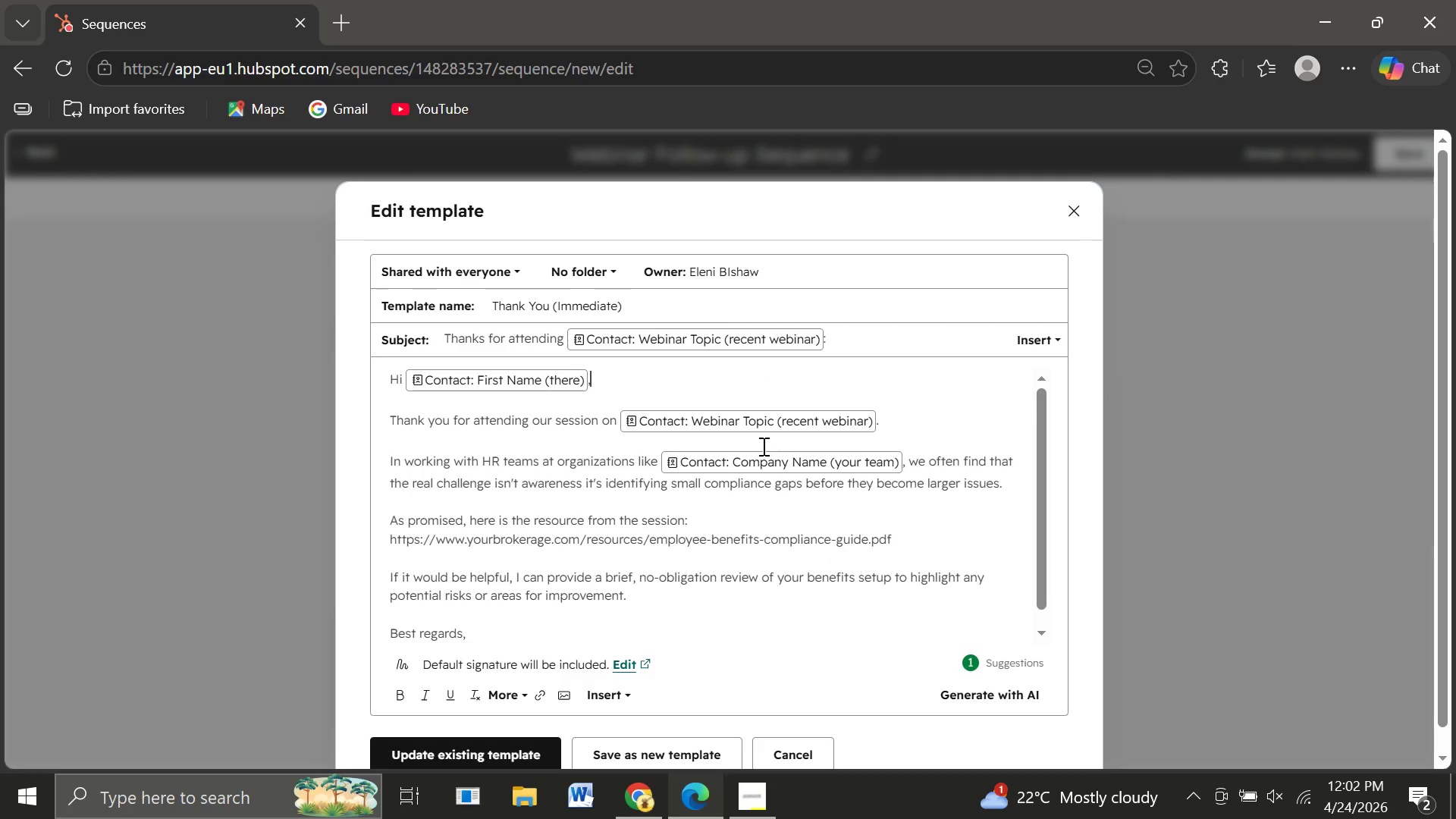 
wait(8.05)
 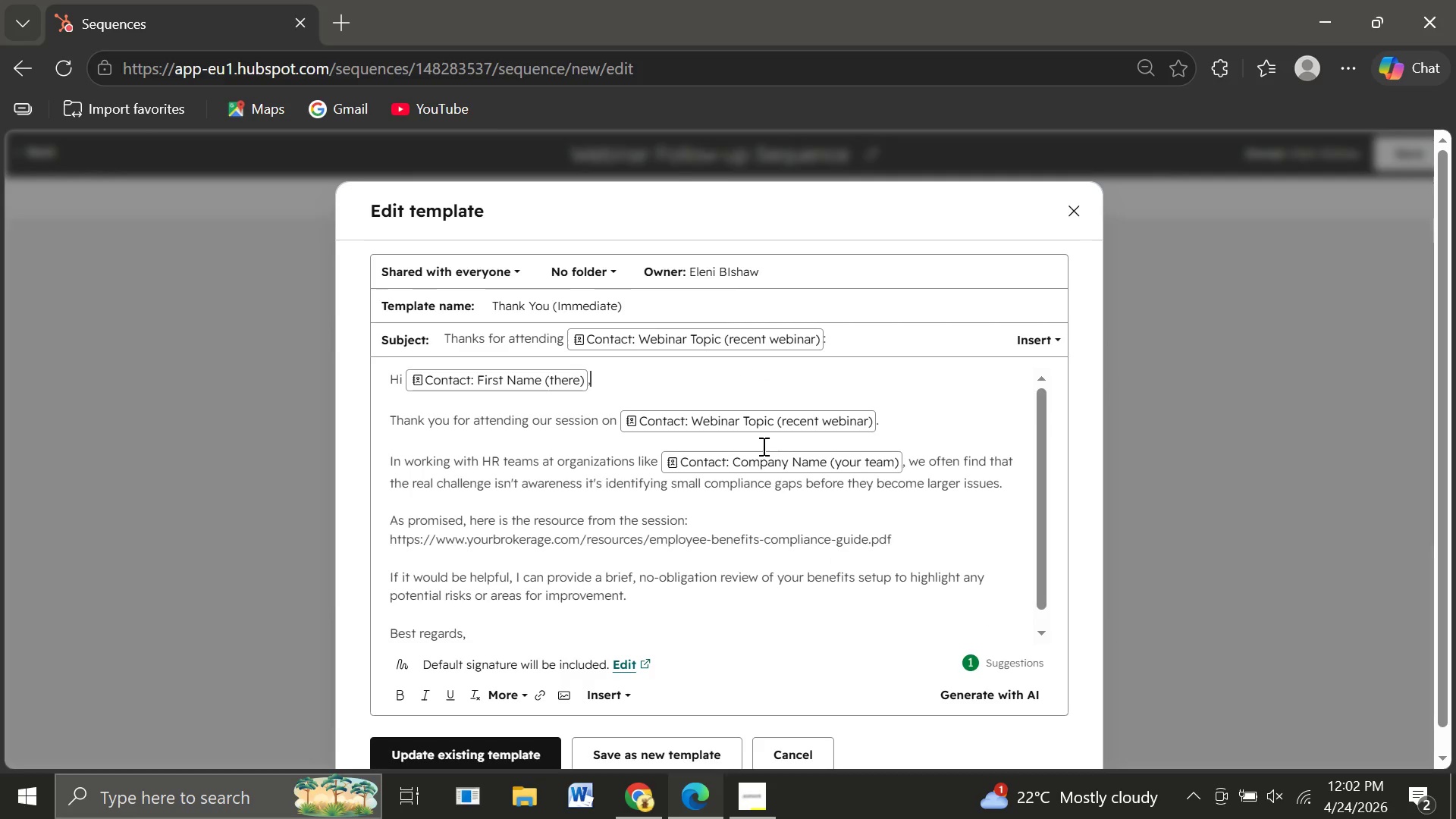 
left_click([389, 575])
 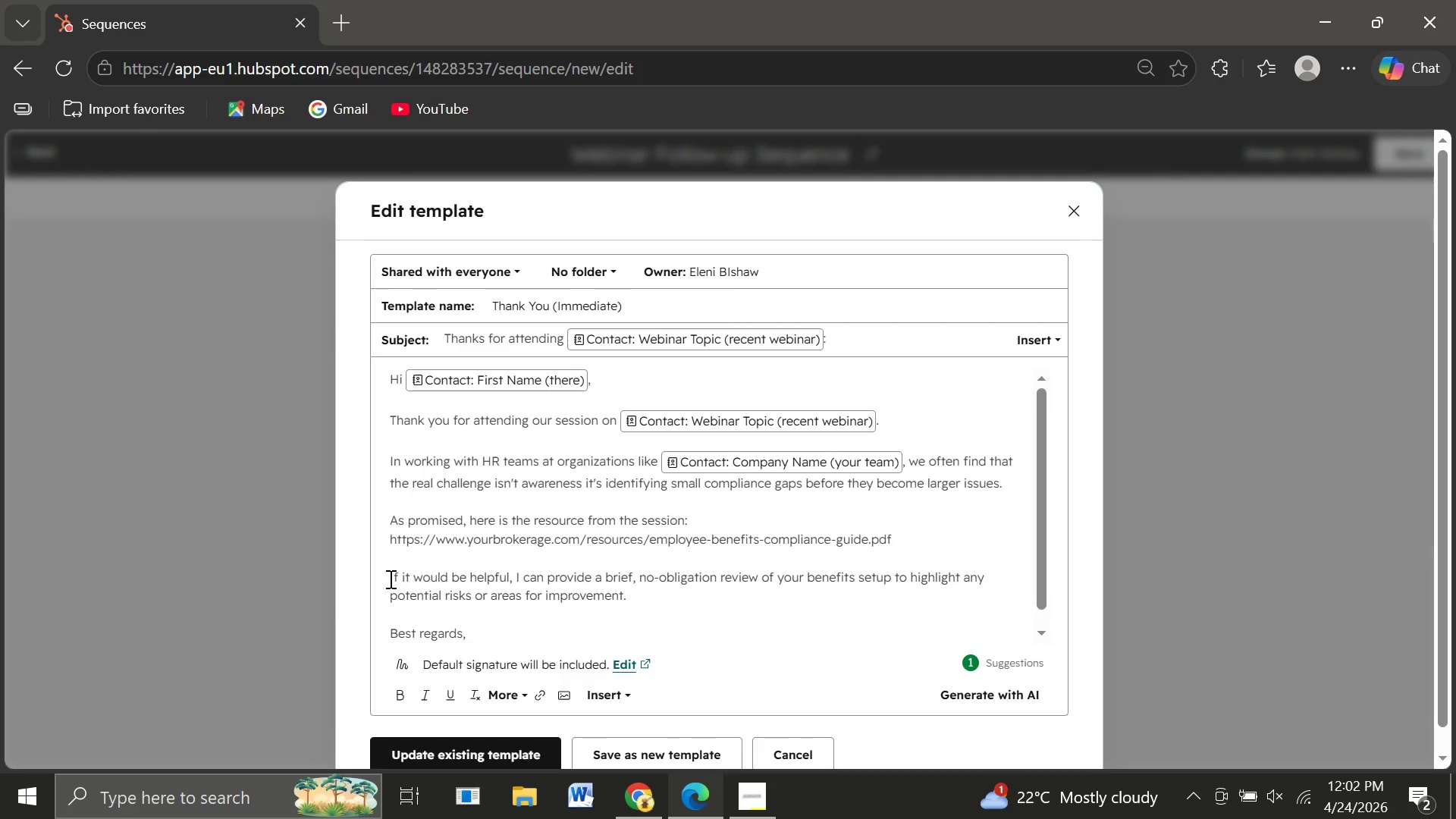 
left_click([389, 579])
 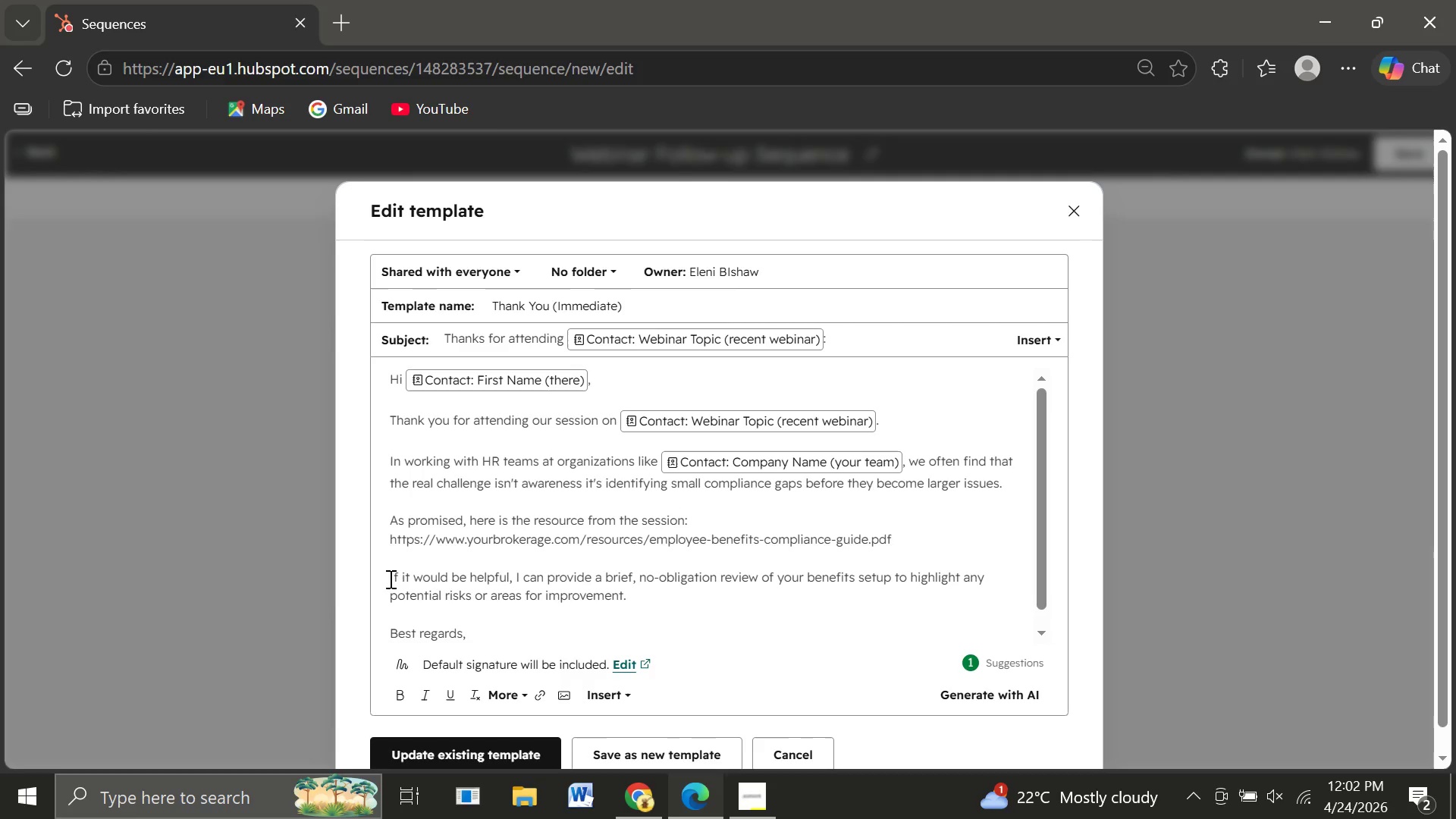 
wait(9.02)
 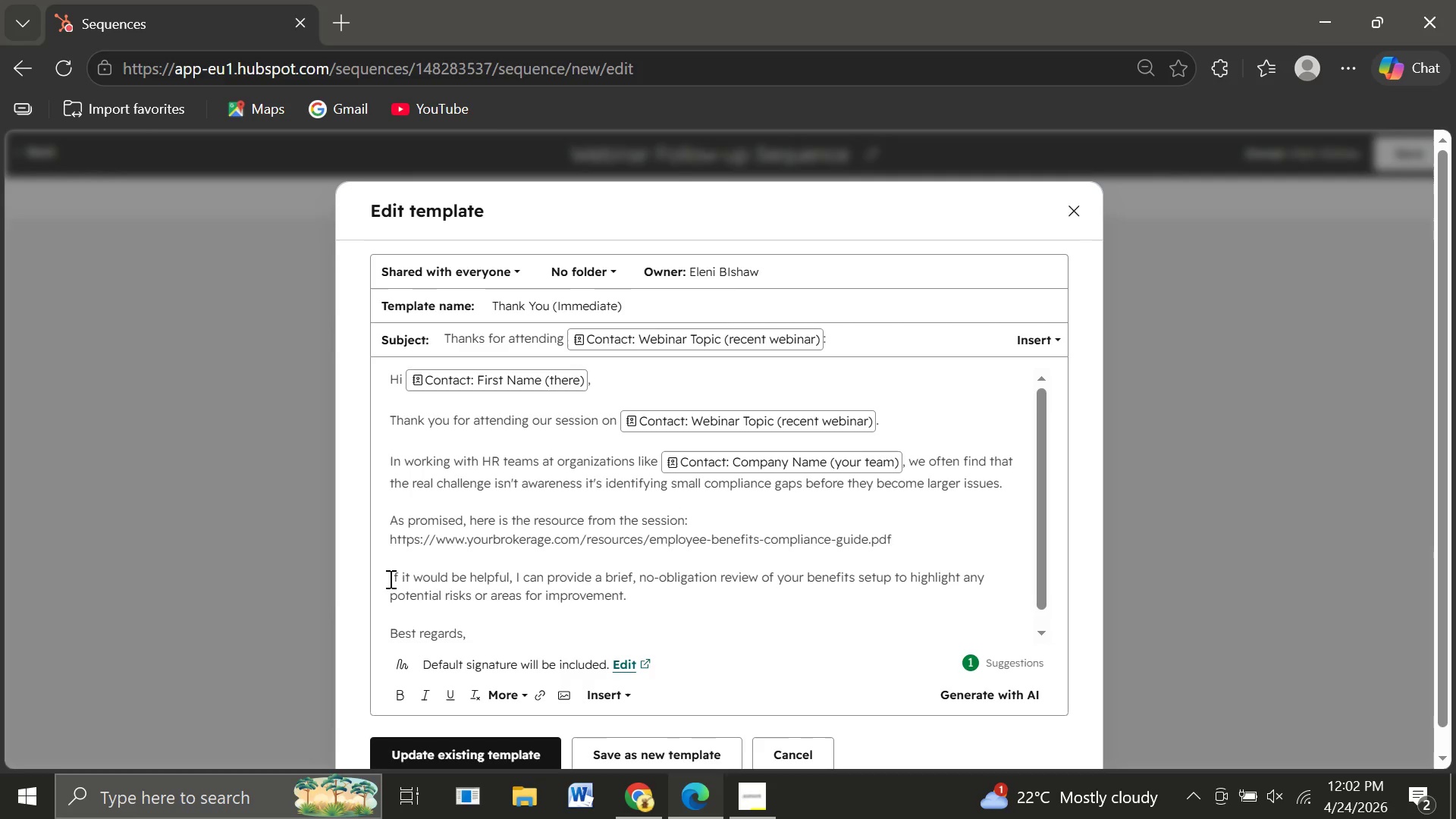 
type(Do you find it help)
 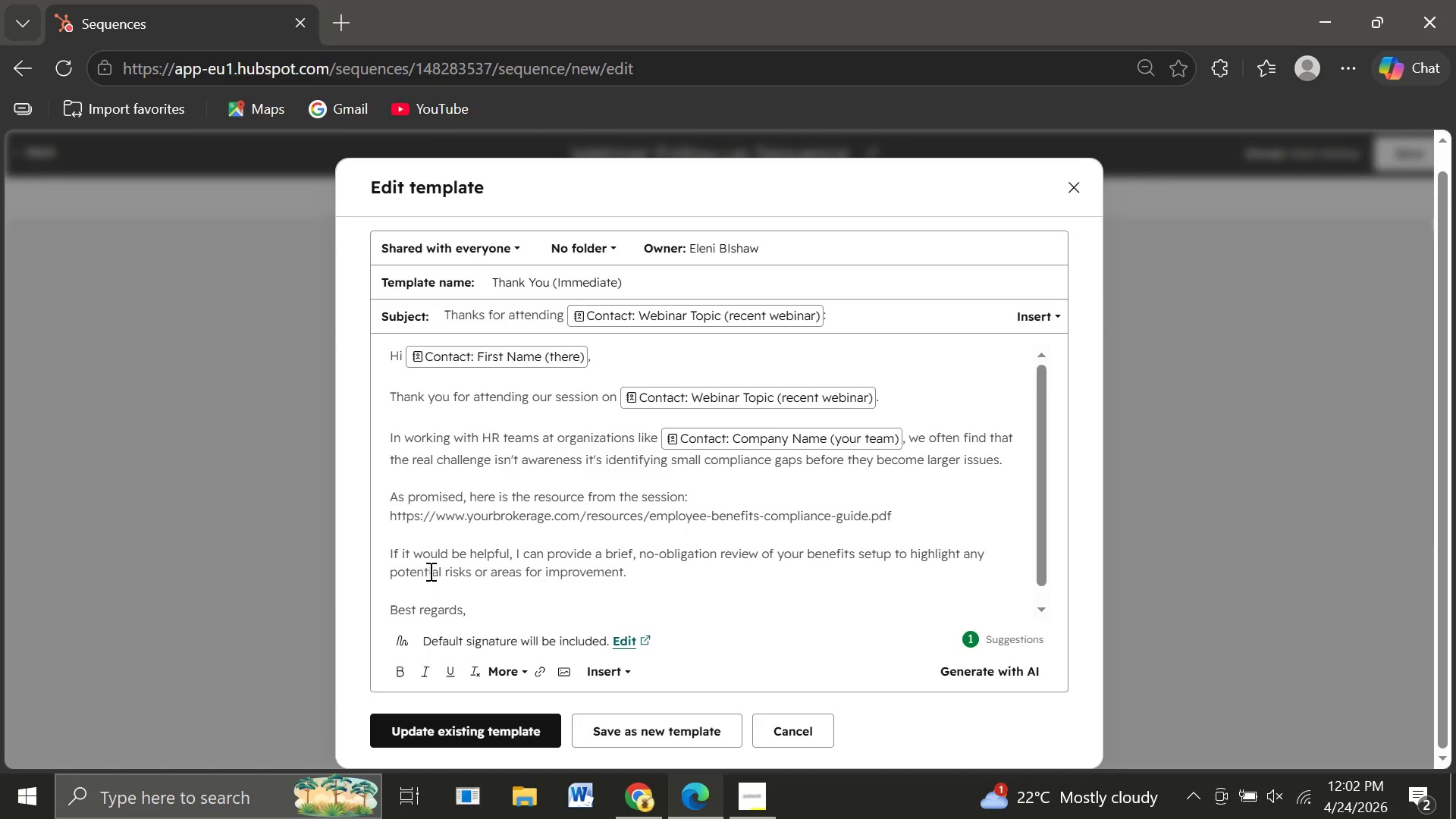 
left_click([387, 556])
 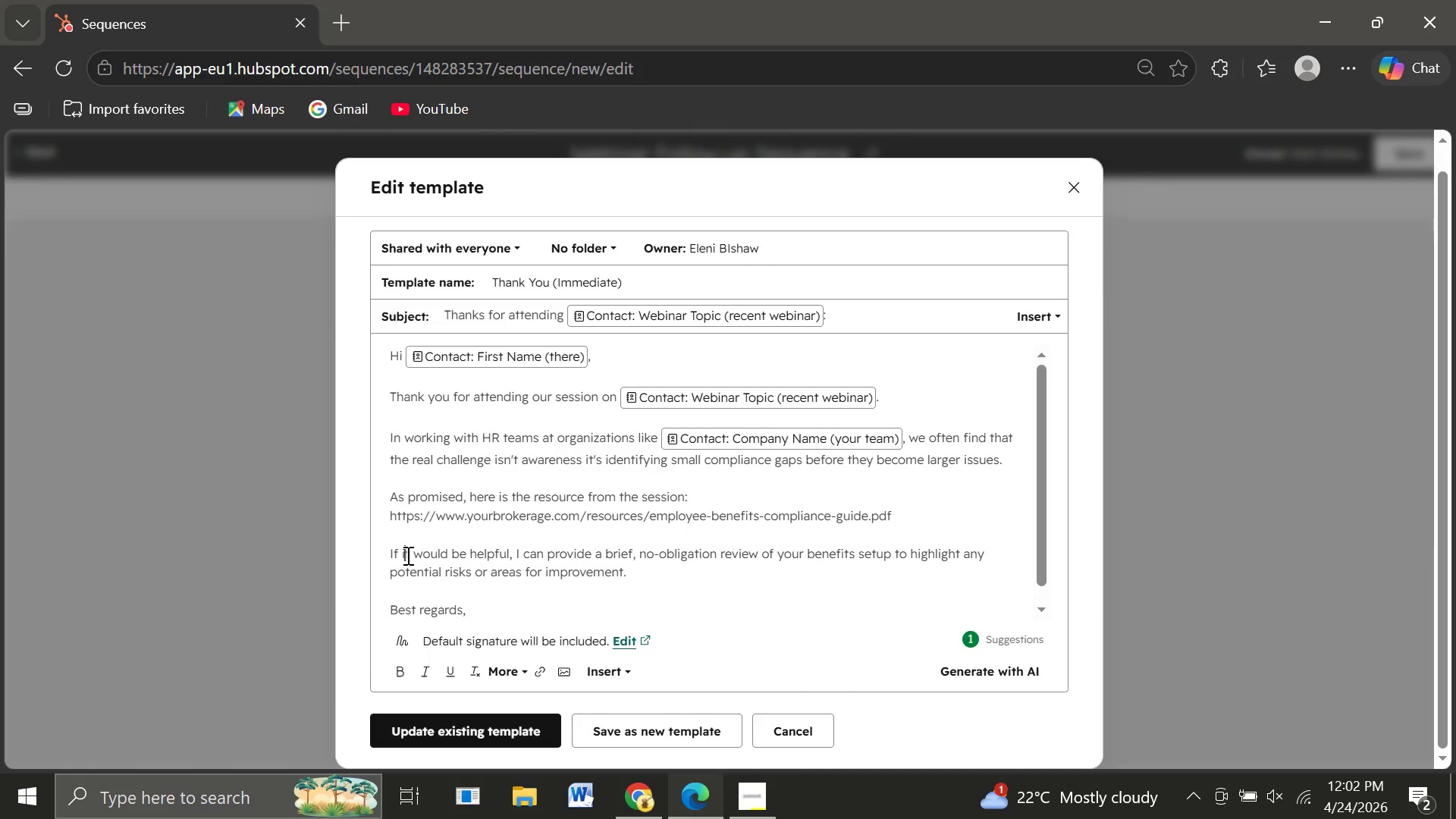 
left_click([406, 555])
 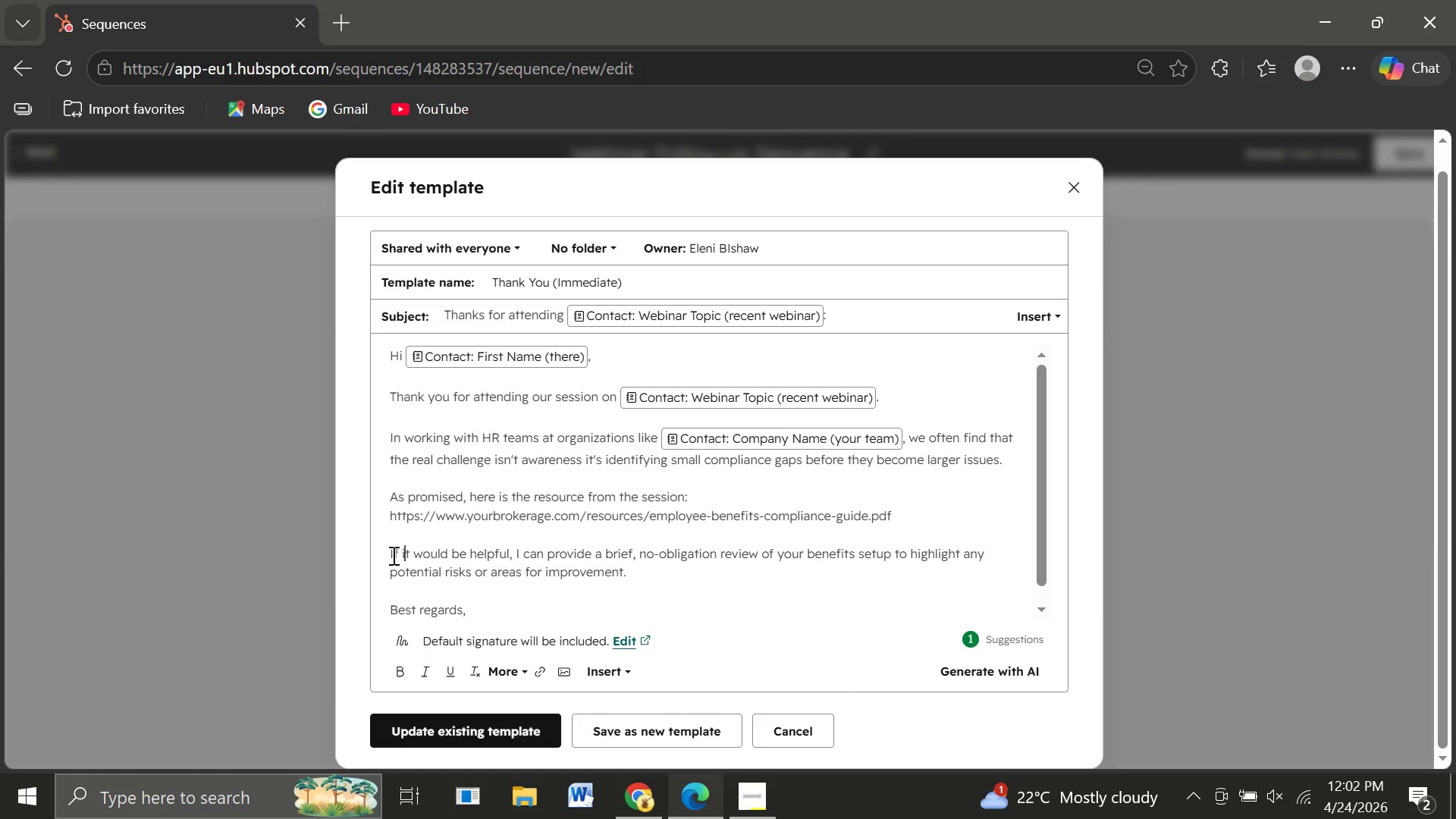 
left_click([392, 555])
 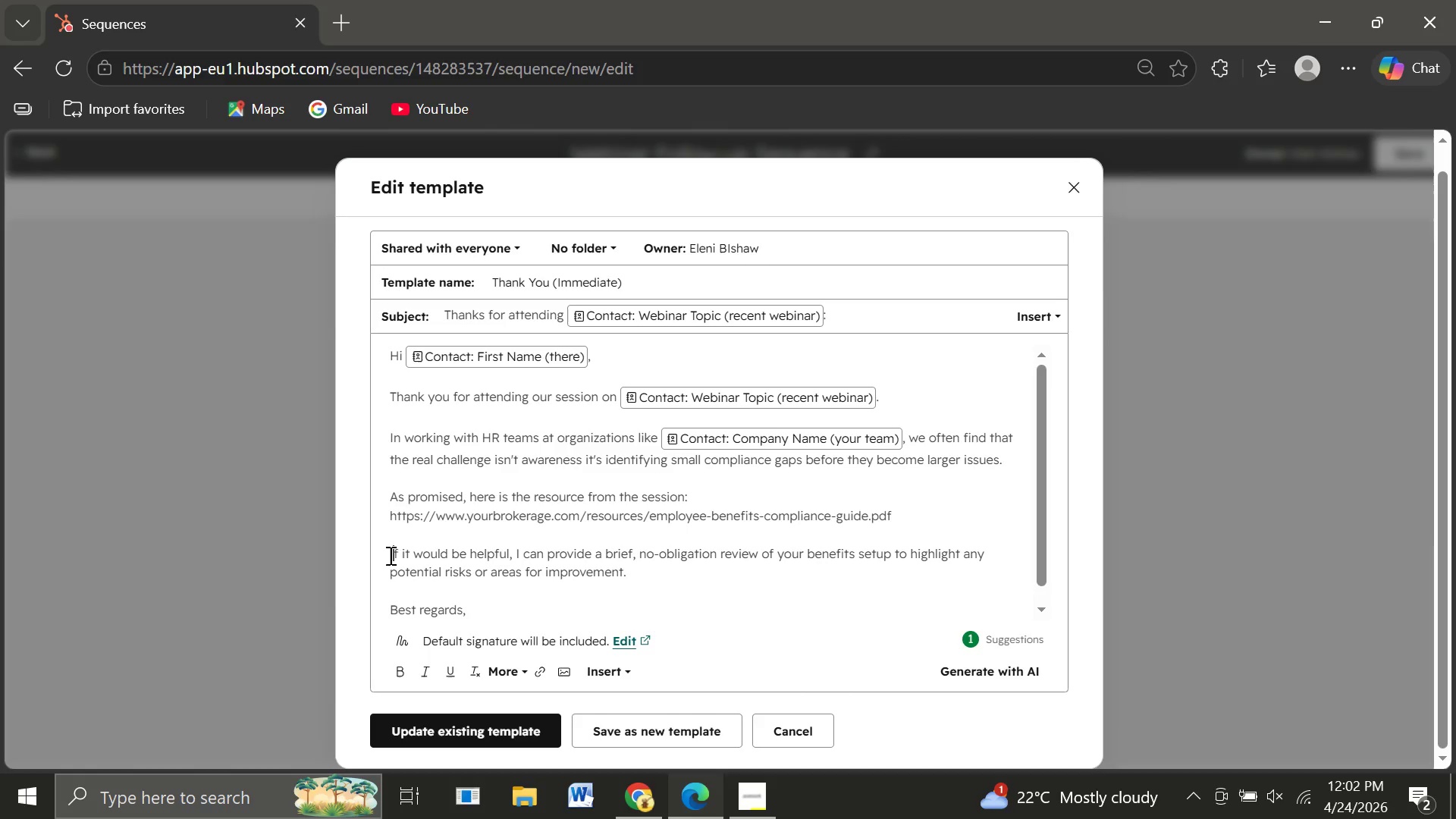 
left_click([389, 555])
 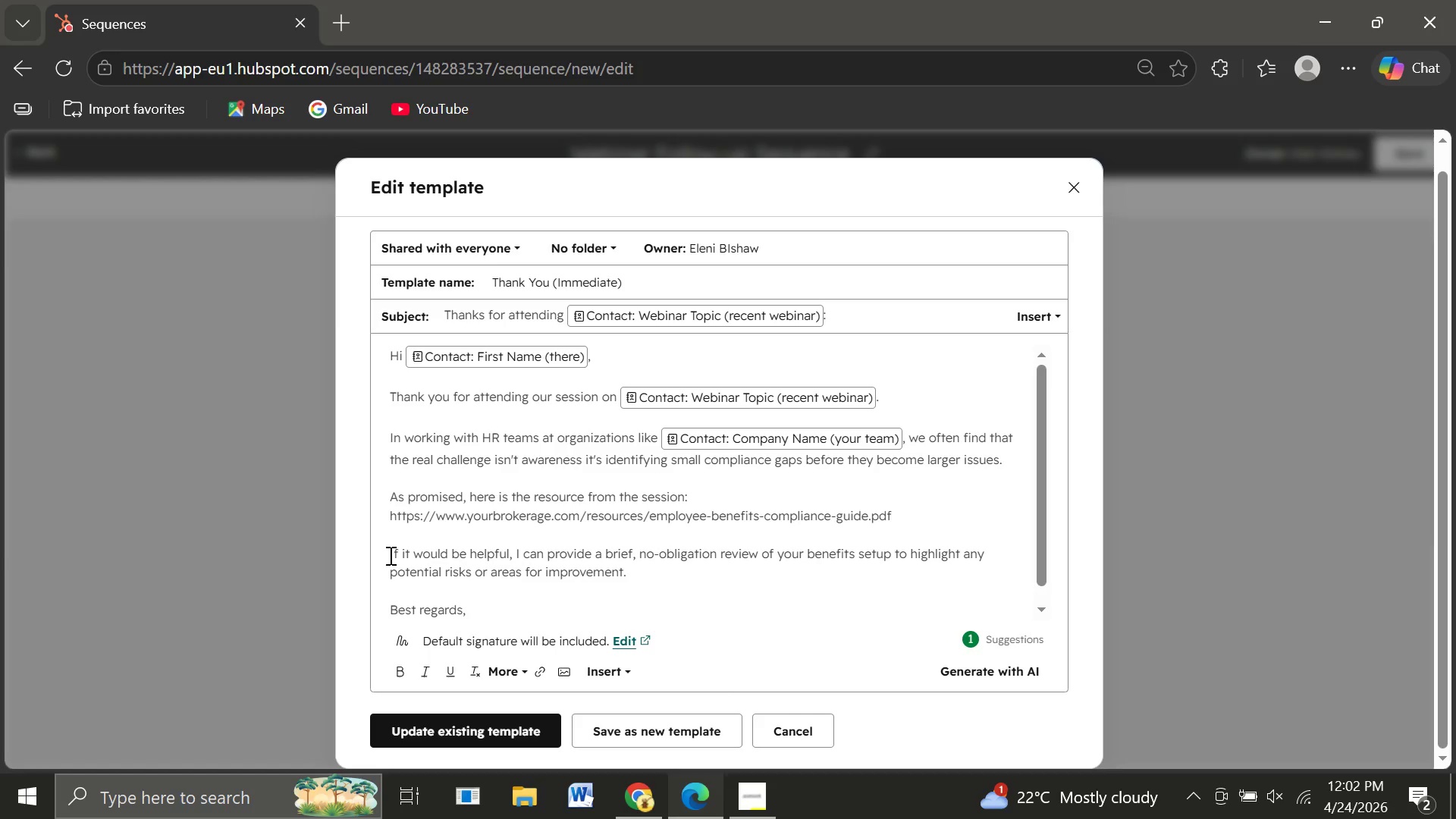 
key(Shift+D)
 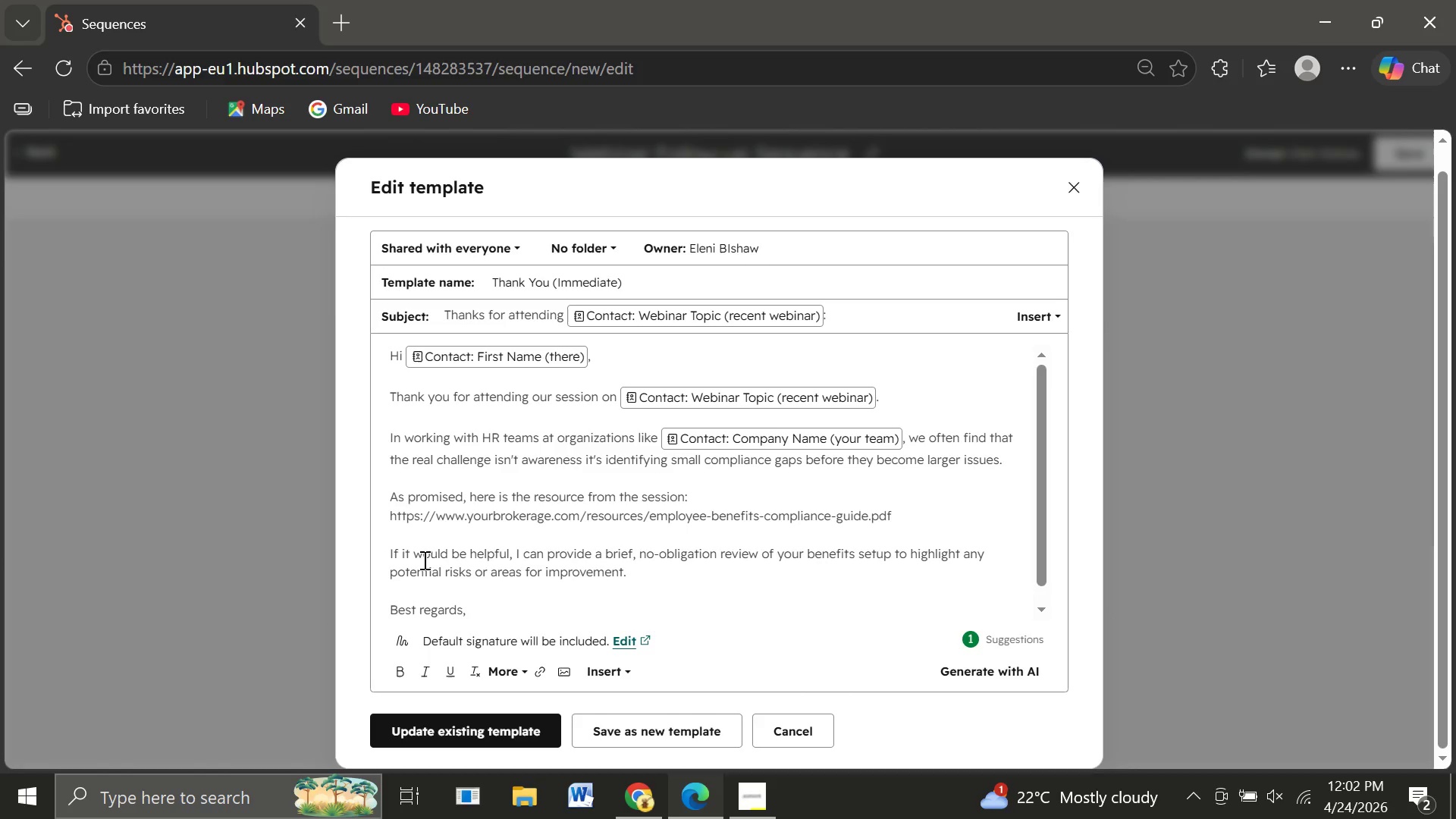 
left_click([420, 557])
 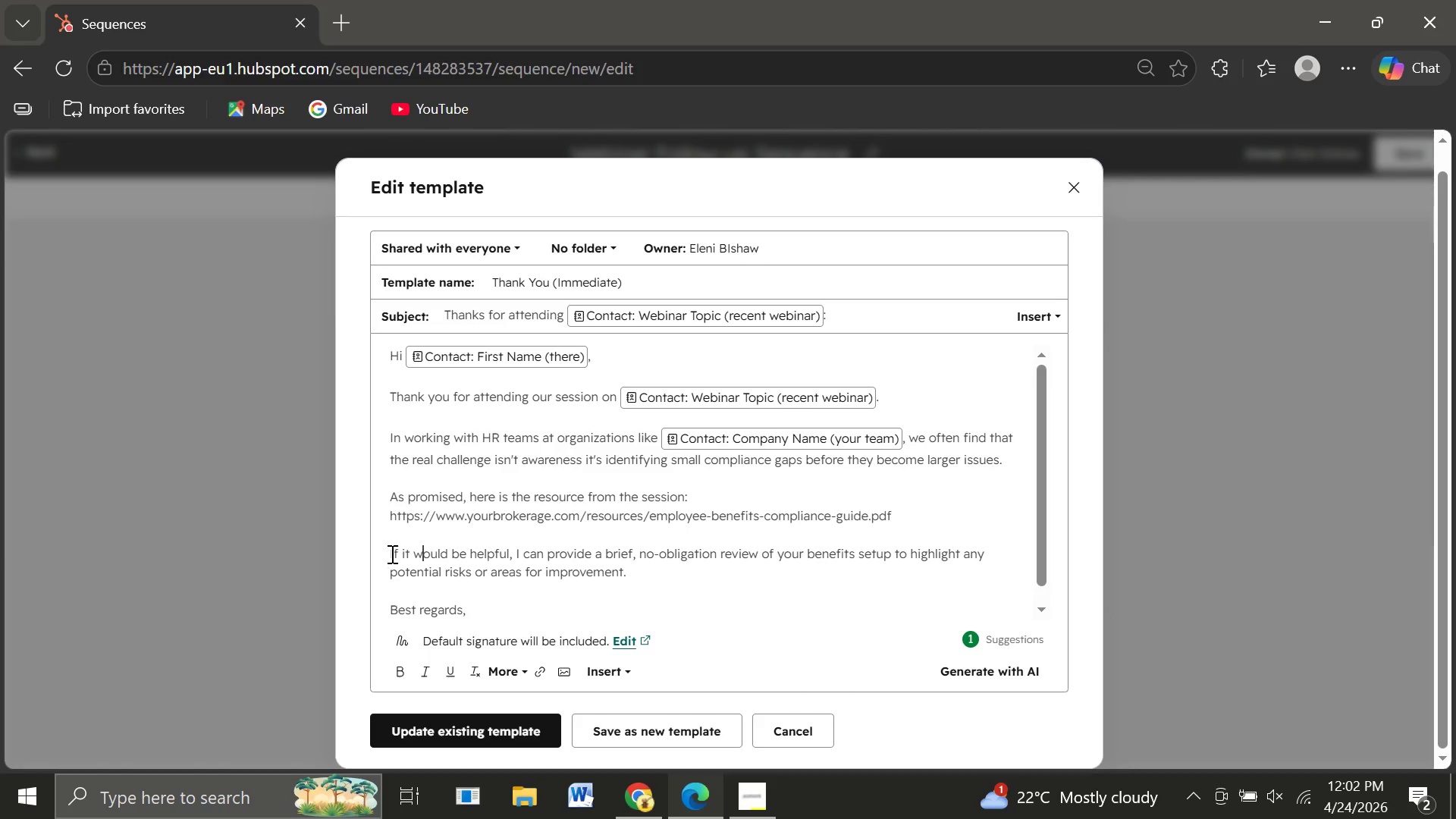 
left_click([391, 554])
 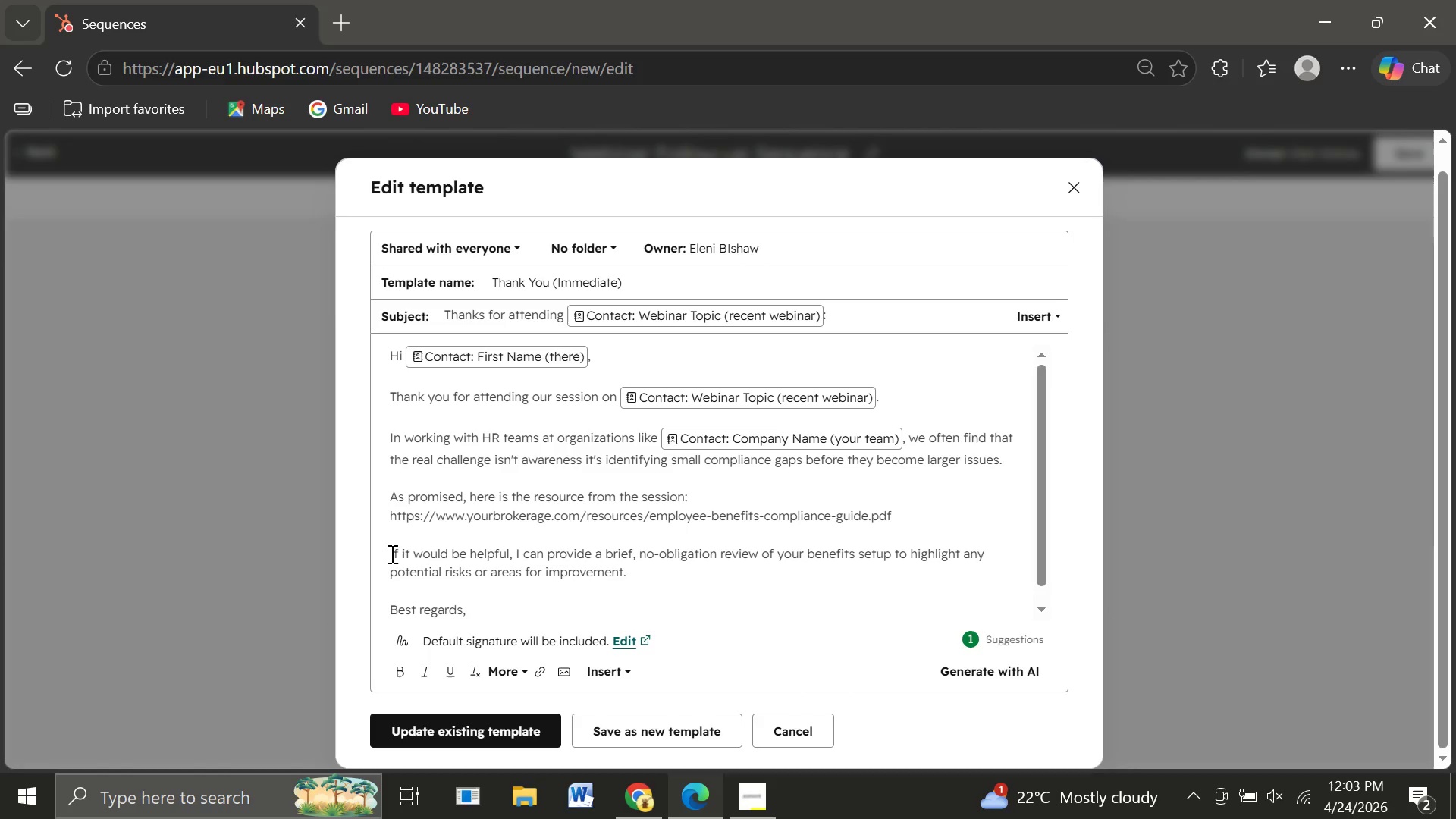 
type( )
key(Backspace)
type(Do you find it help)
 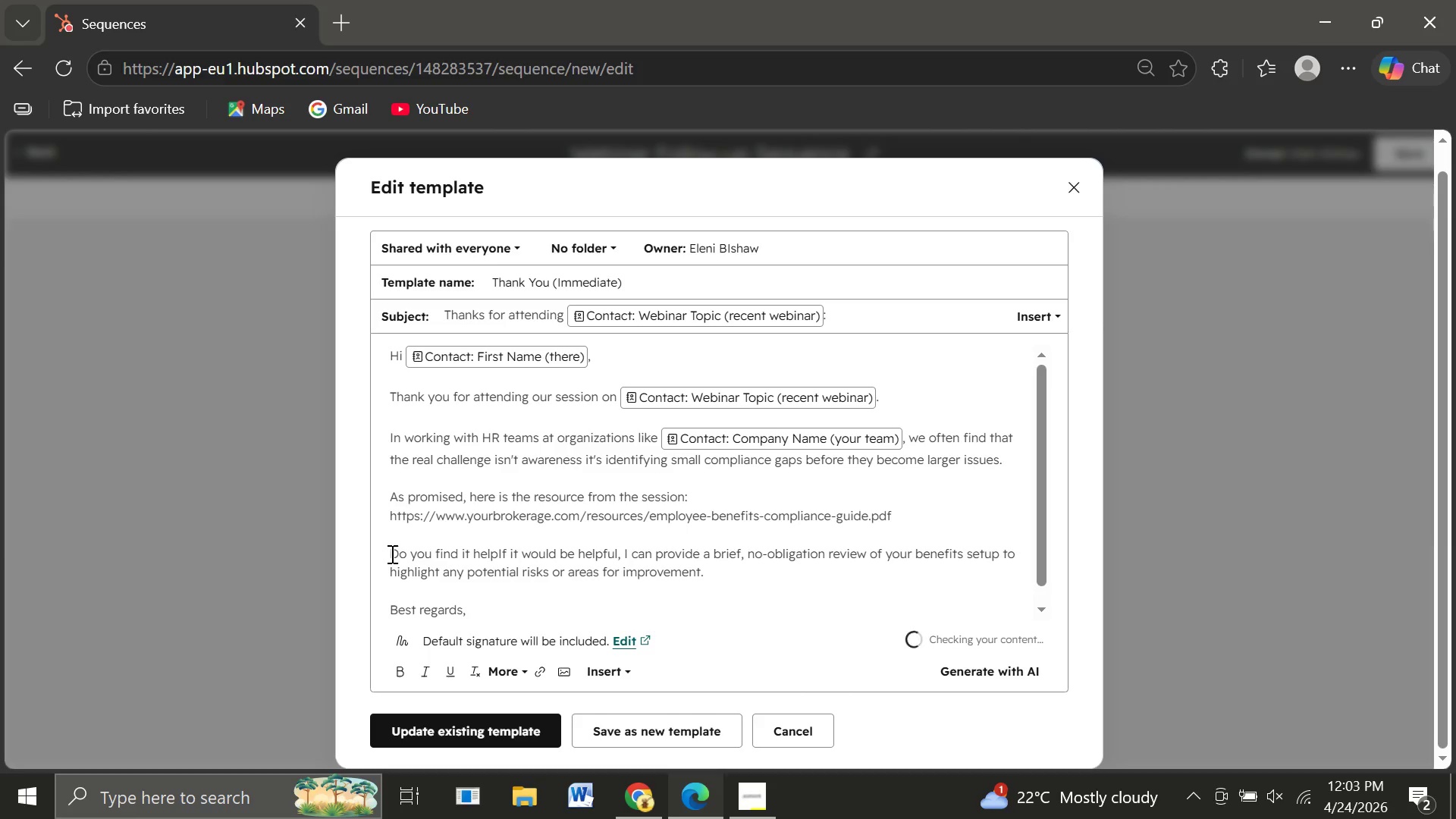 
wait(5.91)
 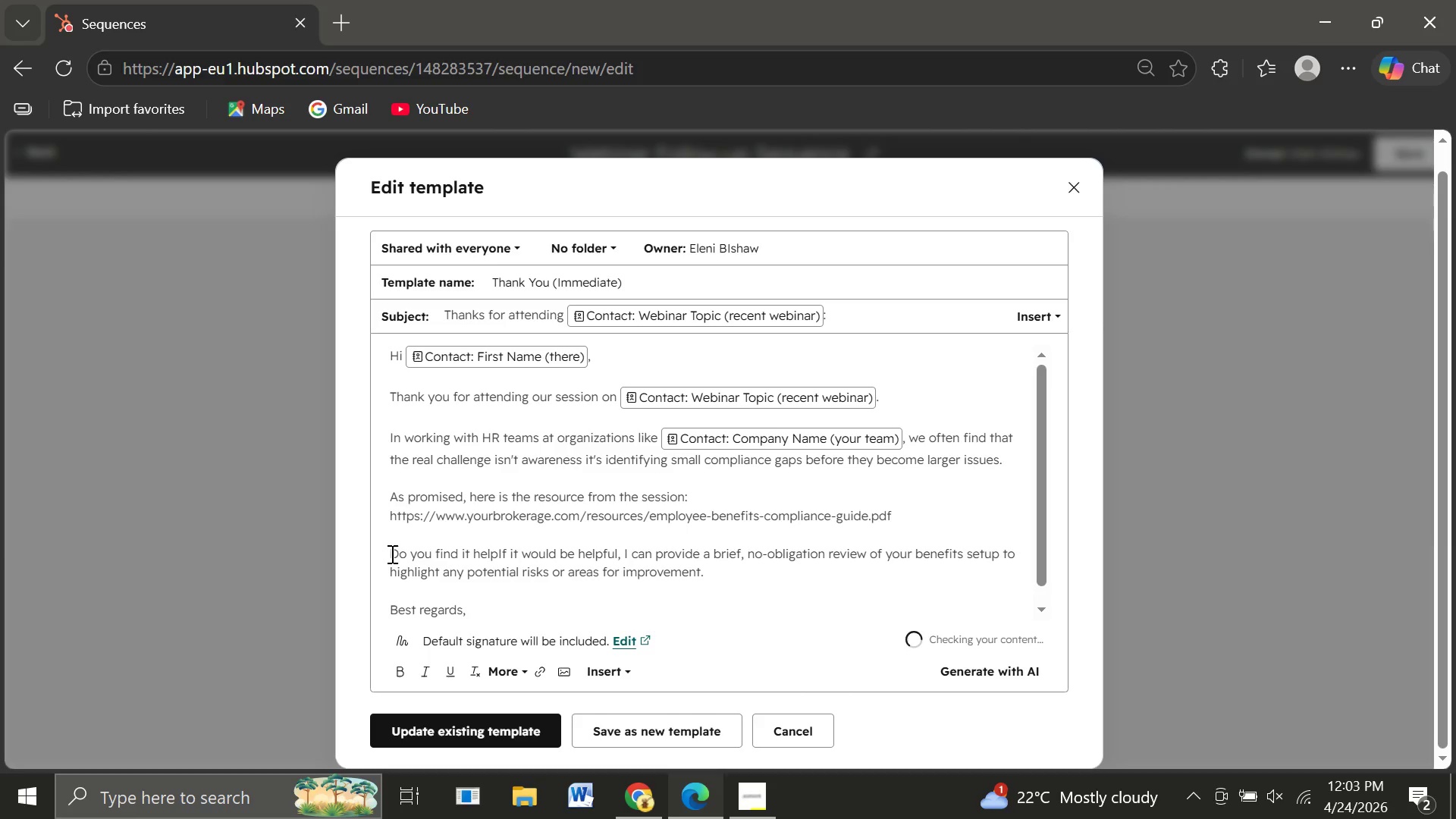 
type(ful?)
 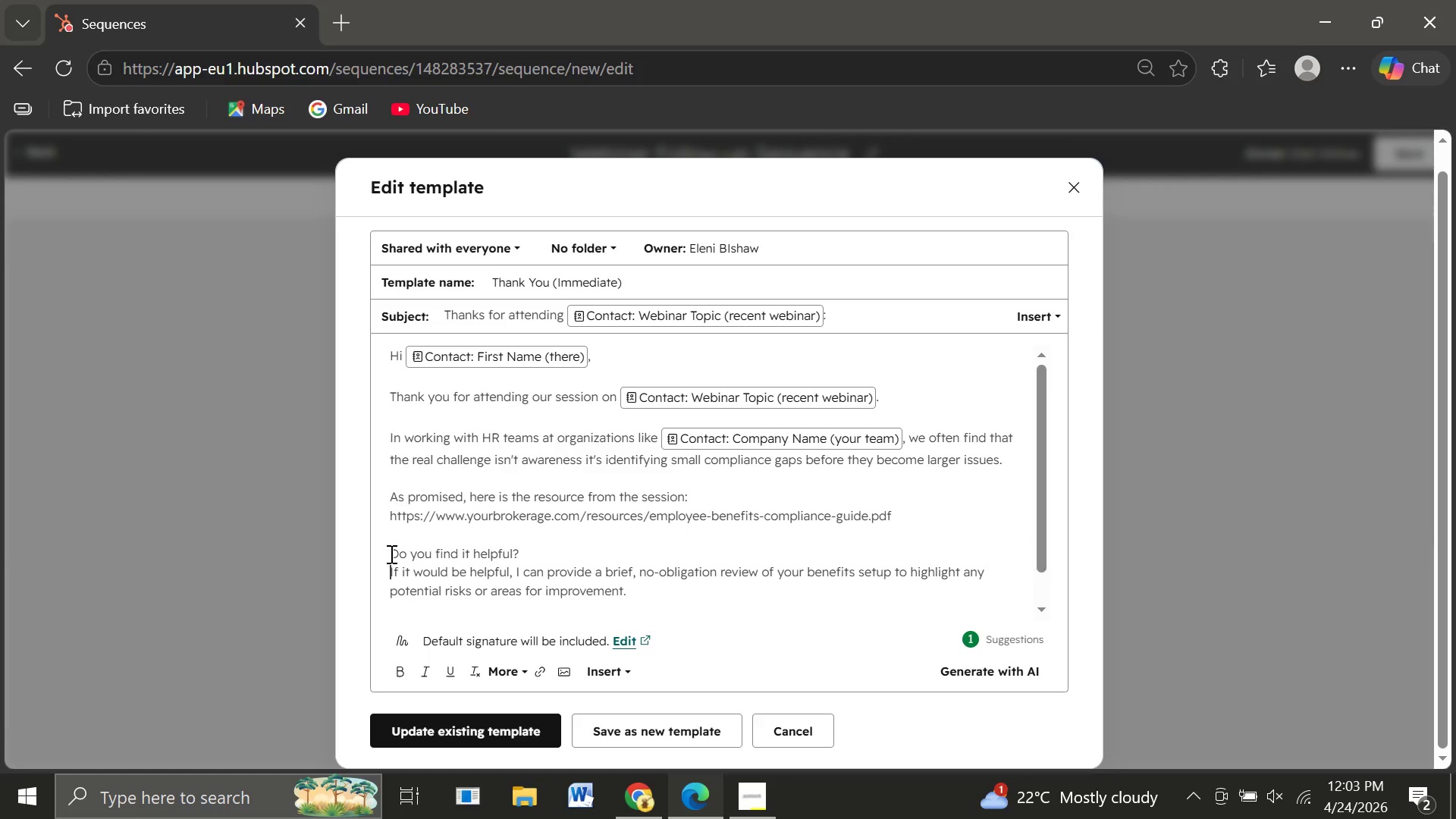 
 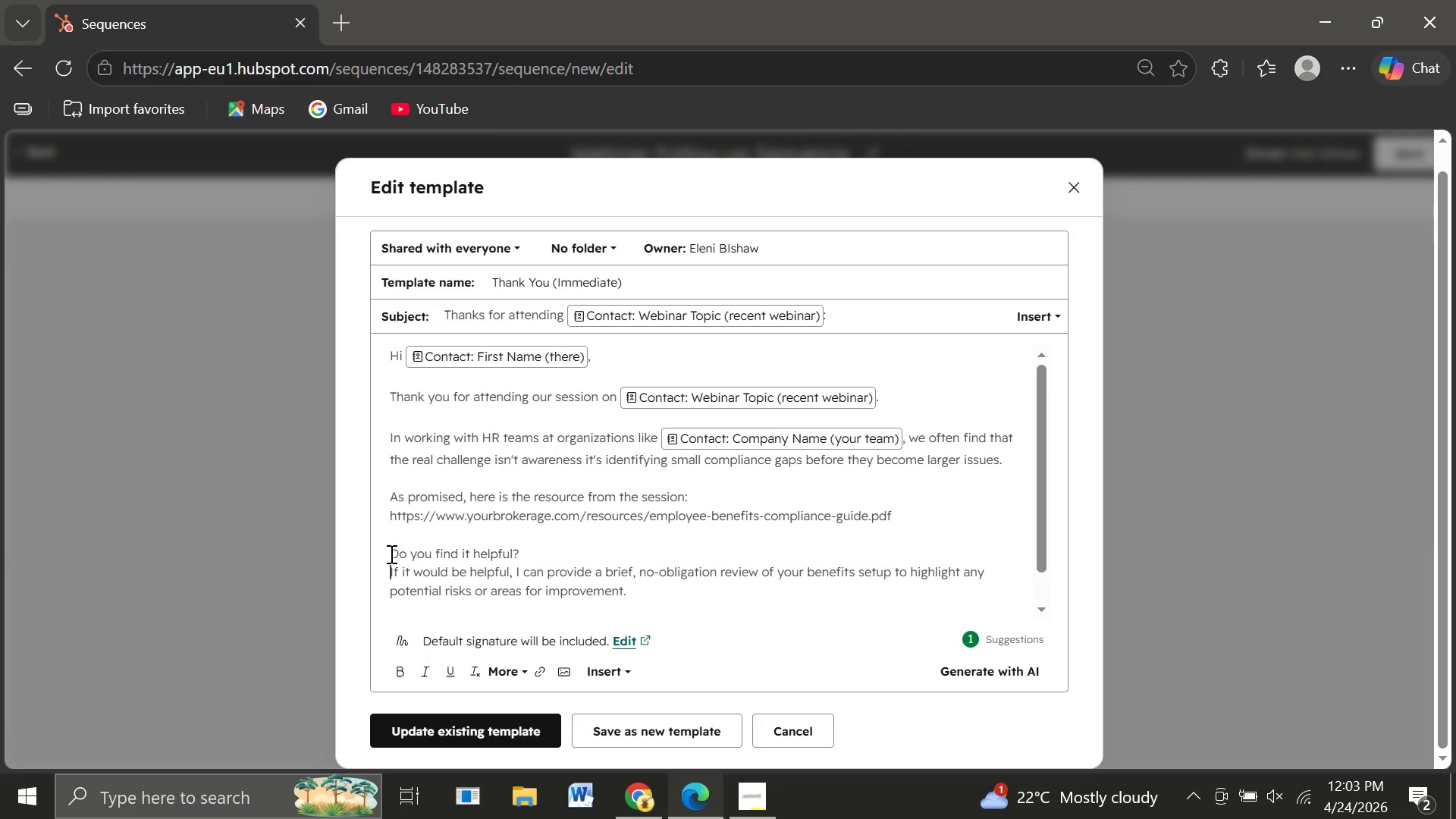 
key(Enter)
 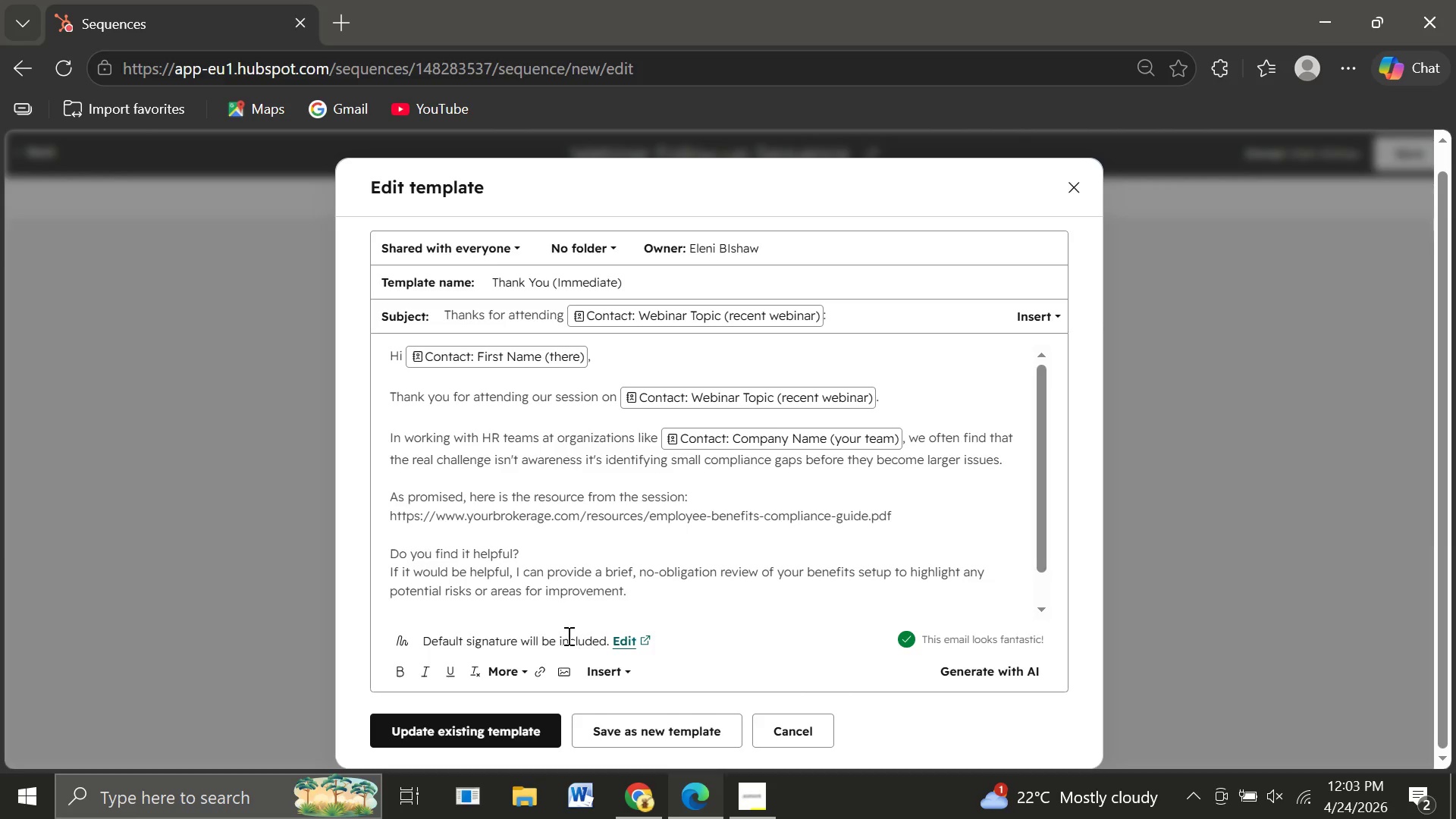 
wait(11.52)
 